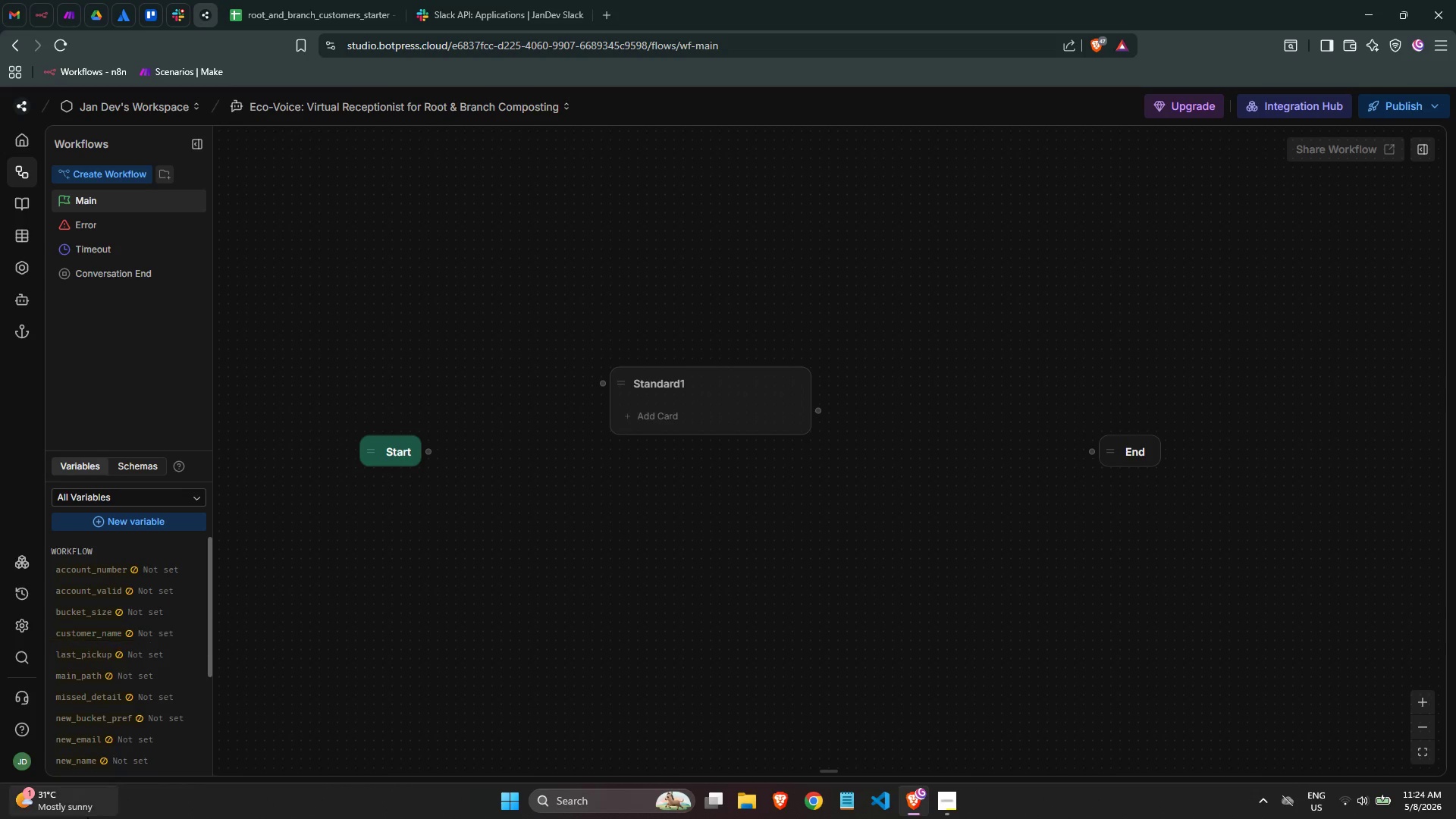 
scroll: coordinate [136, 598], scroll_direction: down, amount: 15.0
 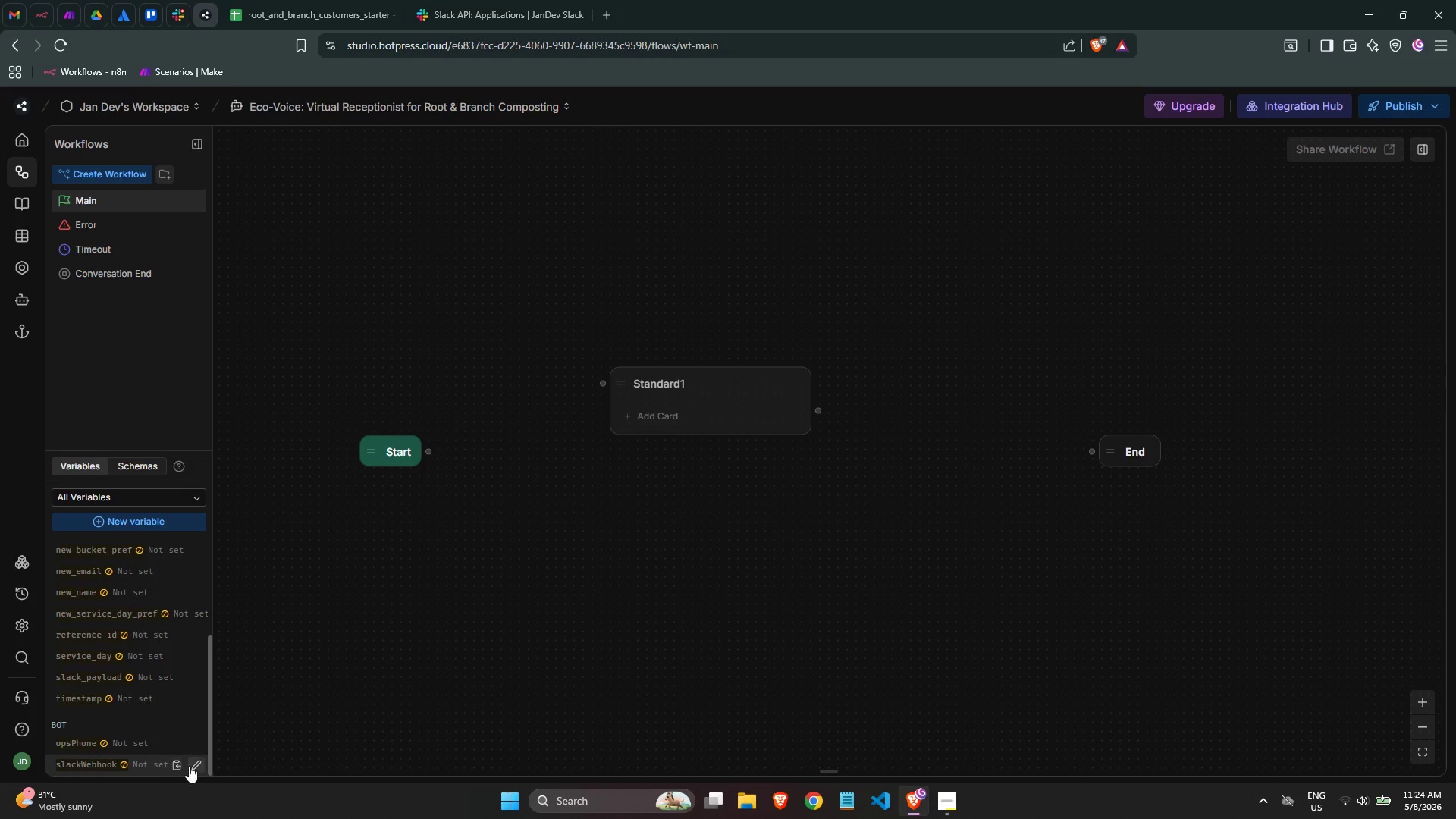 
left_click([192, 767])
 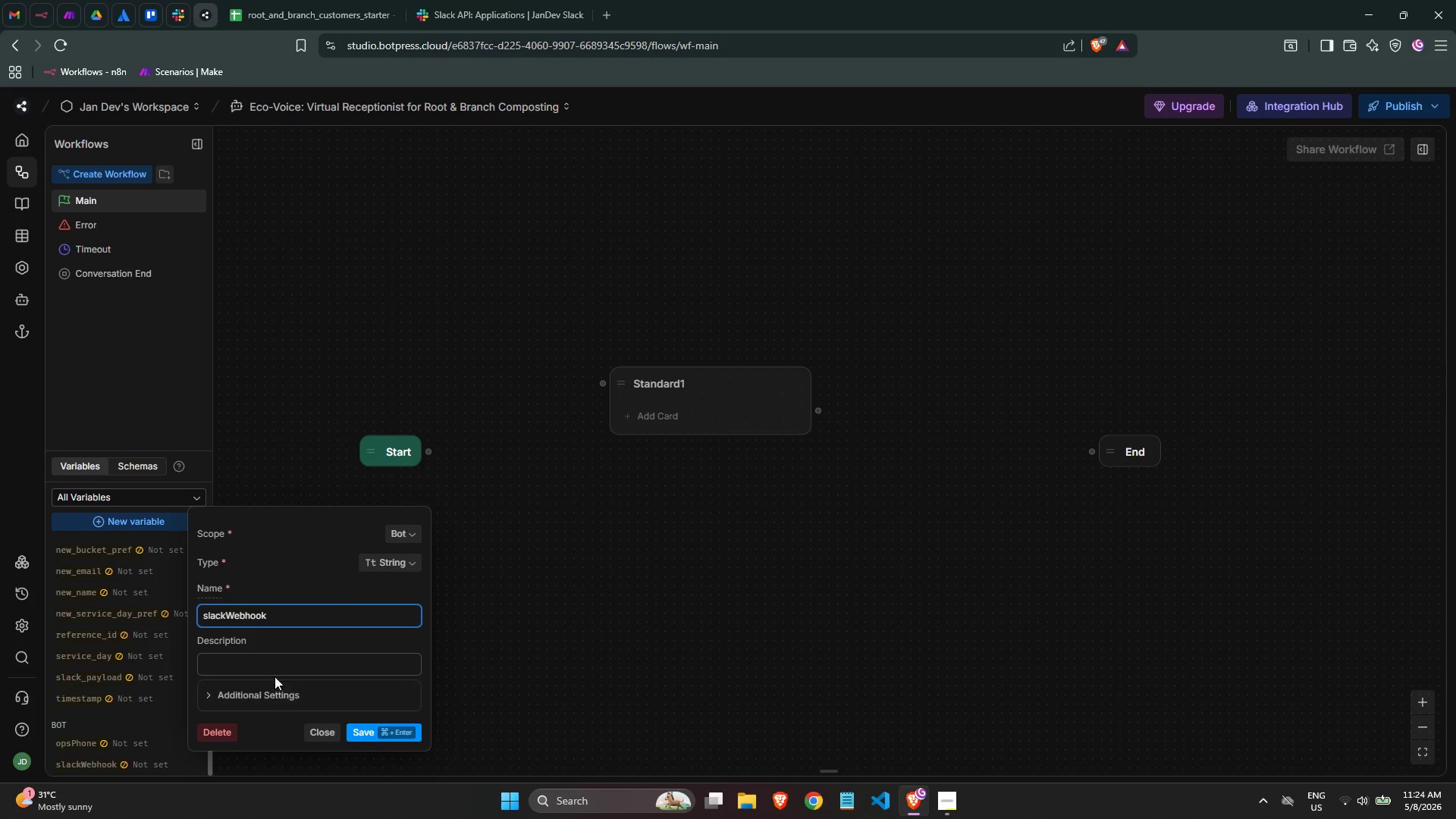 
left_click([278, 691])
 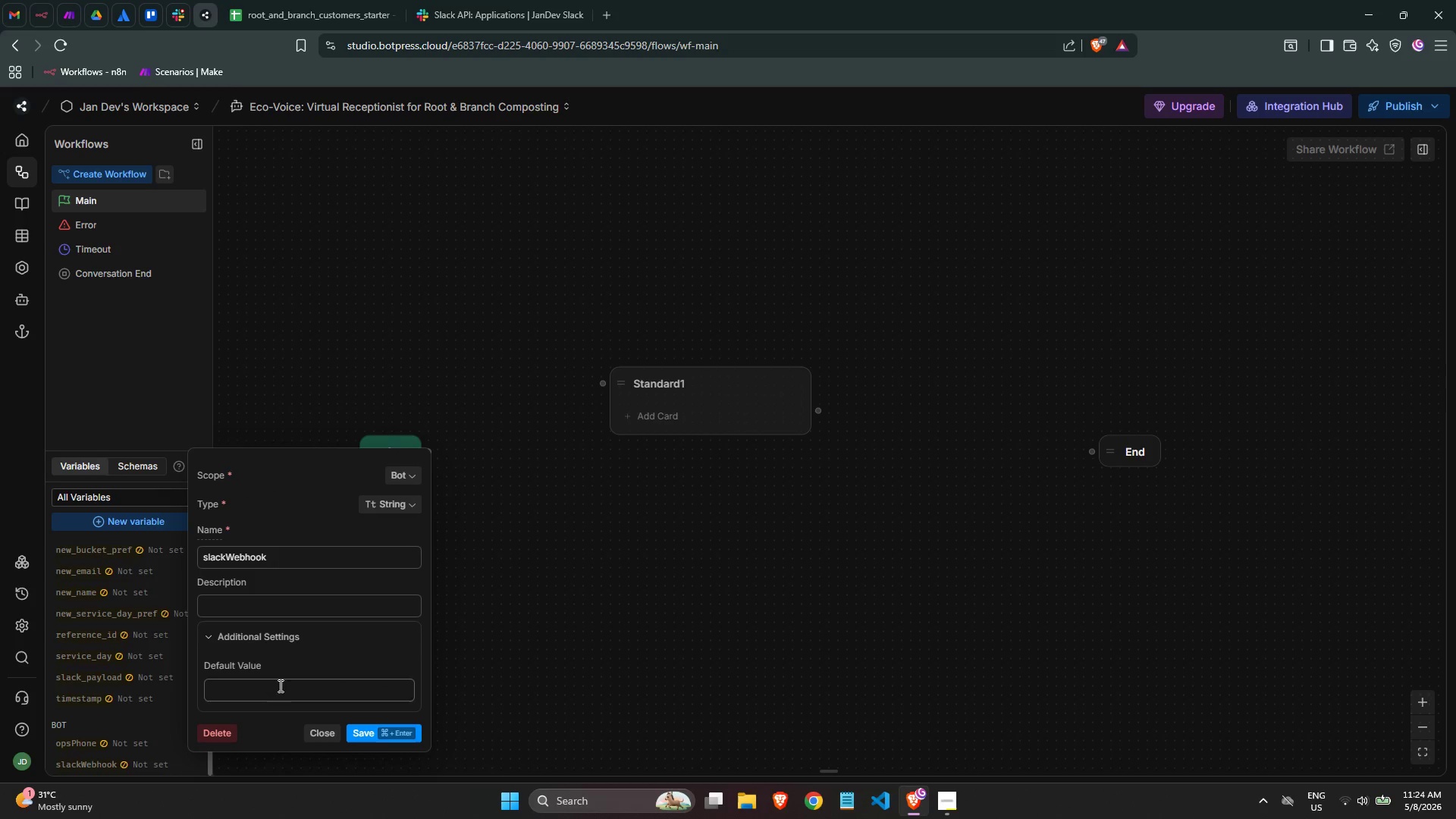 
scroll: coordinate [303, 643], scroll_direction: down, amount: 2.0
 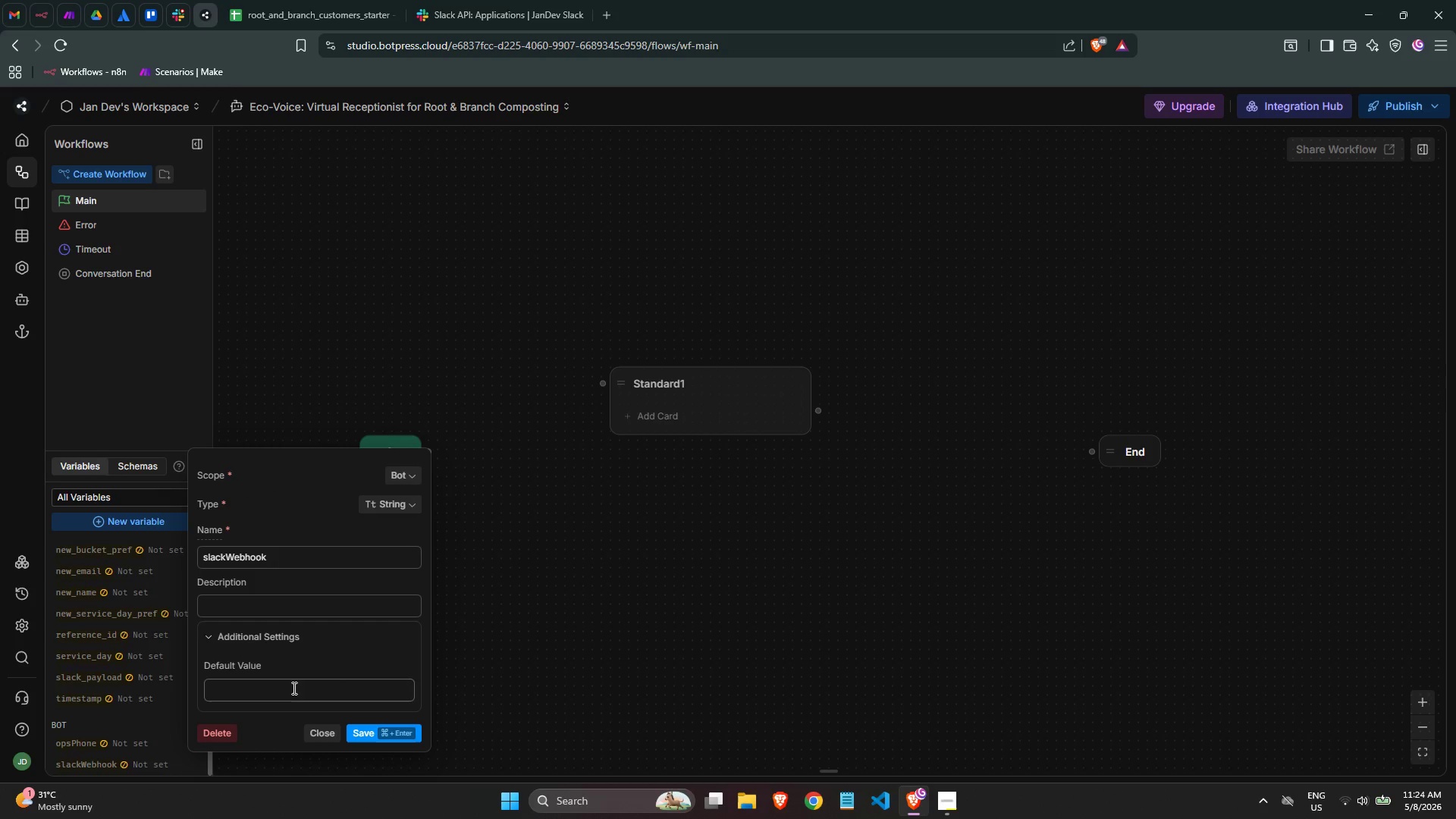 
left_click([292, 690])
 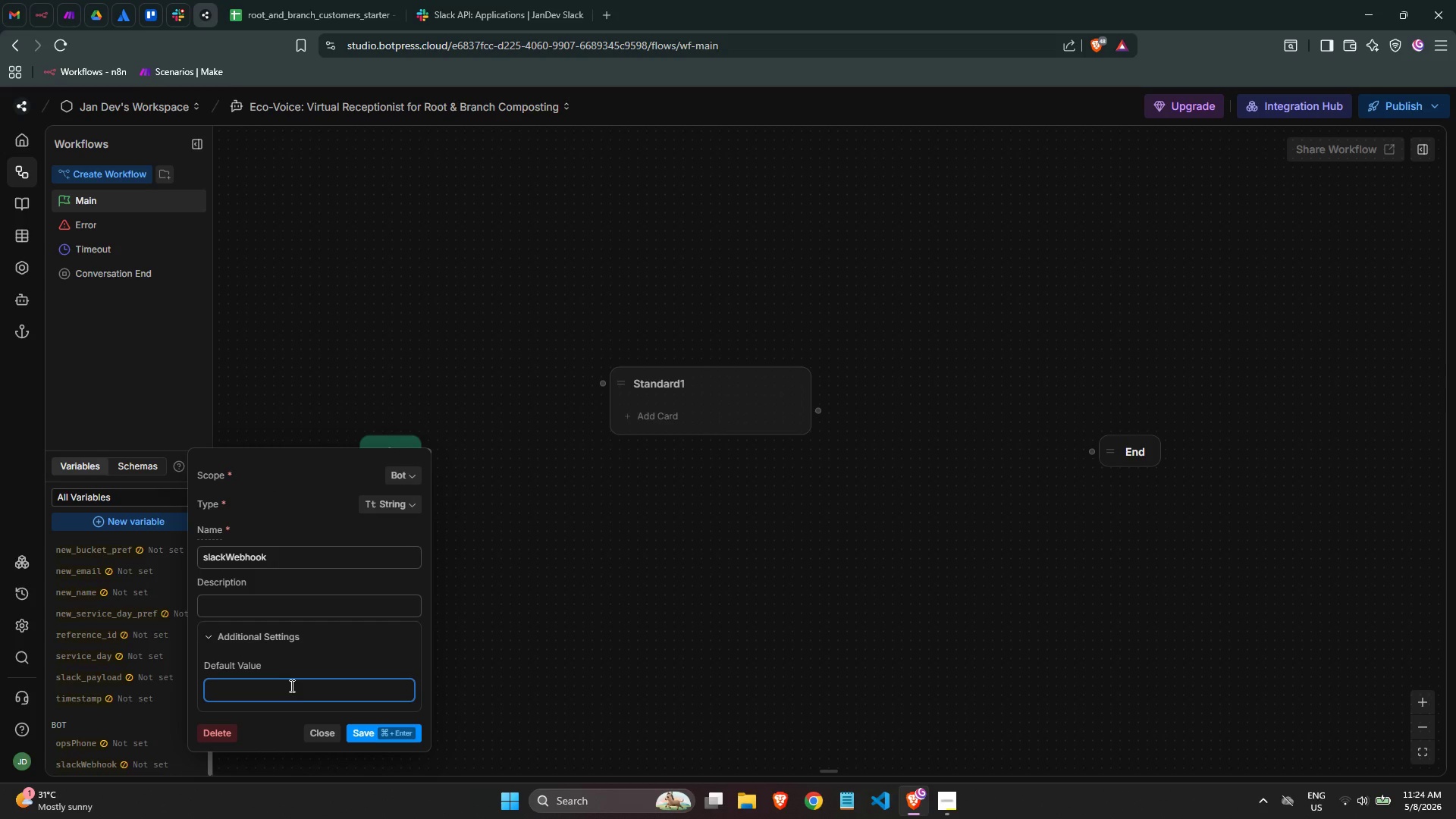 
key(Control+ControlLeft)
 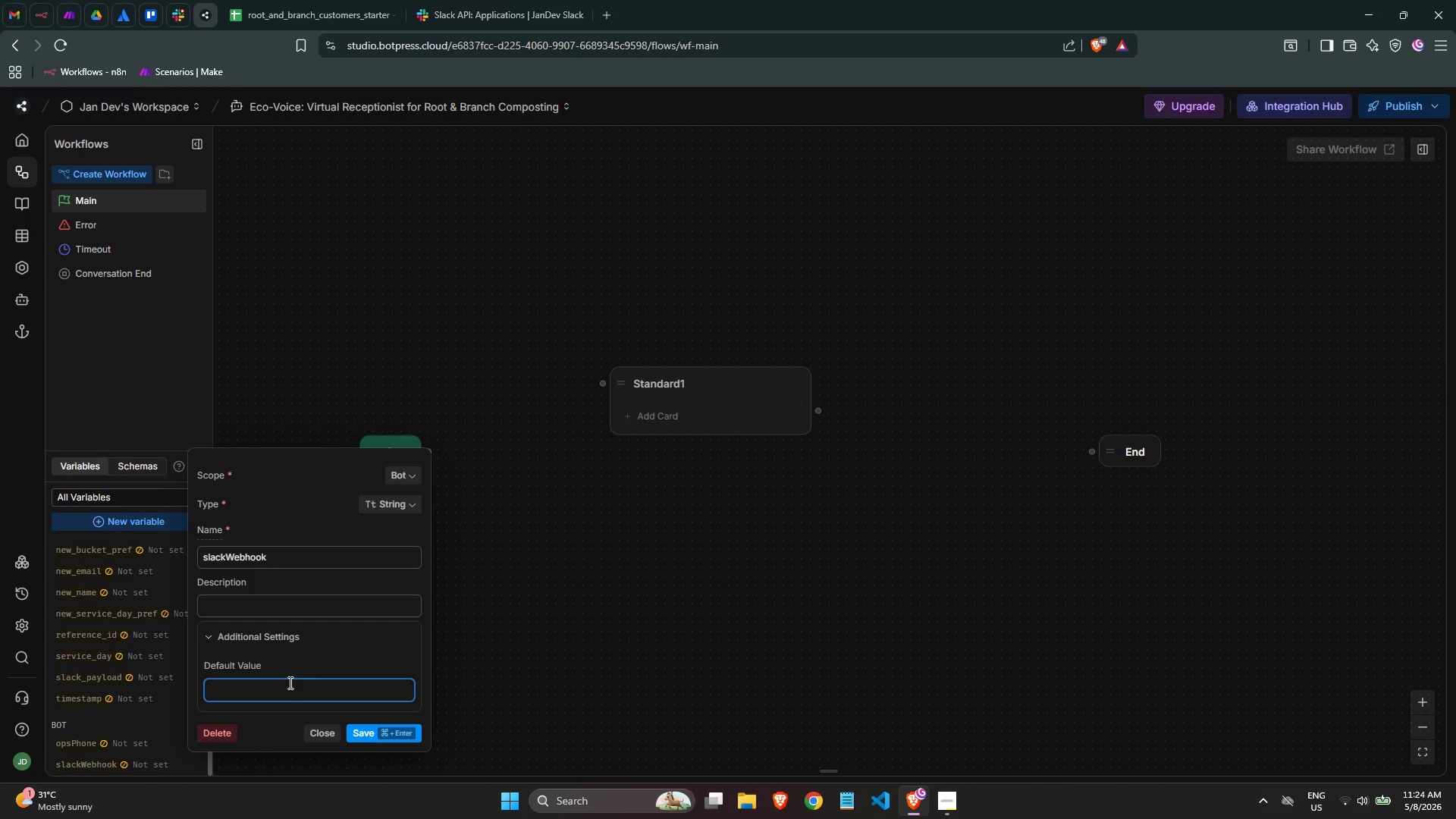 
key(Control+V)
 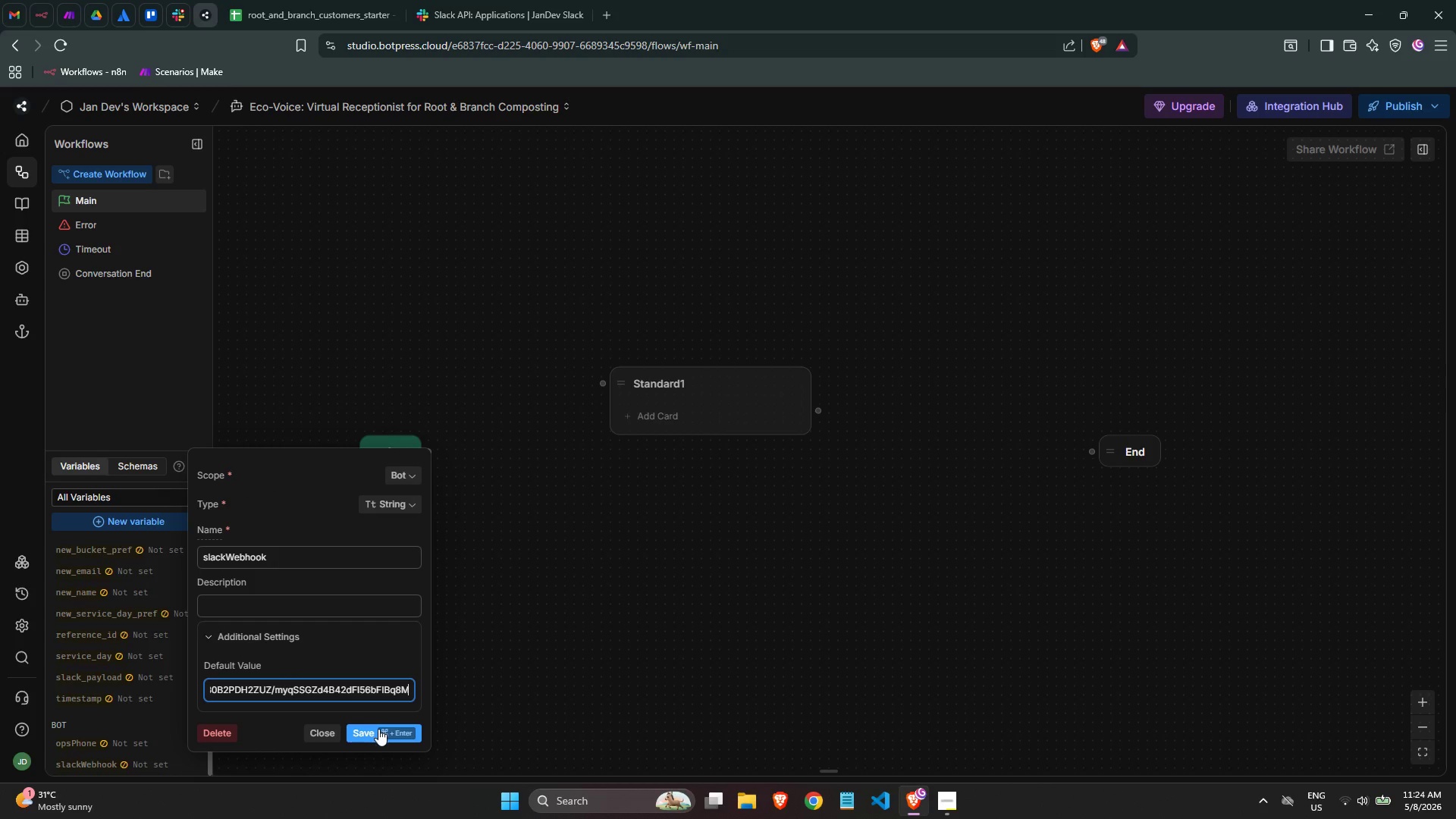 
hold_key(key=ControlLeft, duration=1.64)
 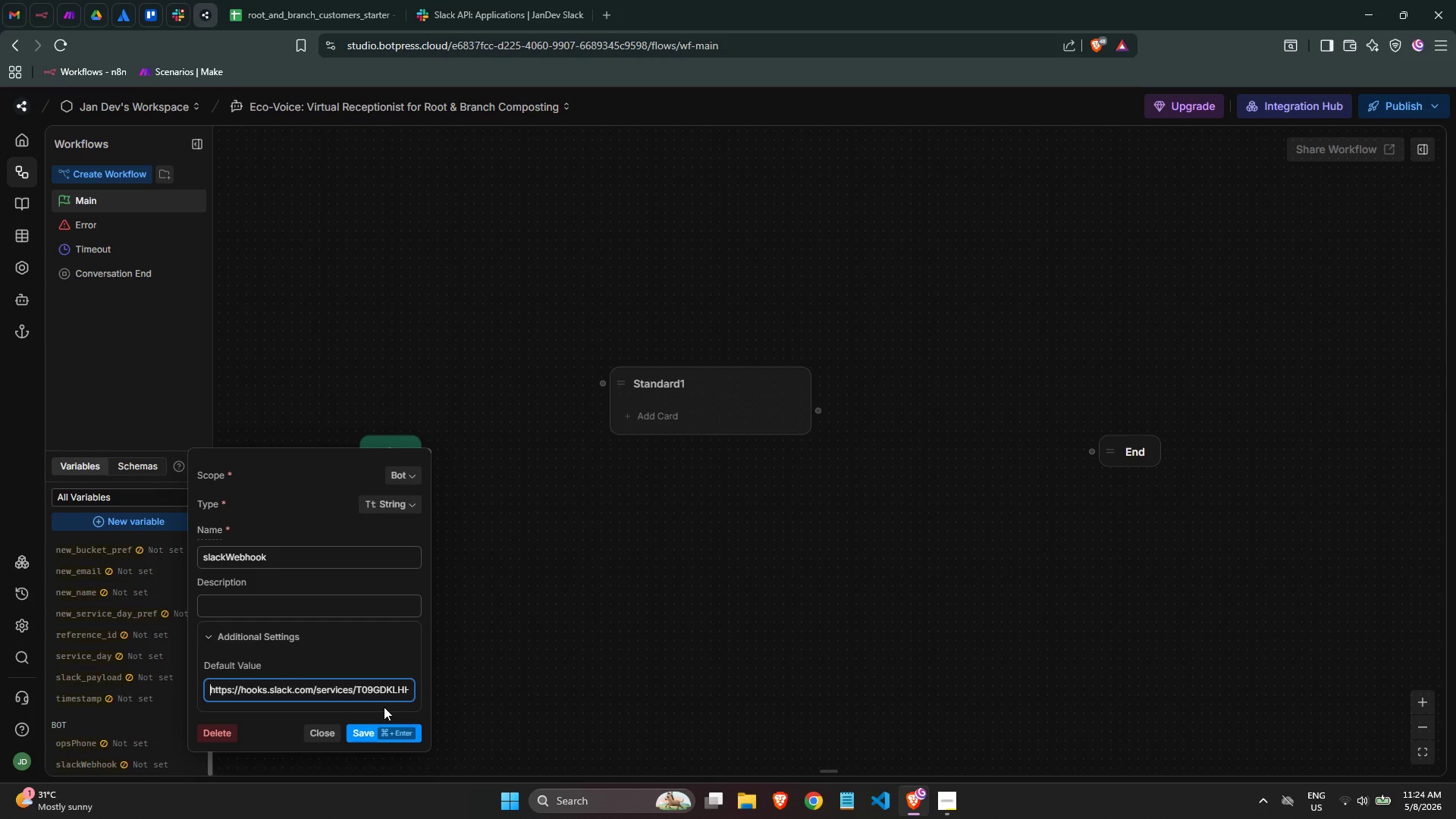 
hold_key(key=ArrowLeft, duration=1.42)
 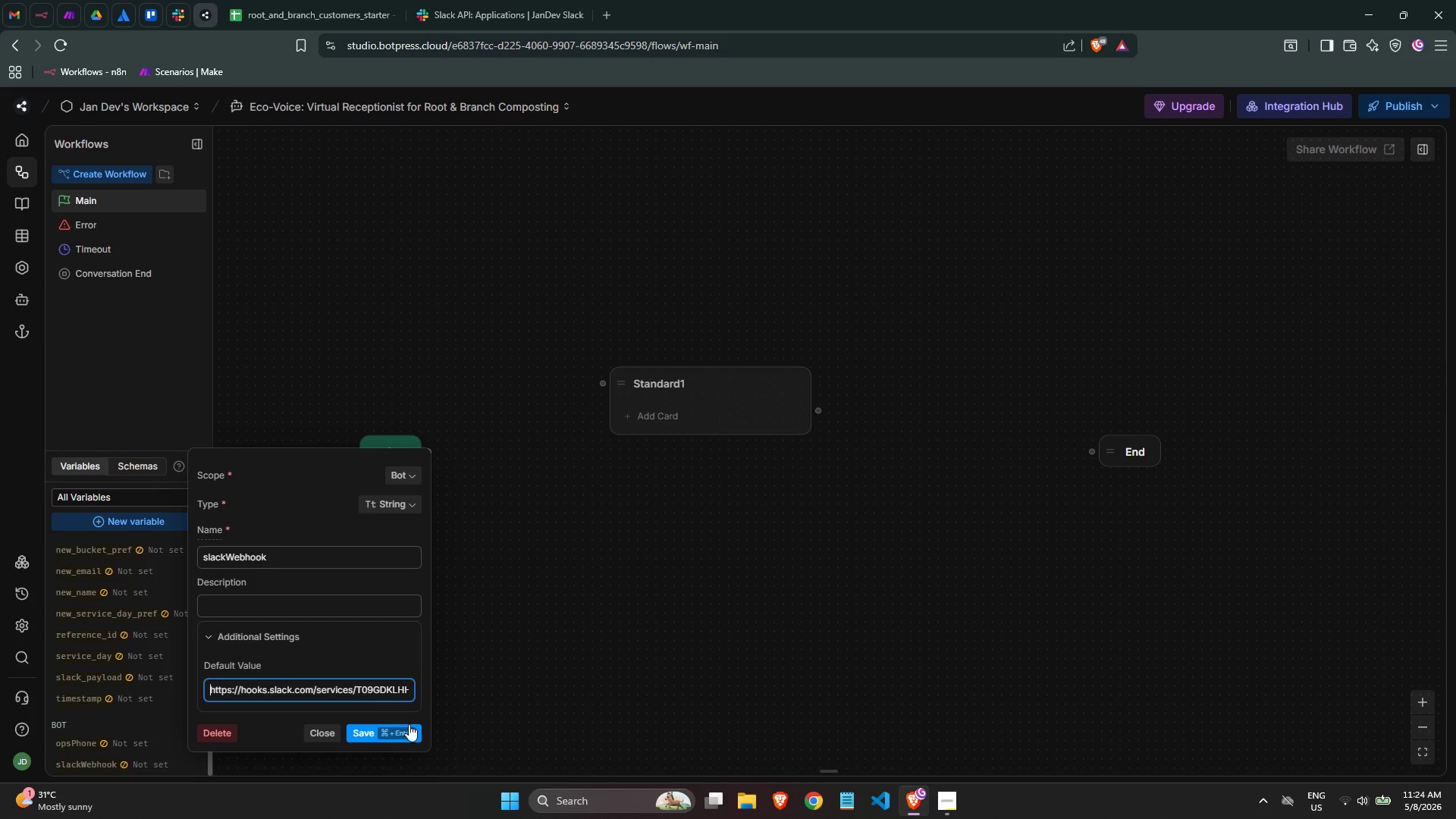 
left_click([395, 736])
 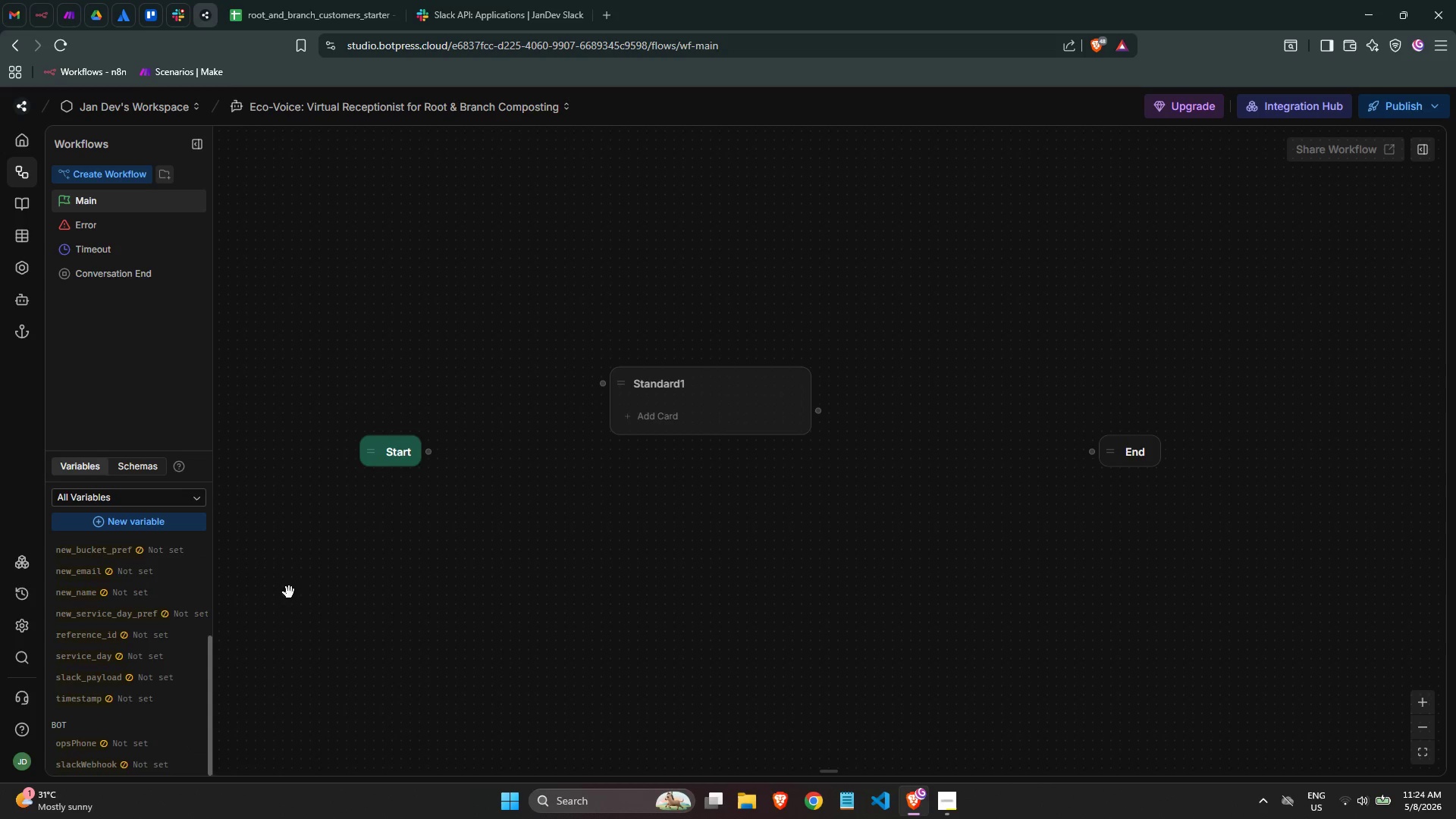 
scroll: coordinate [168, 582], scroll_direction: down, amount: 4.0
 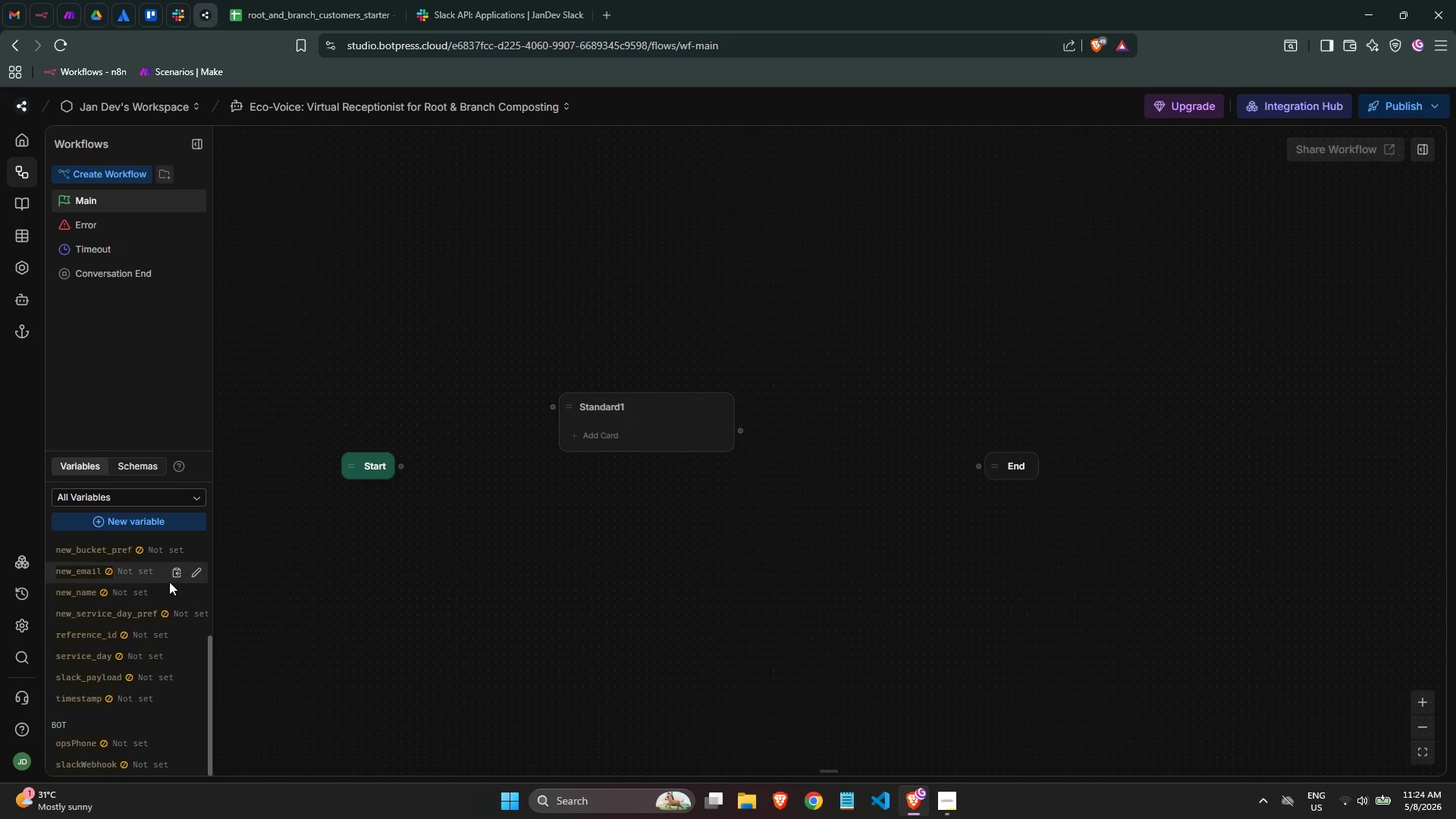 
wait(10.95)
 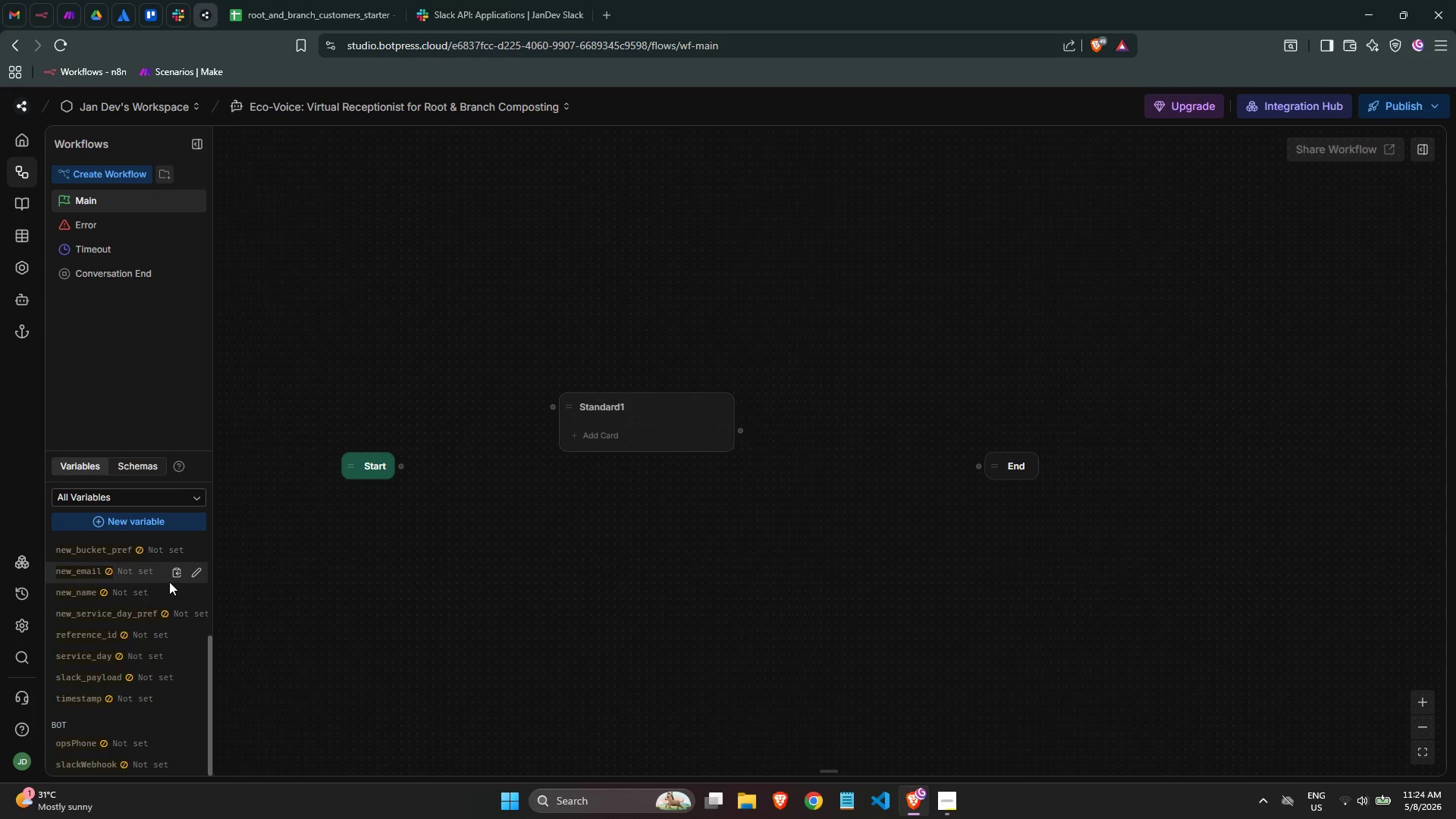 
mouse_move([144, 547])
 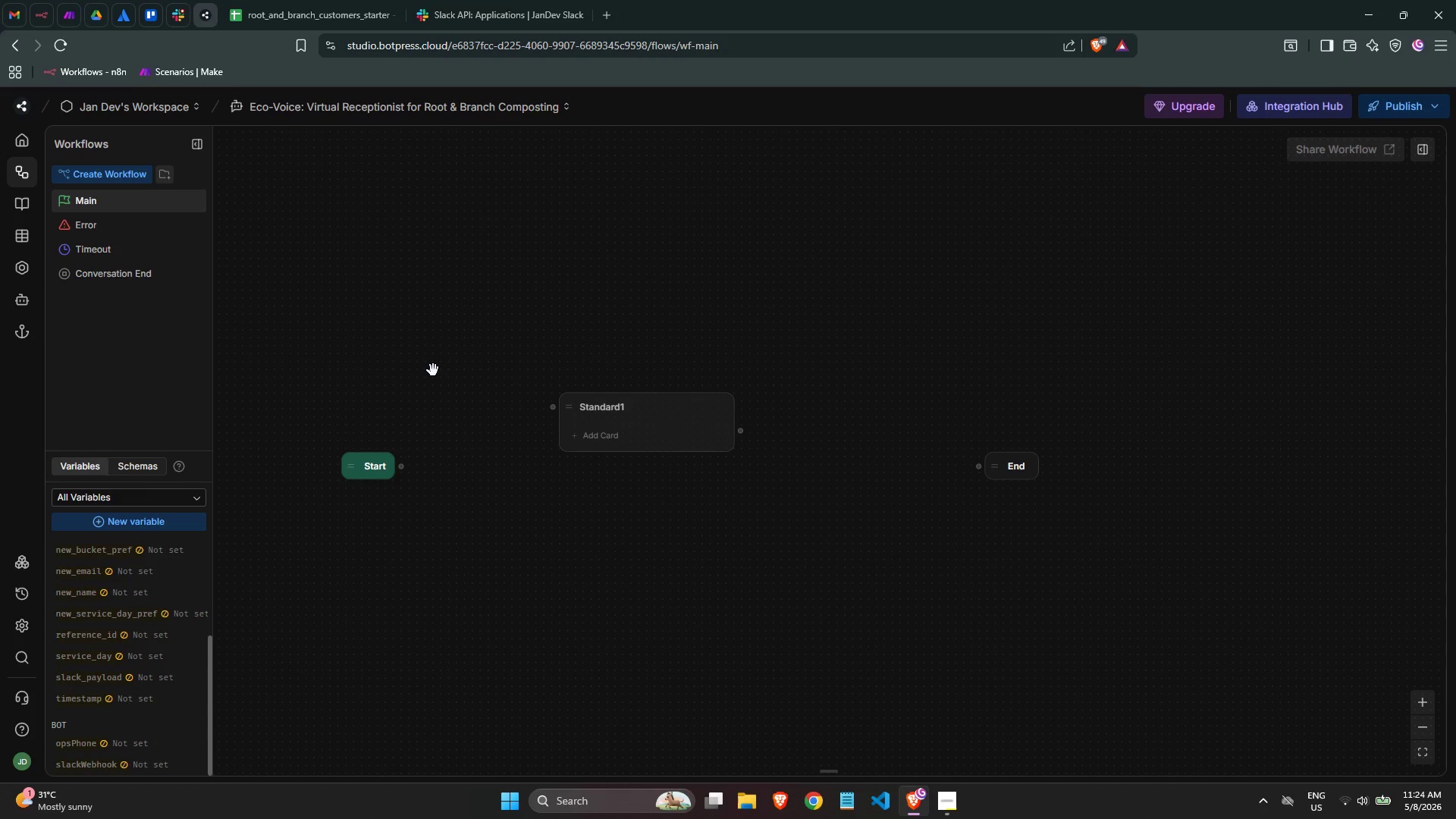 
key(Unknown)
 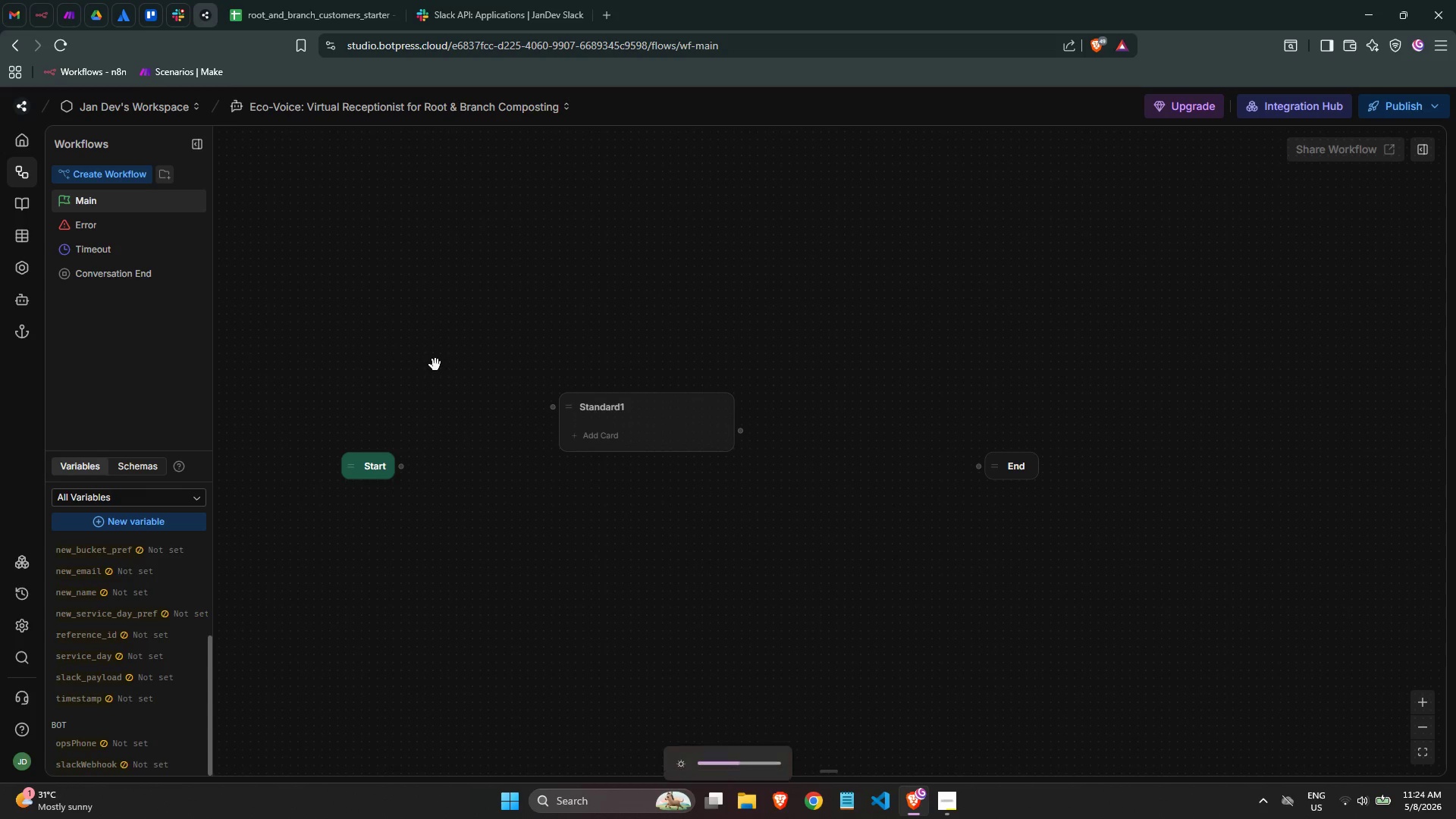 
key(Unknown)
 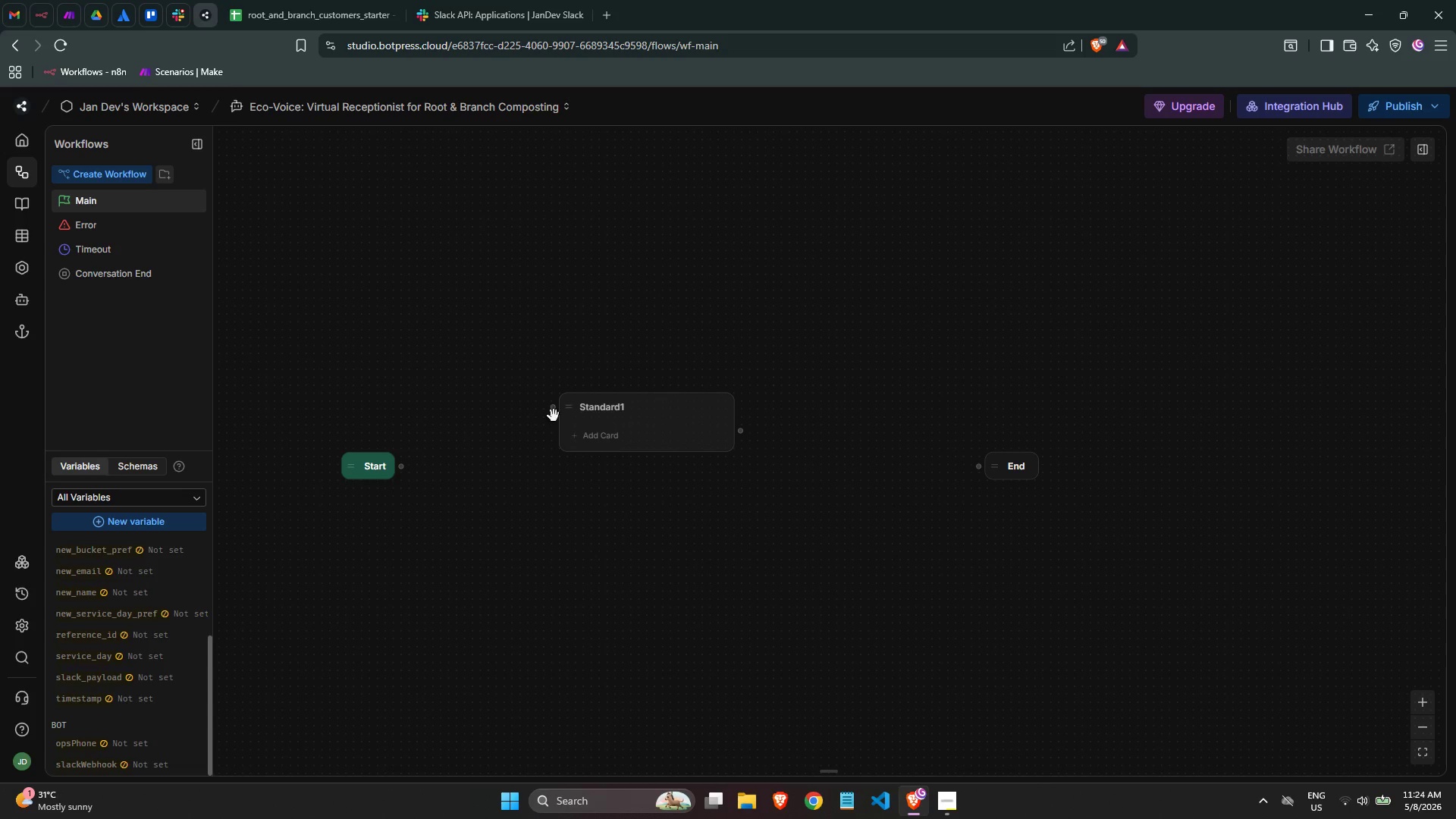 
double_click([617, 409])
 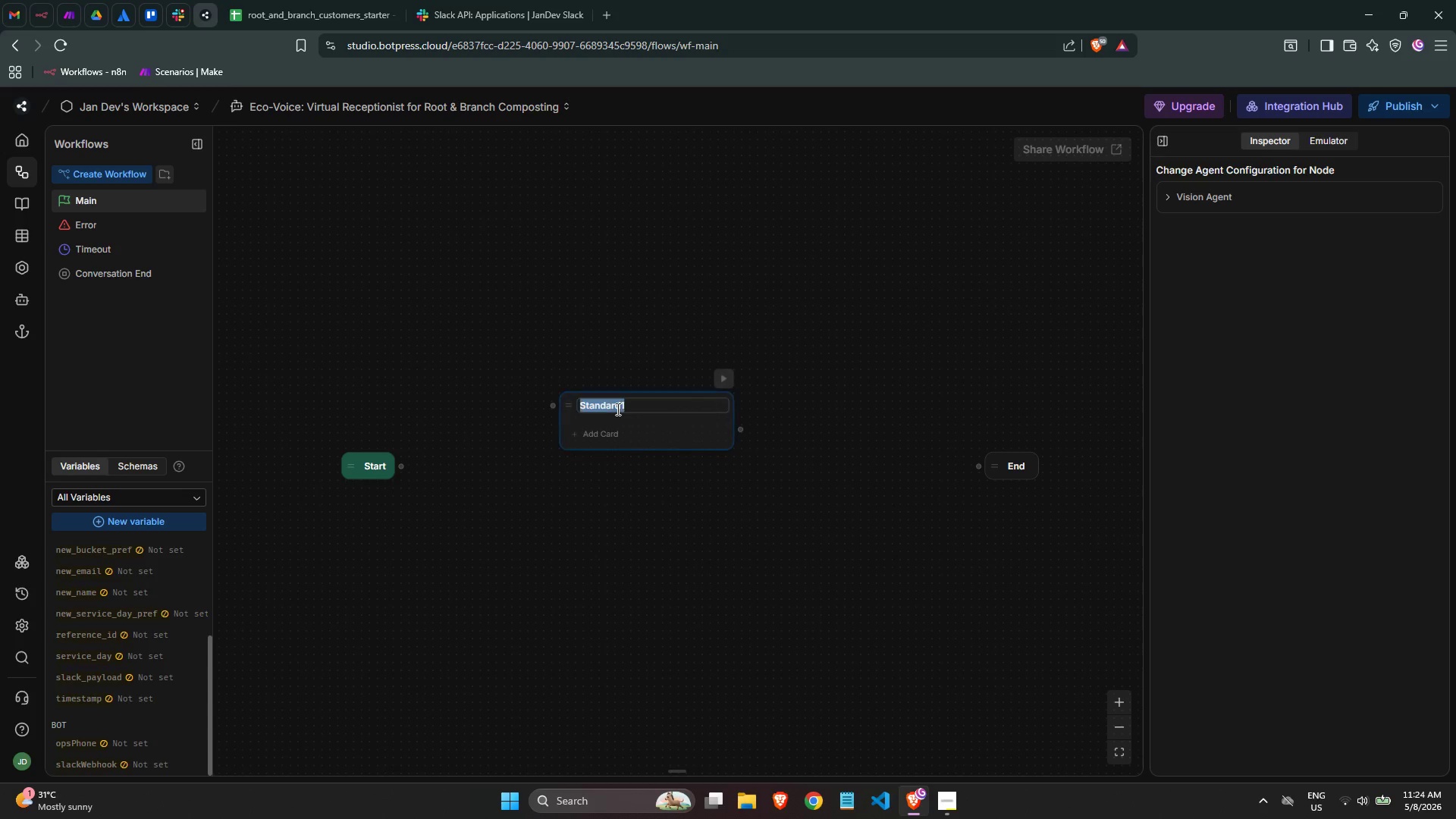 
triple_click([617, 409])
 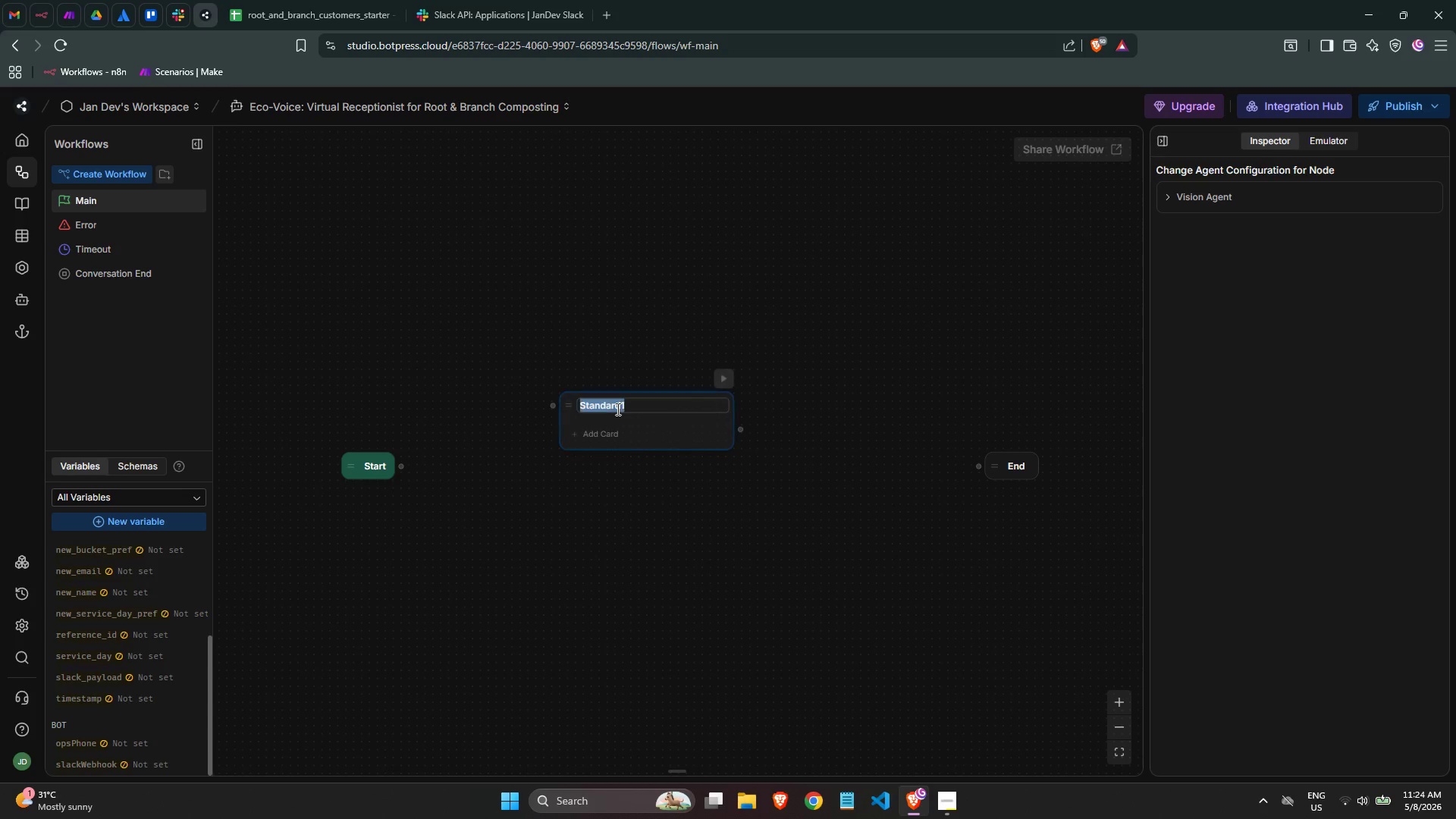 
triple_click([617, 409])
 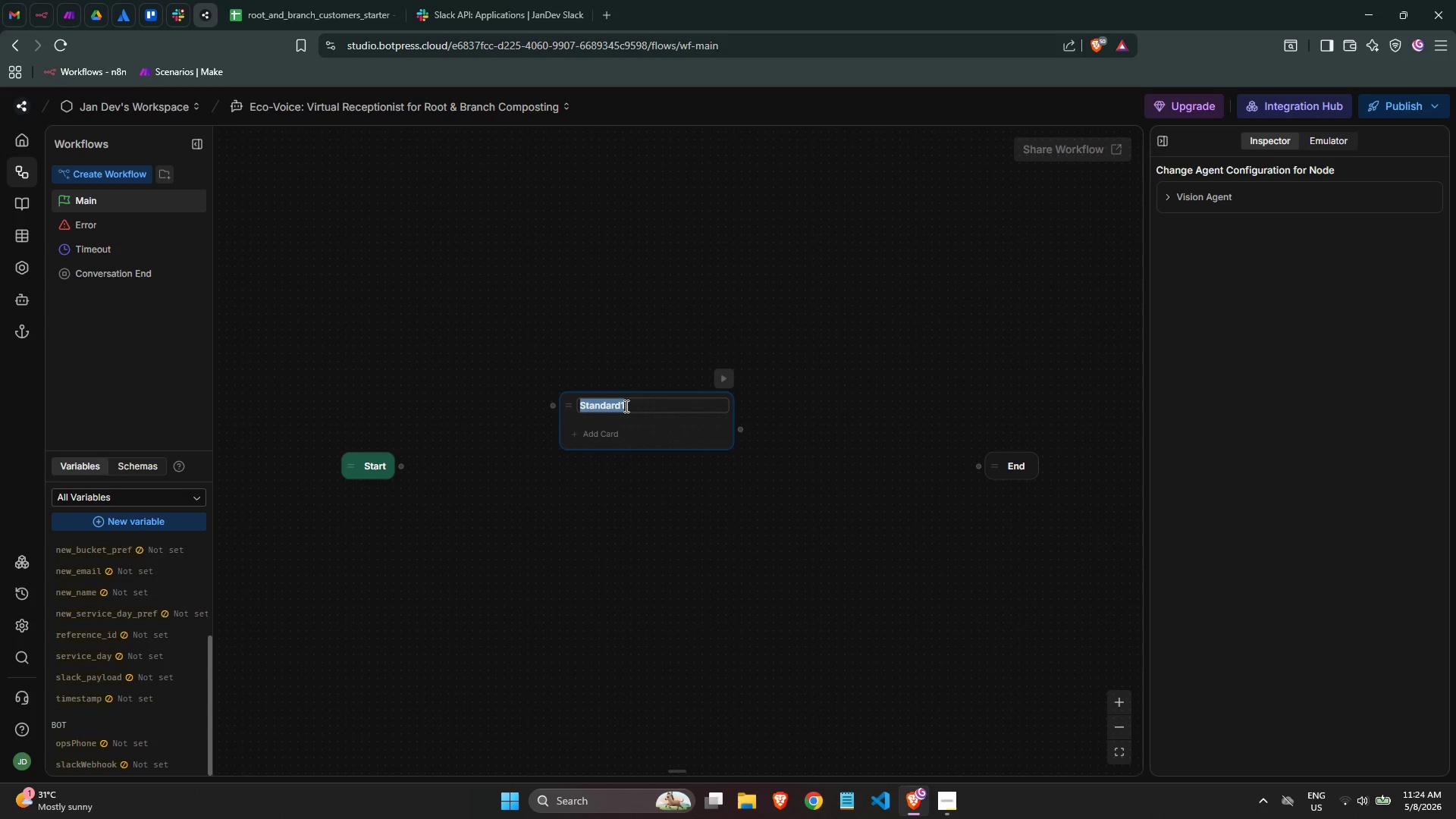 
left_click([532, 332])
 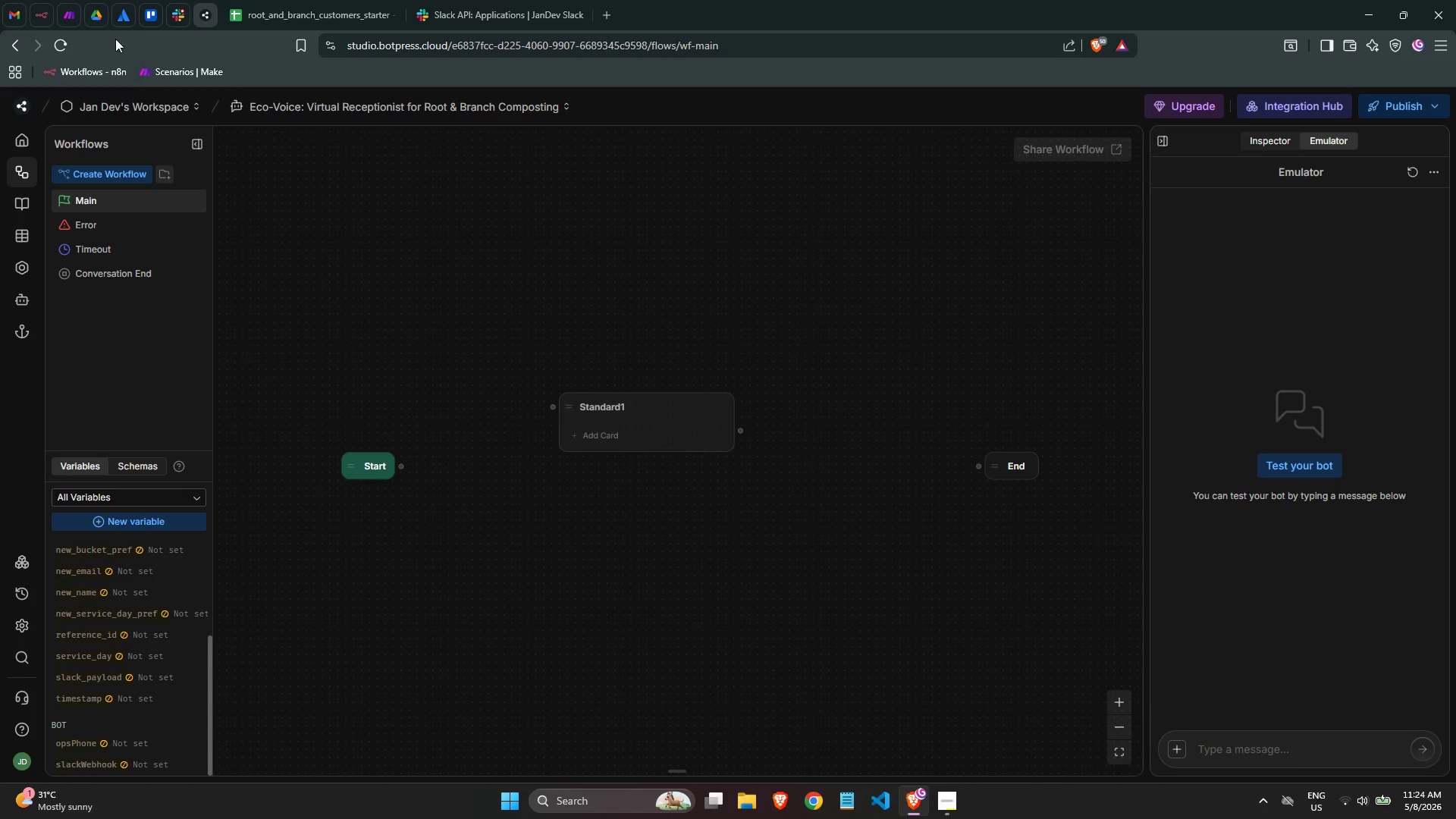 
left_click([98, 18])
 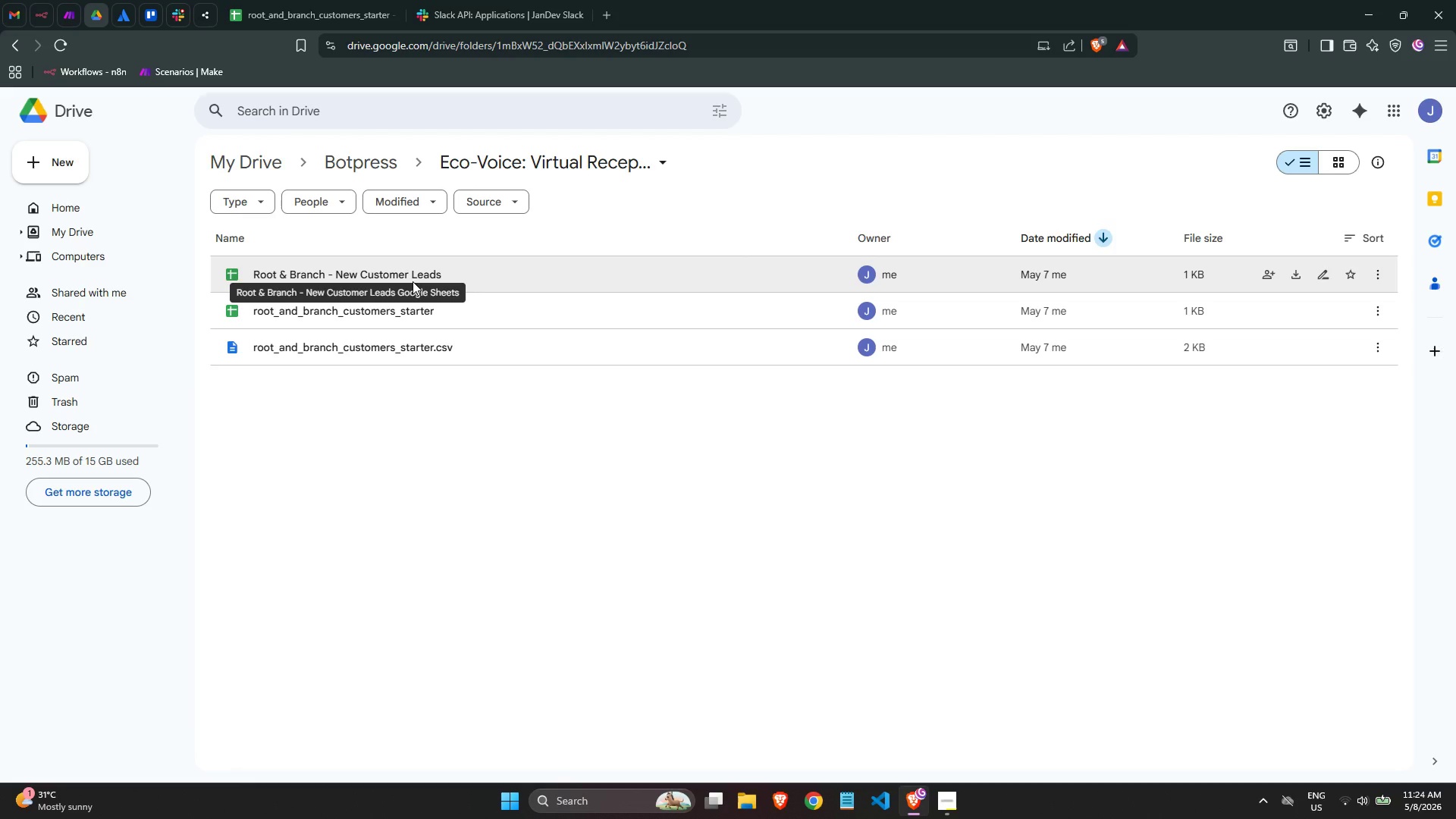 
double_click([413, 281])
 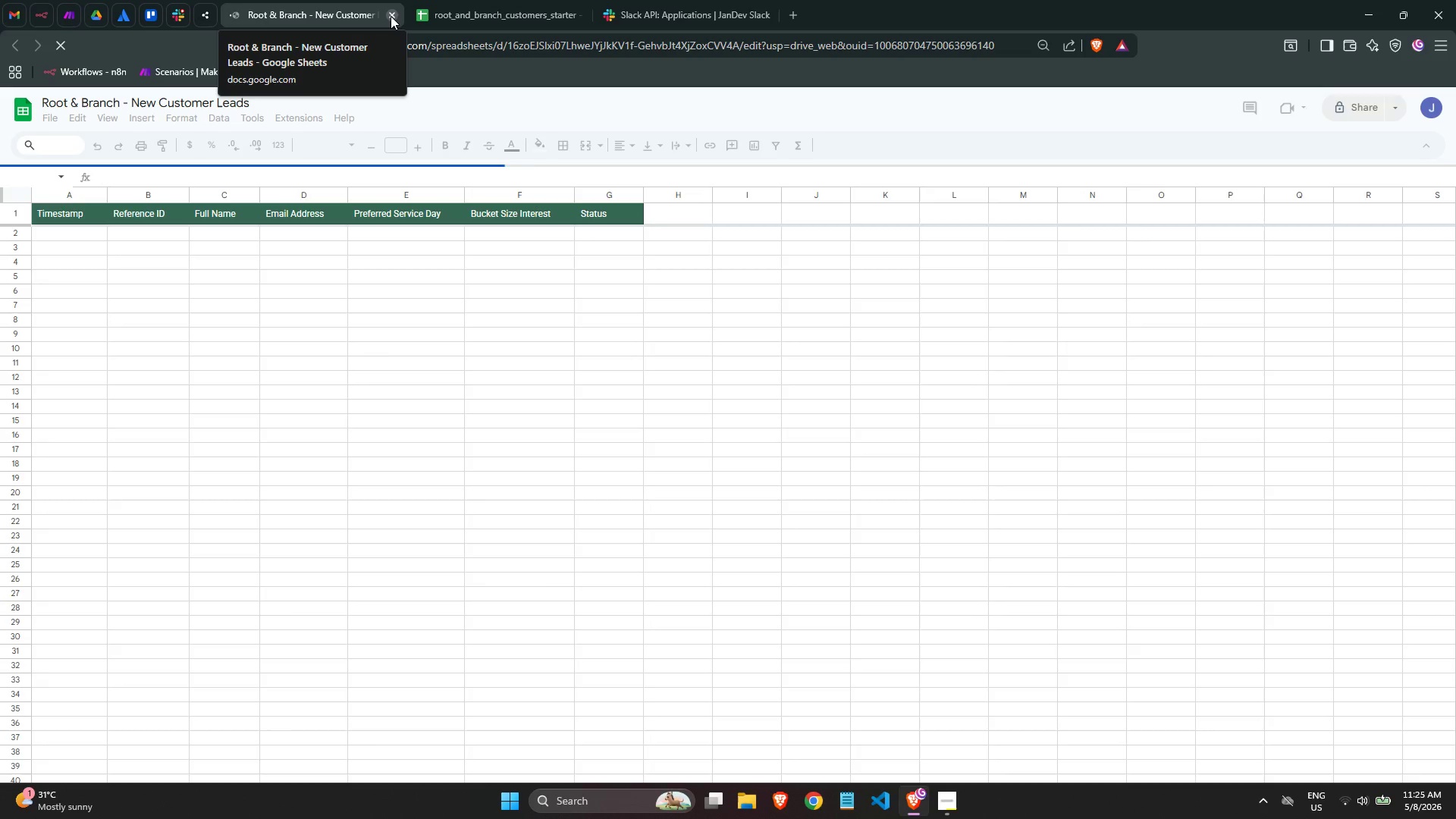 
wait(9.25)
 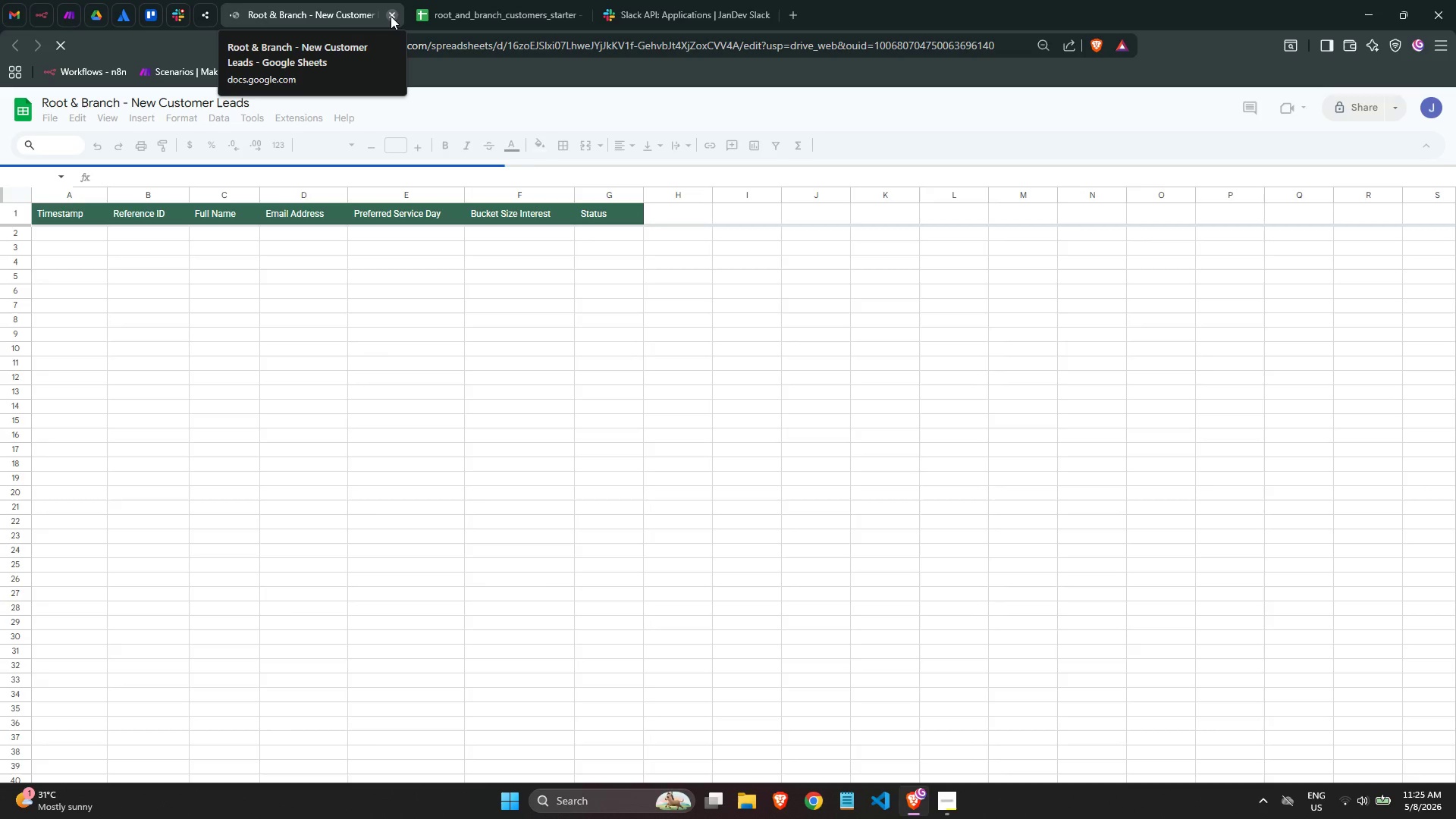 
left_click([391, 20])
 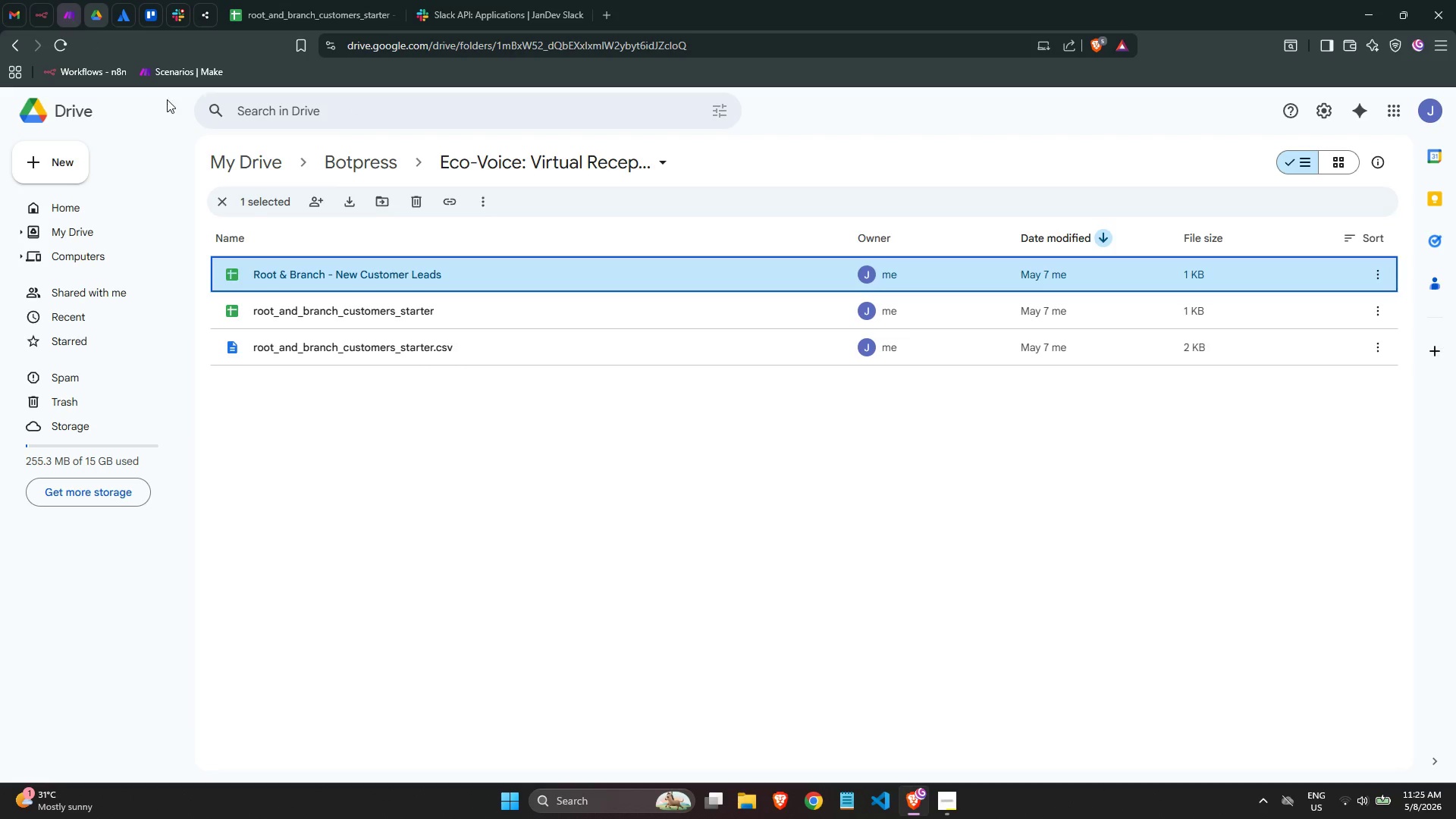 
double_click([284, 282])
 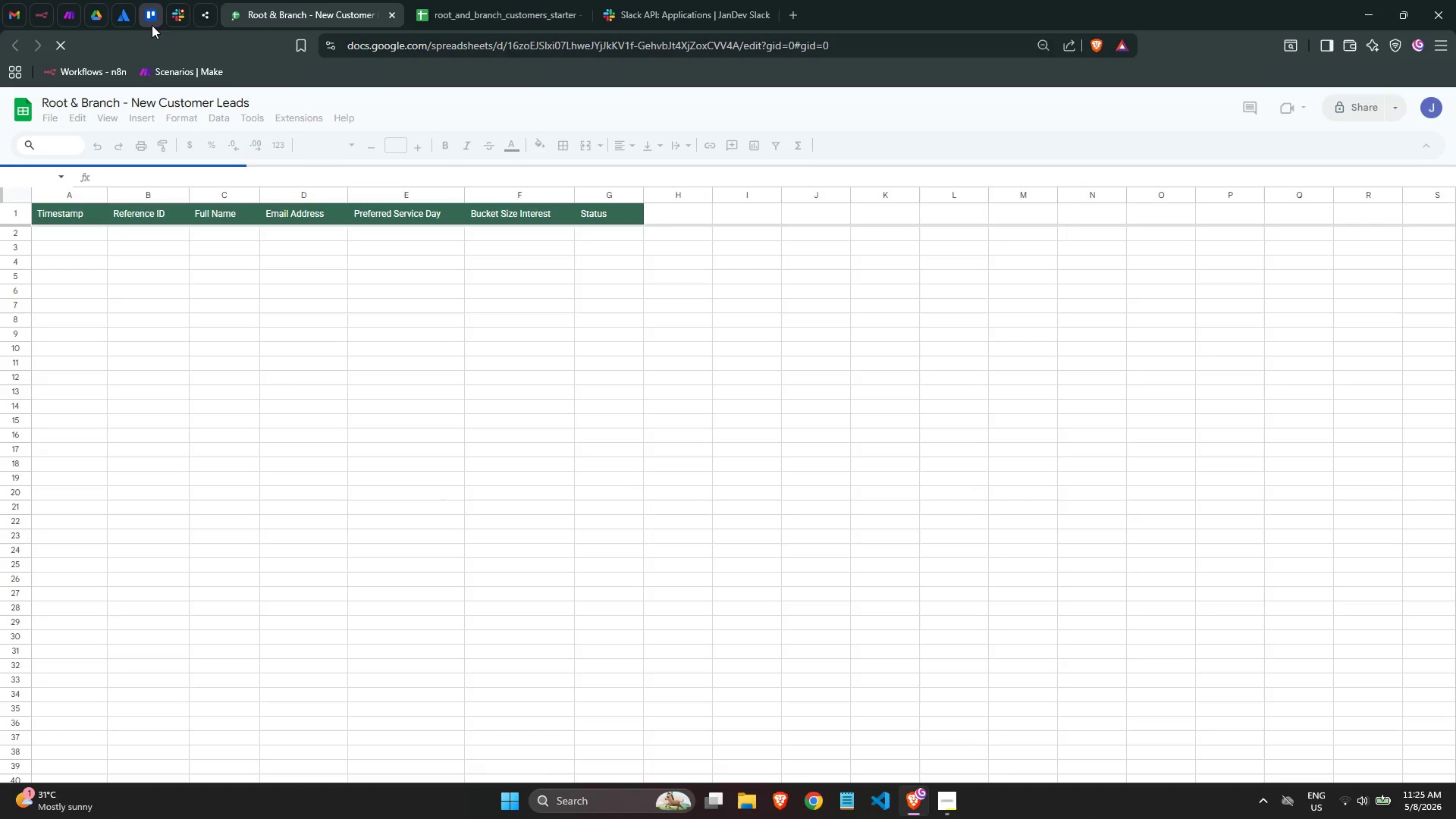 
mouse_move([79, 23])
 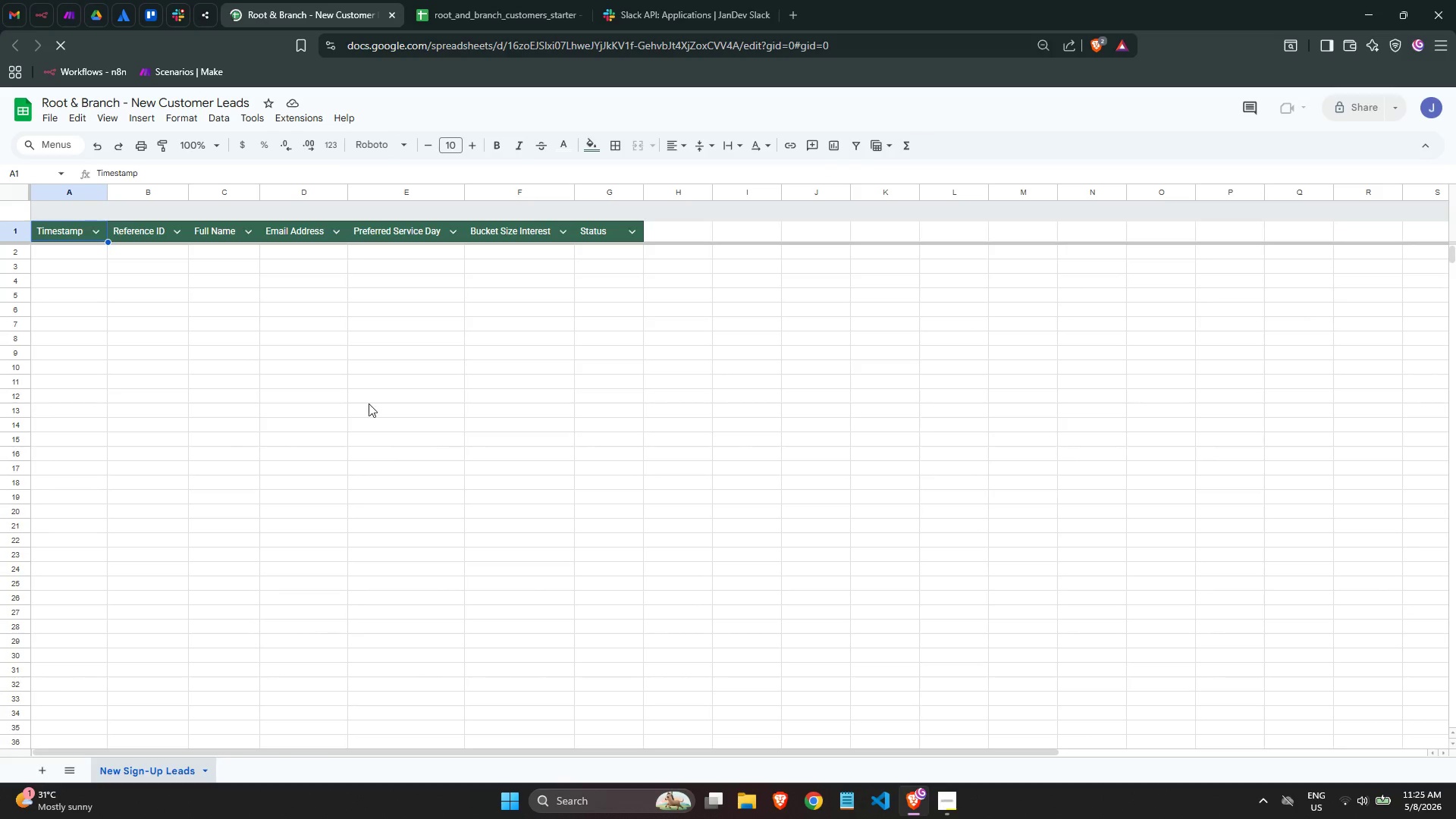 
left_click([382, 416])
 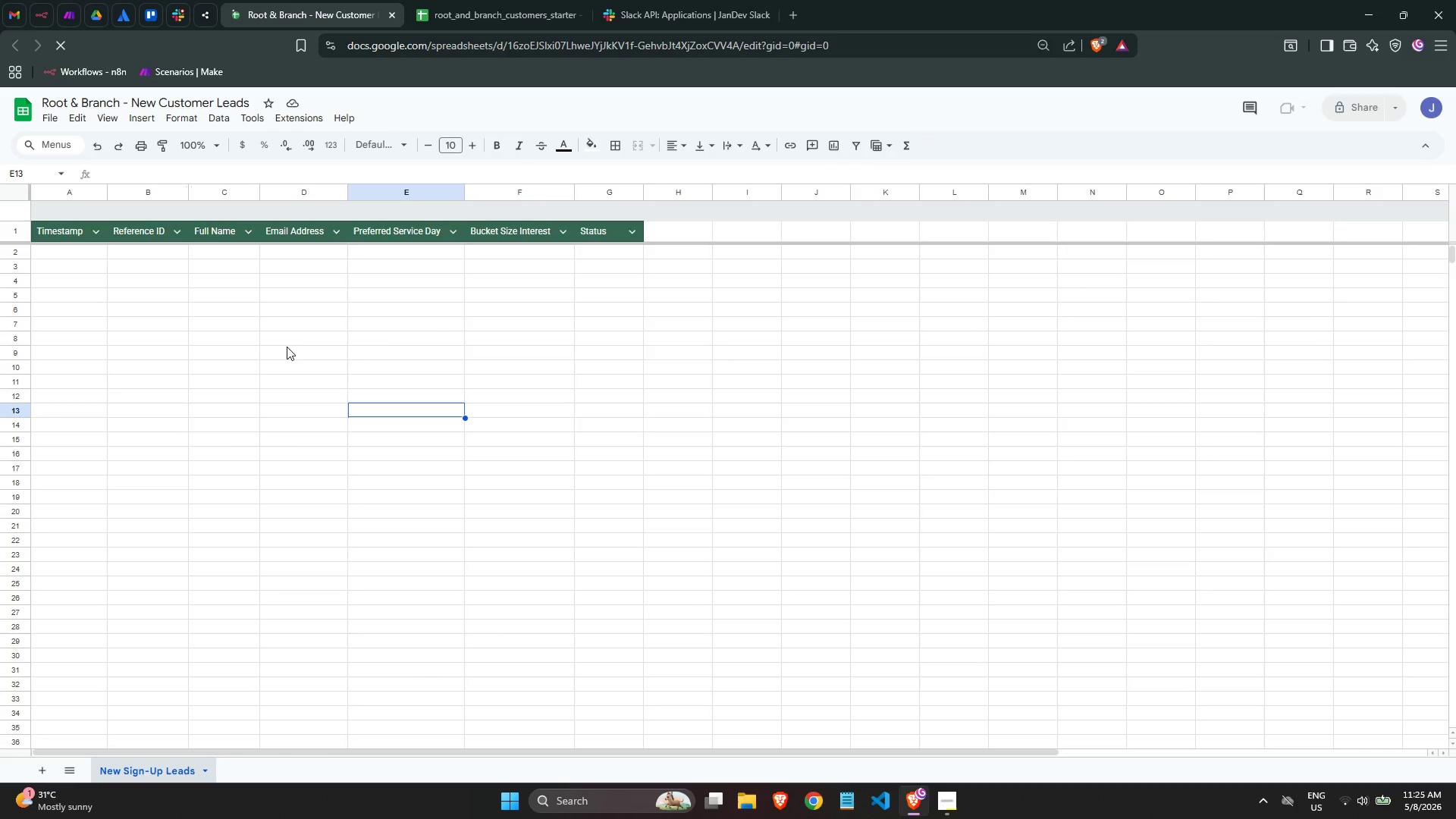 
scroll: coordinate [275, 338], scroll_direction: up, amount: 5.0
 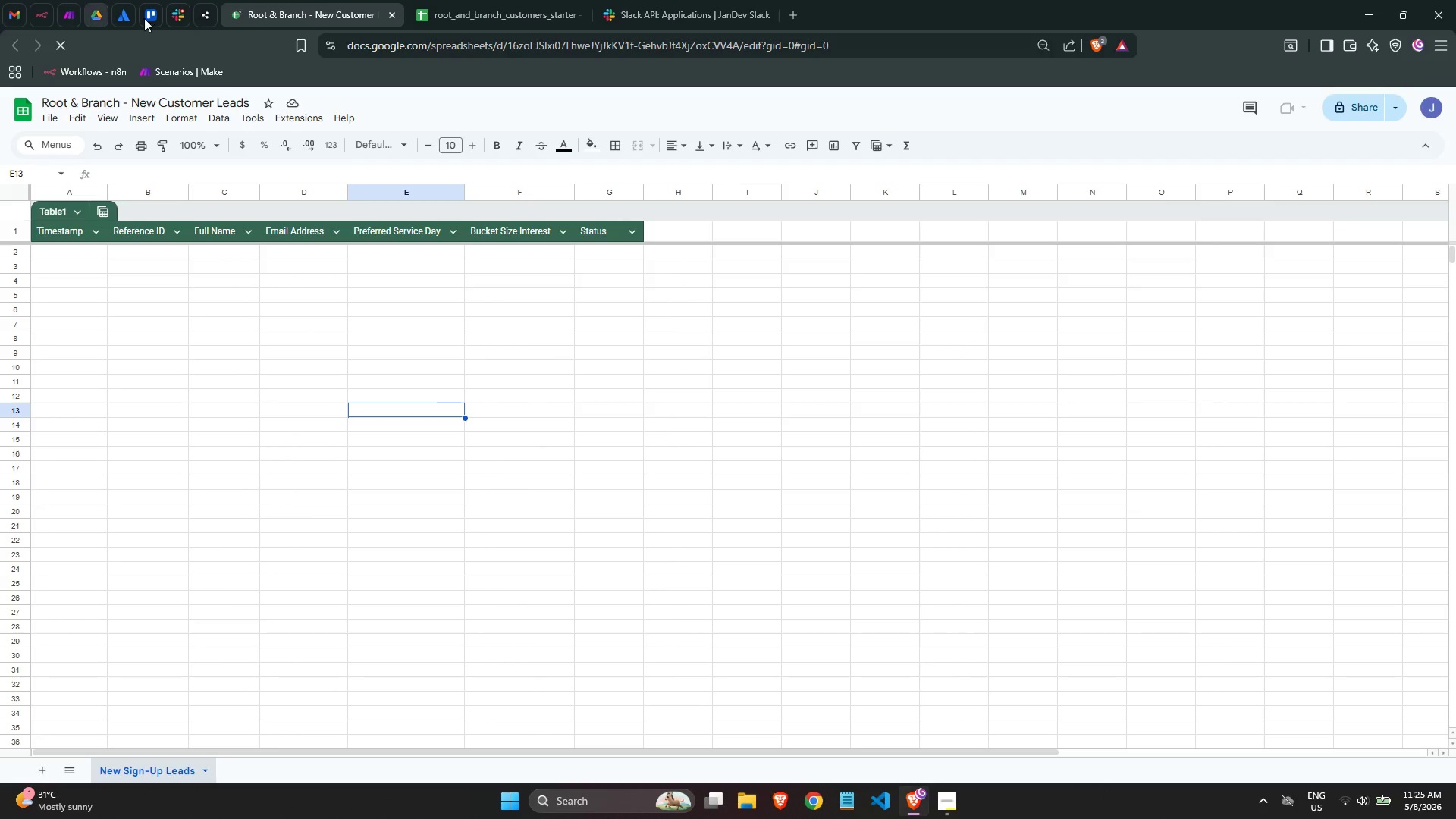 
left_click([197, 14])
 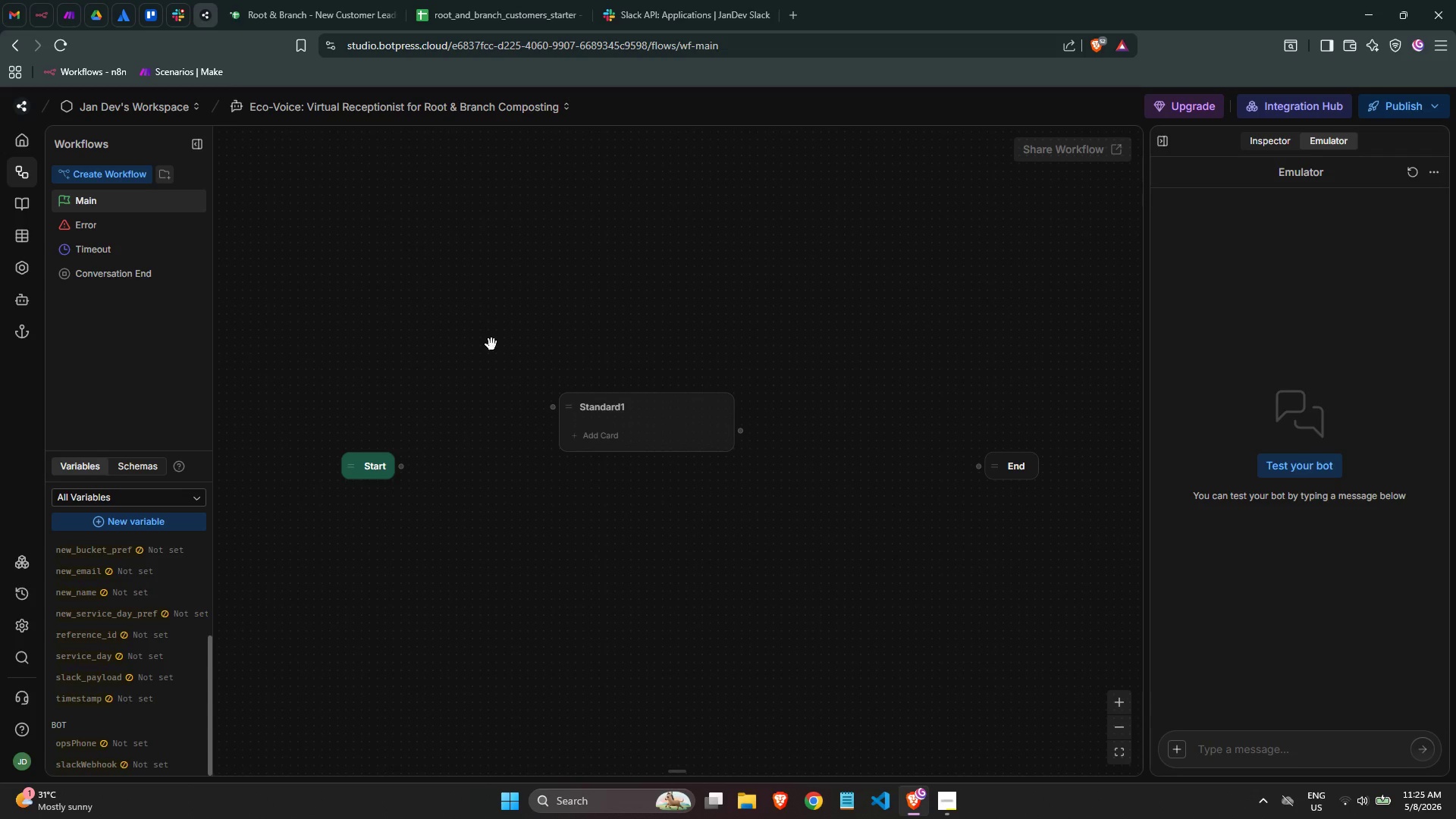 
scroll: coordinate [492, 340], scroll_direction: up, amount: 2.0
 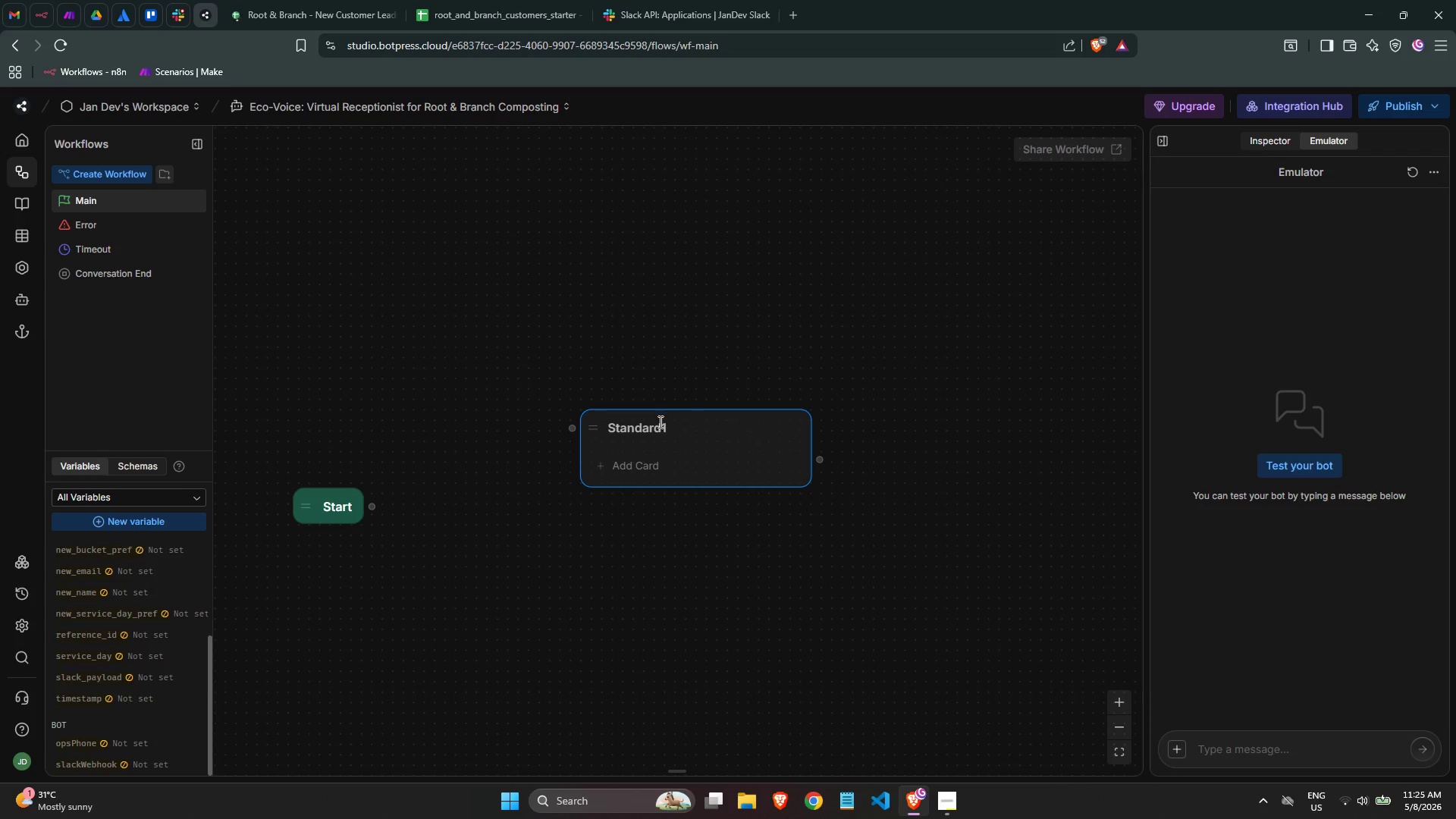 
double_click([659, 422])
 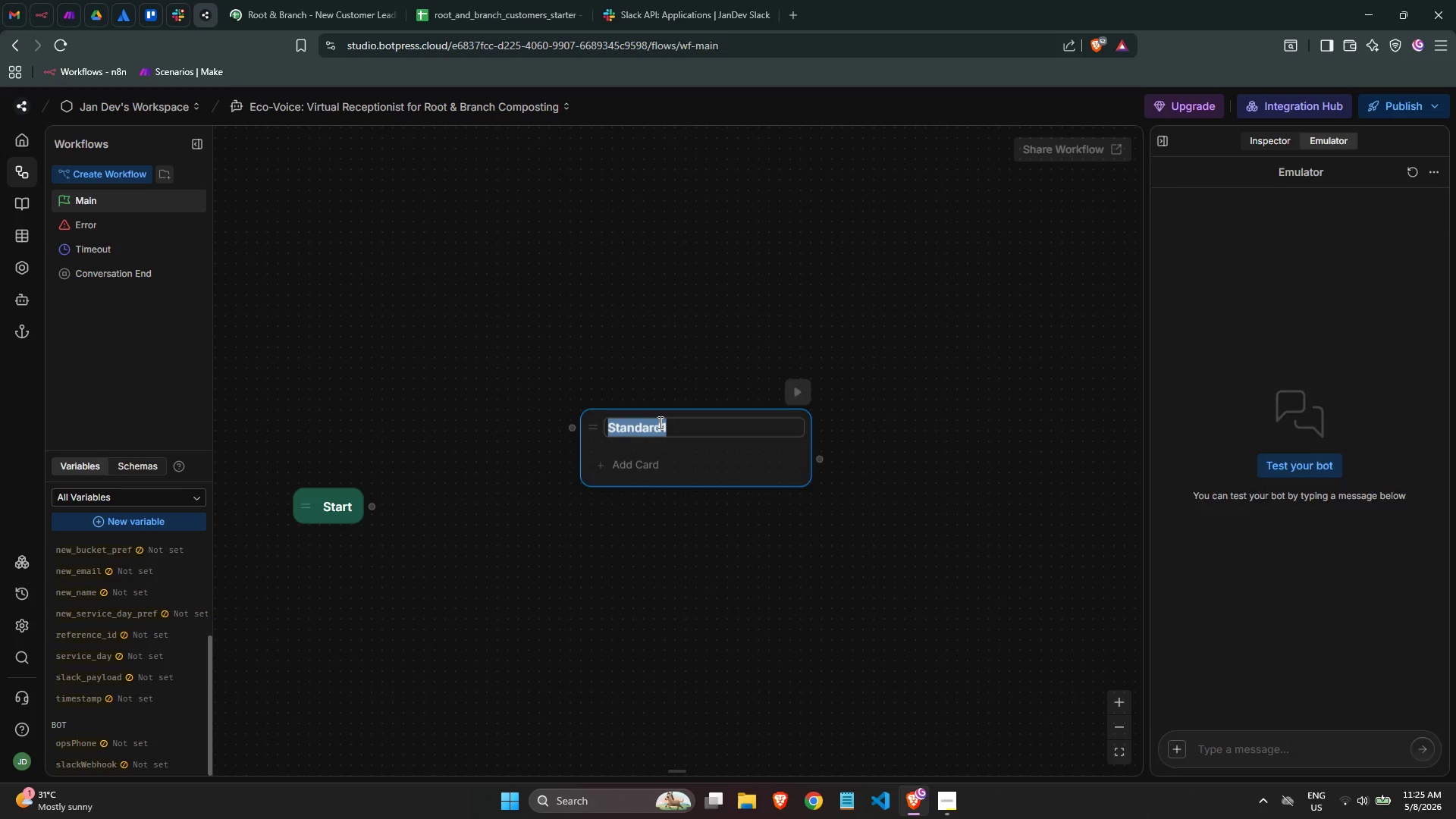 
triple_click([659, 422])
 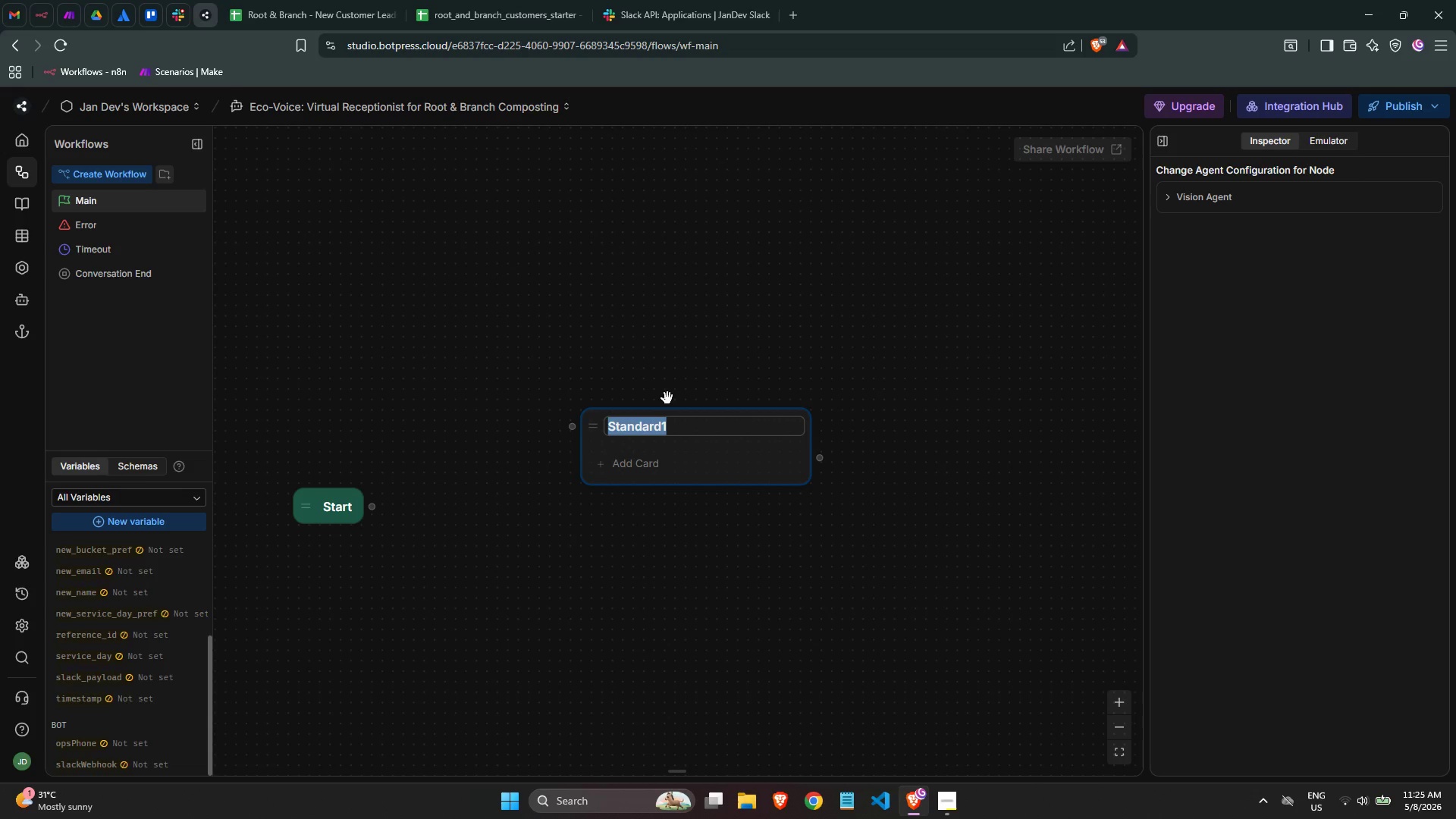 
wait(16.52)
 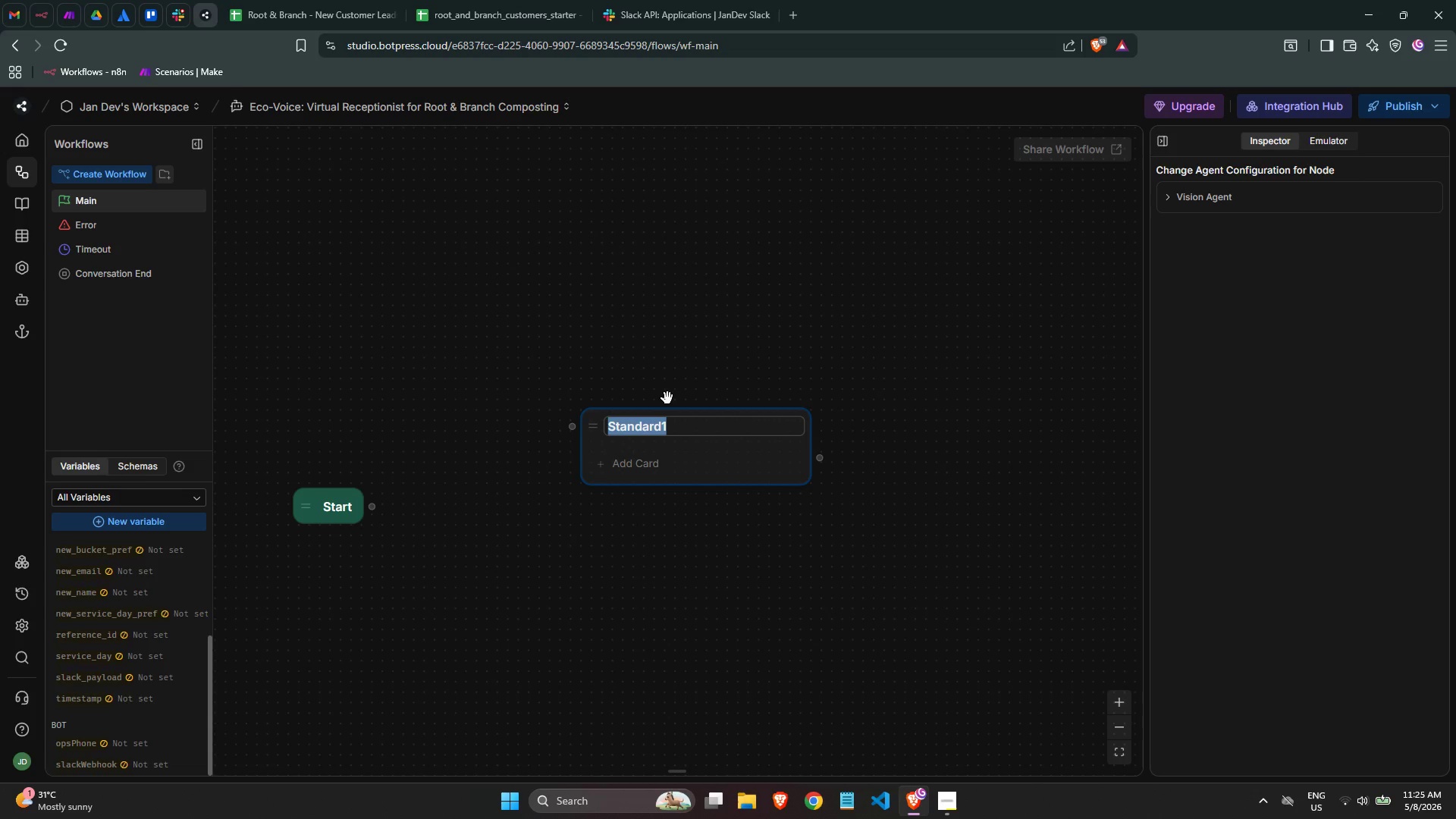 
type(eco_greeting)
 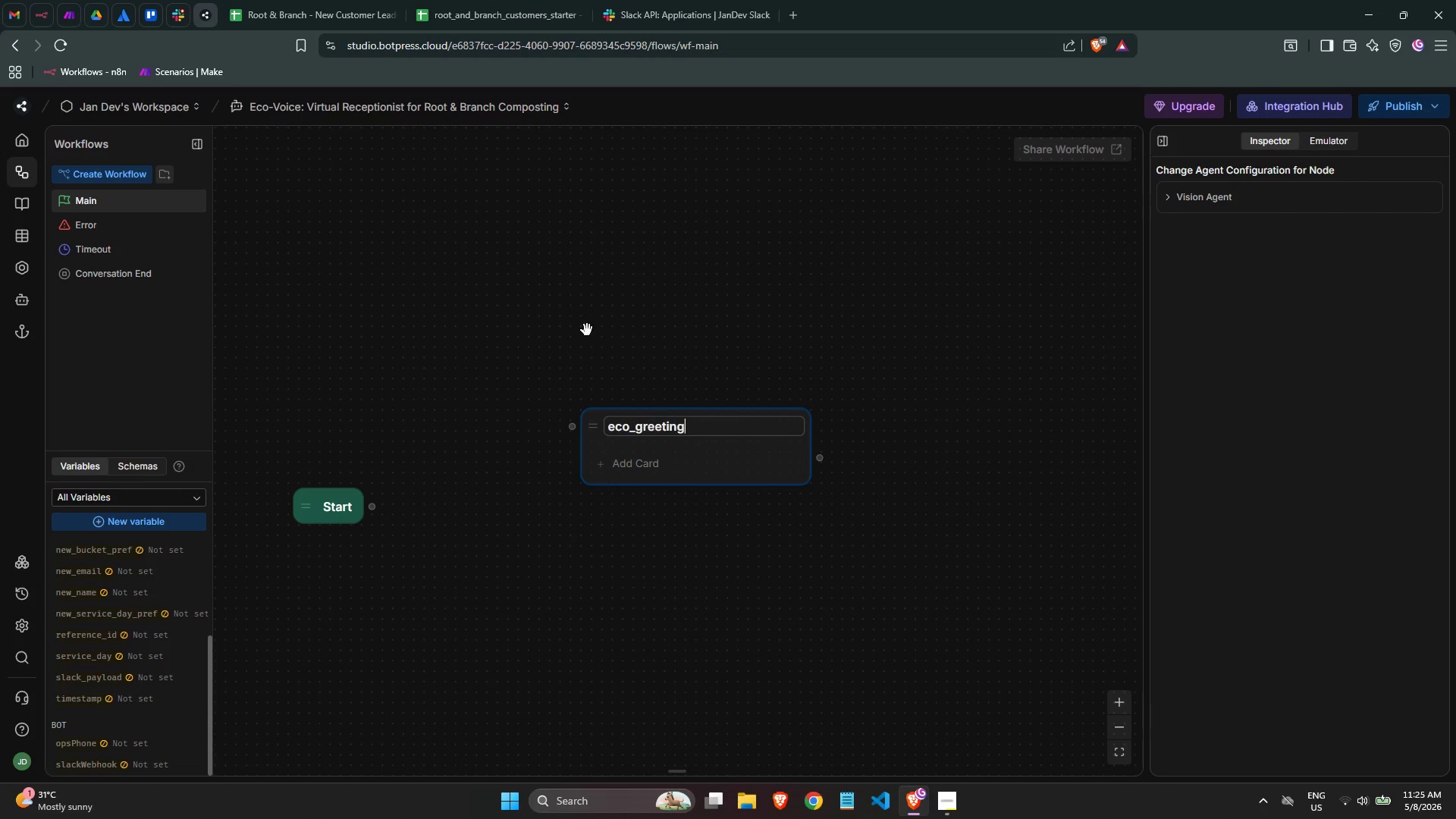 
mouse_move([659, 442])
 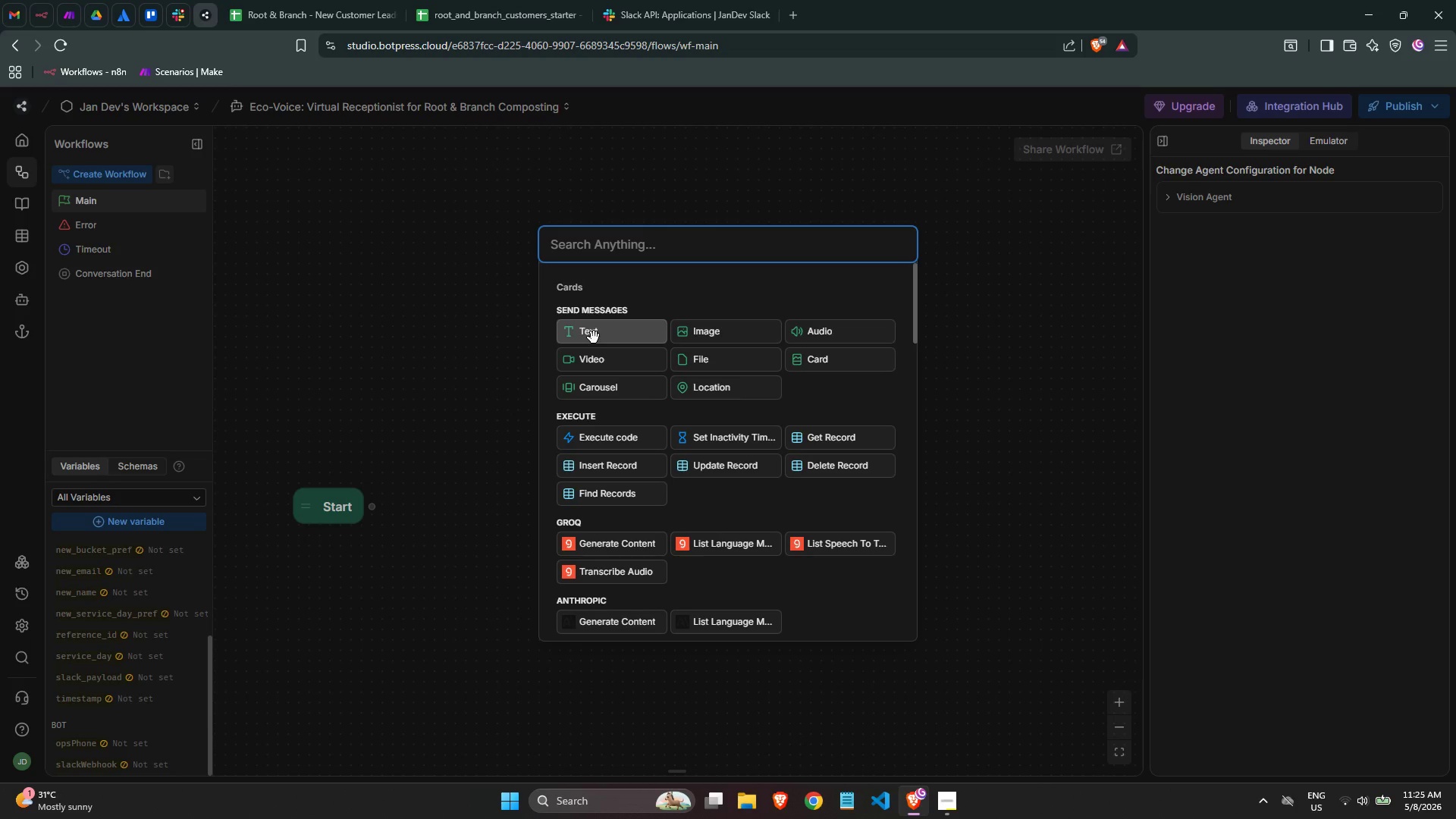 
left_click([595, 335])
 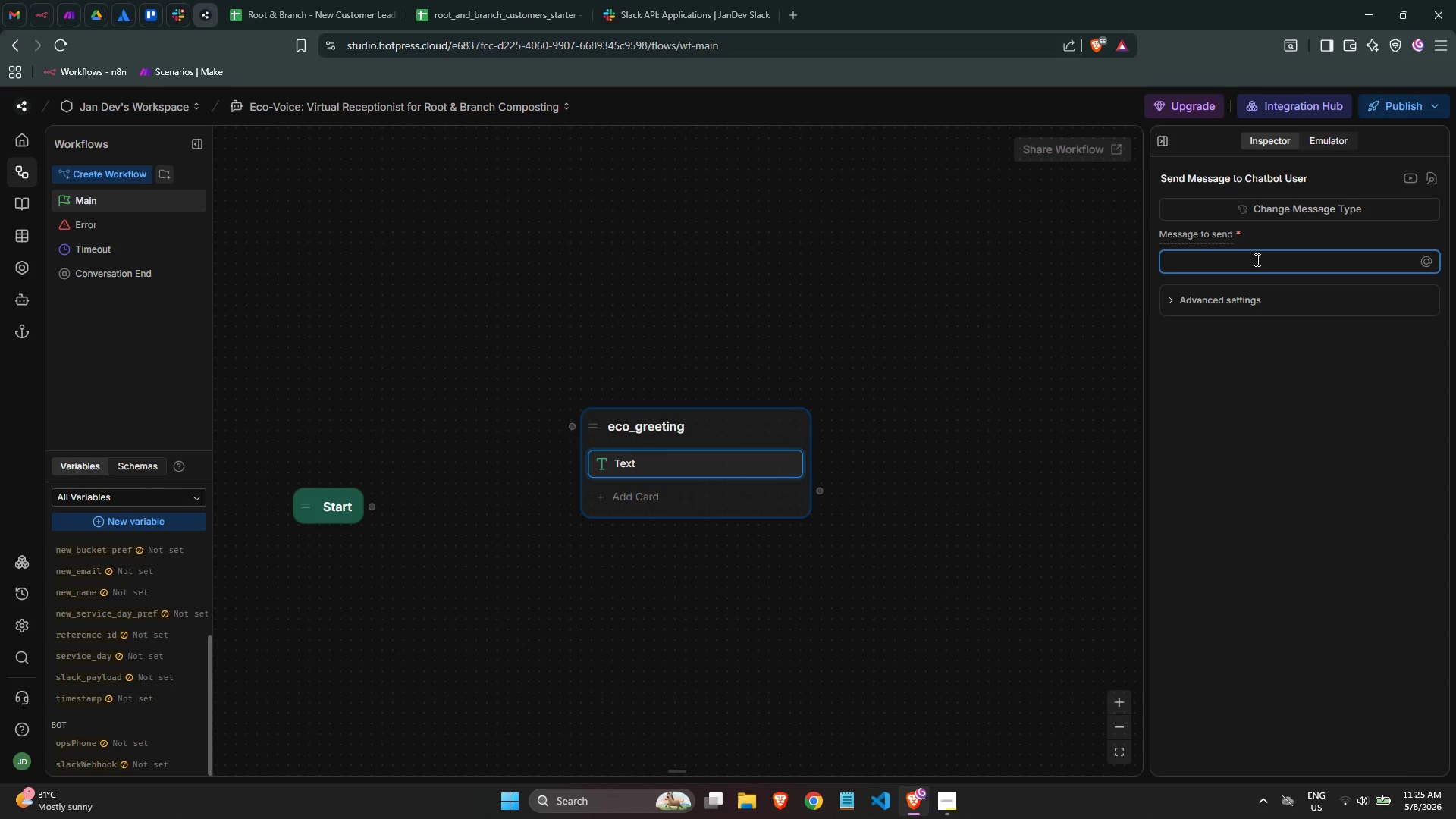 
wait(6.17)
 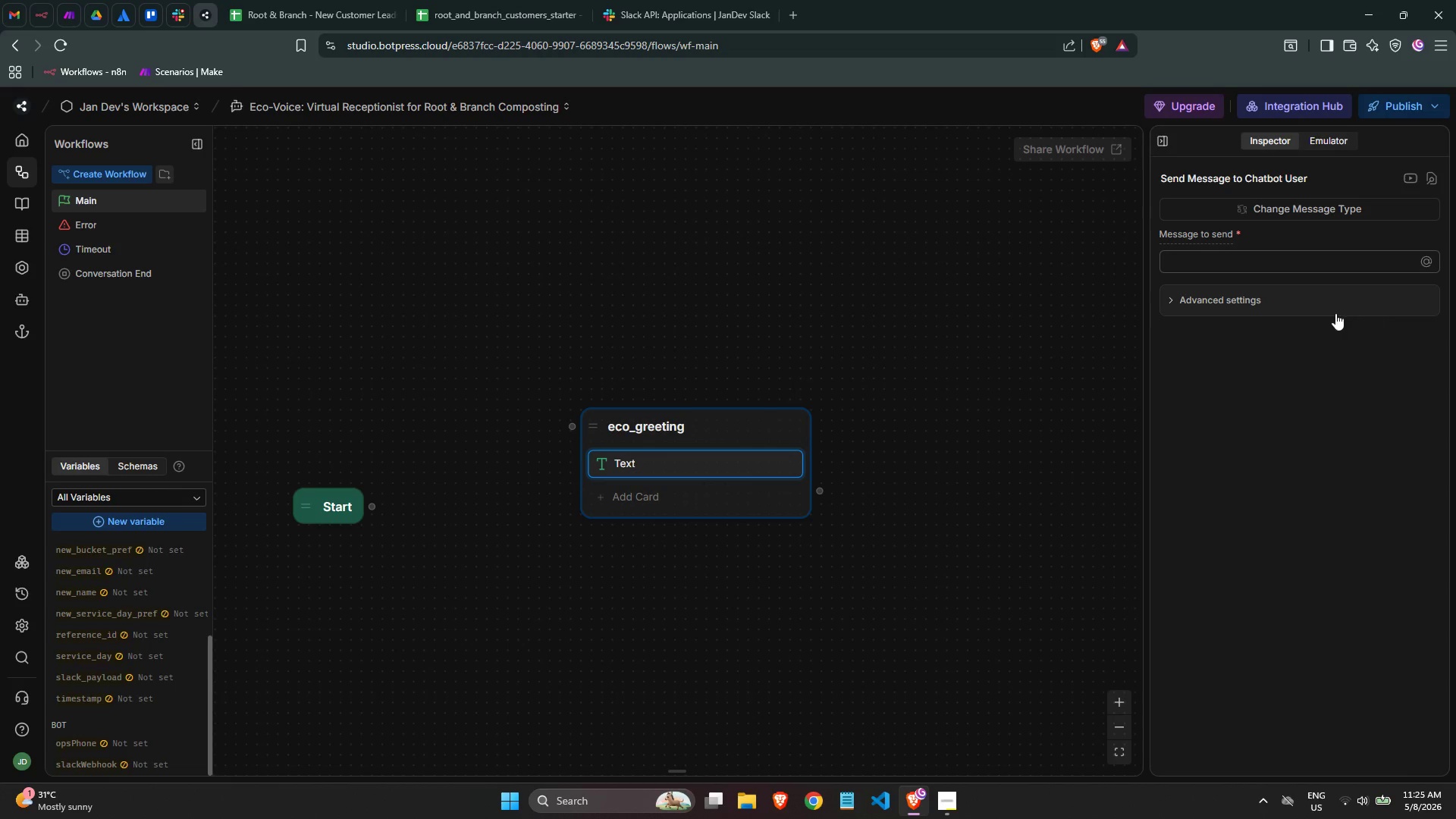 
key(Meta+MetaLeft)
 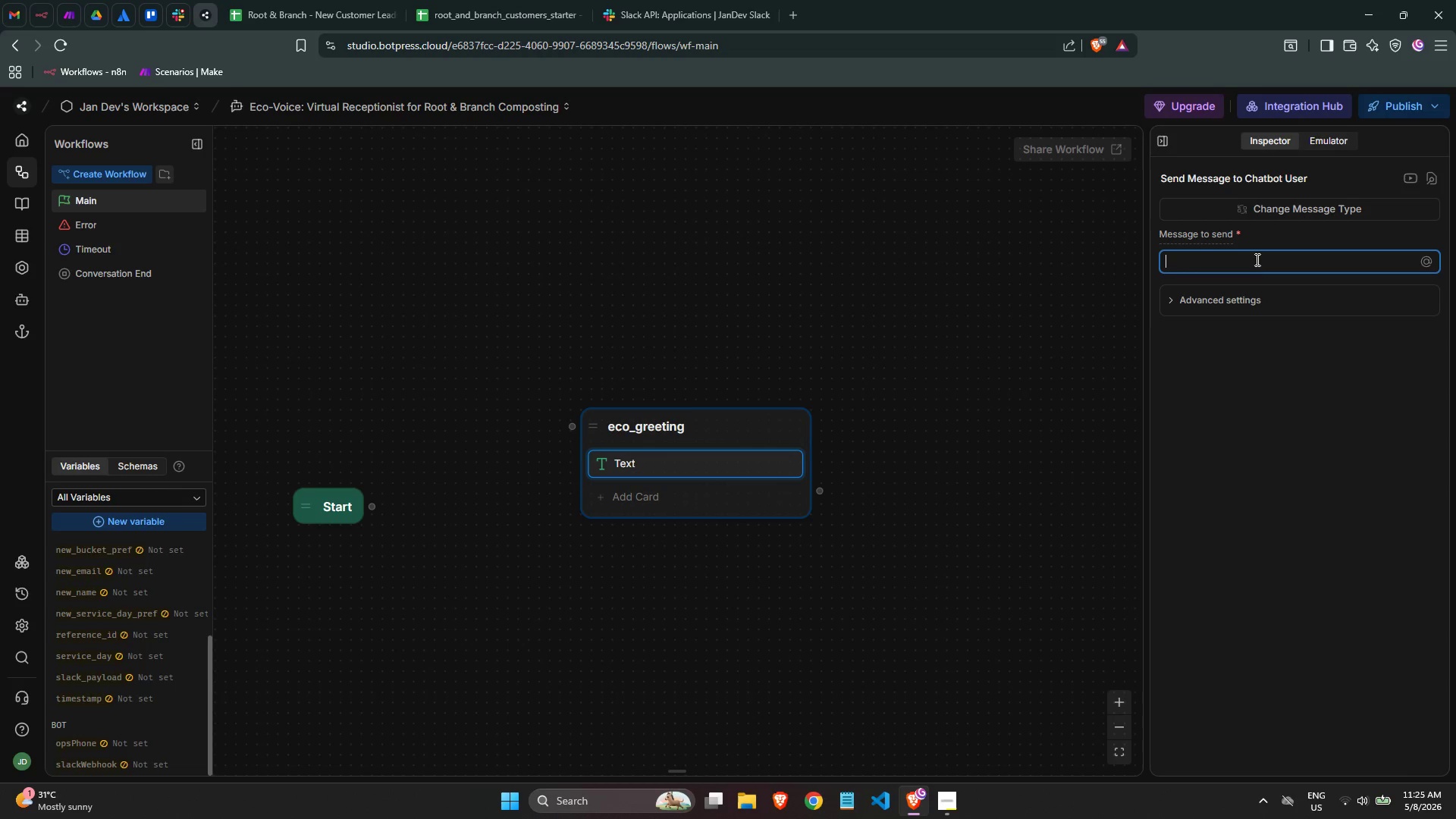 
key(Meta+Period)
 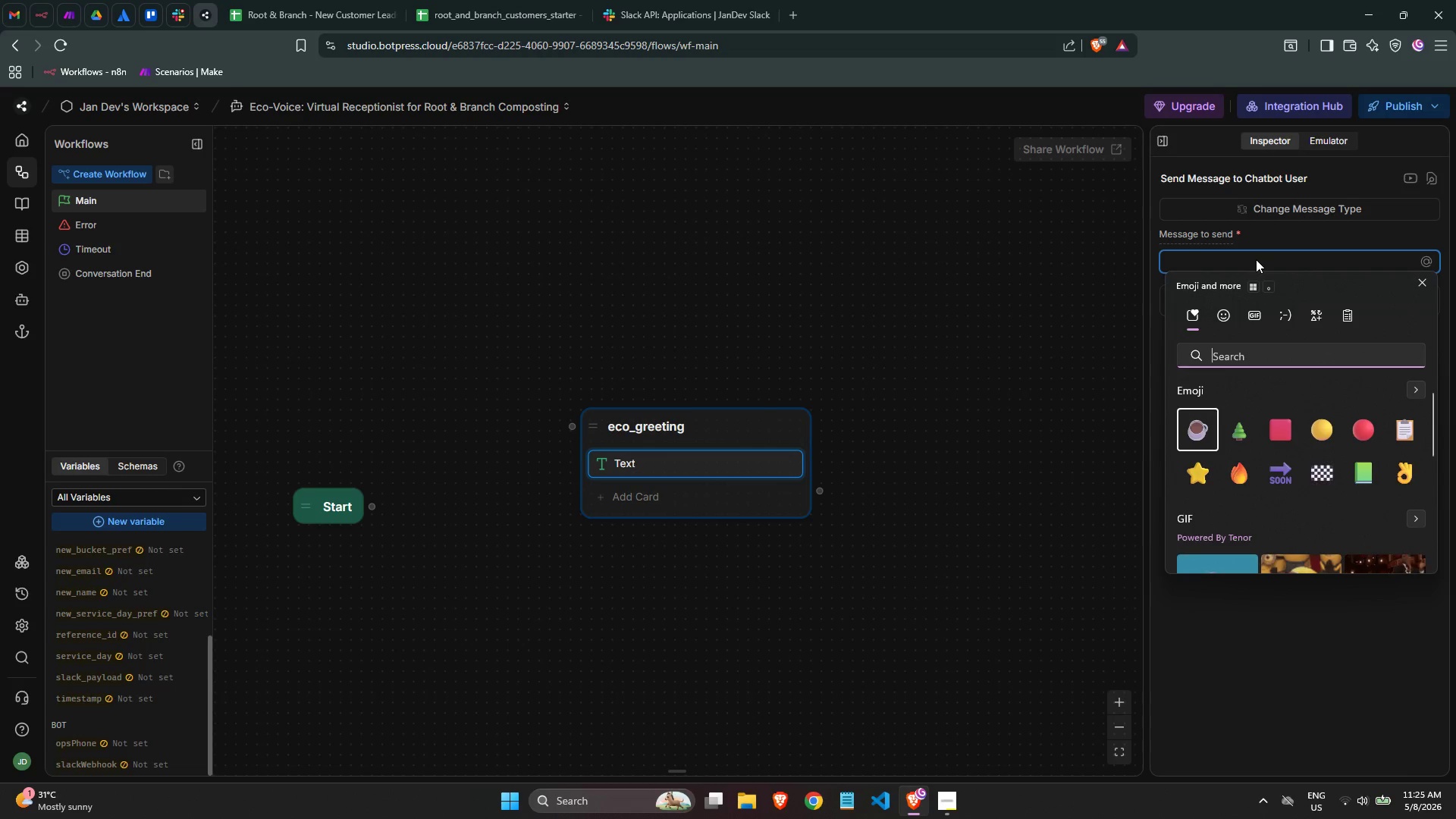 
type(plant)
 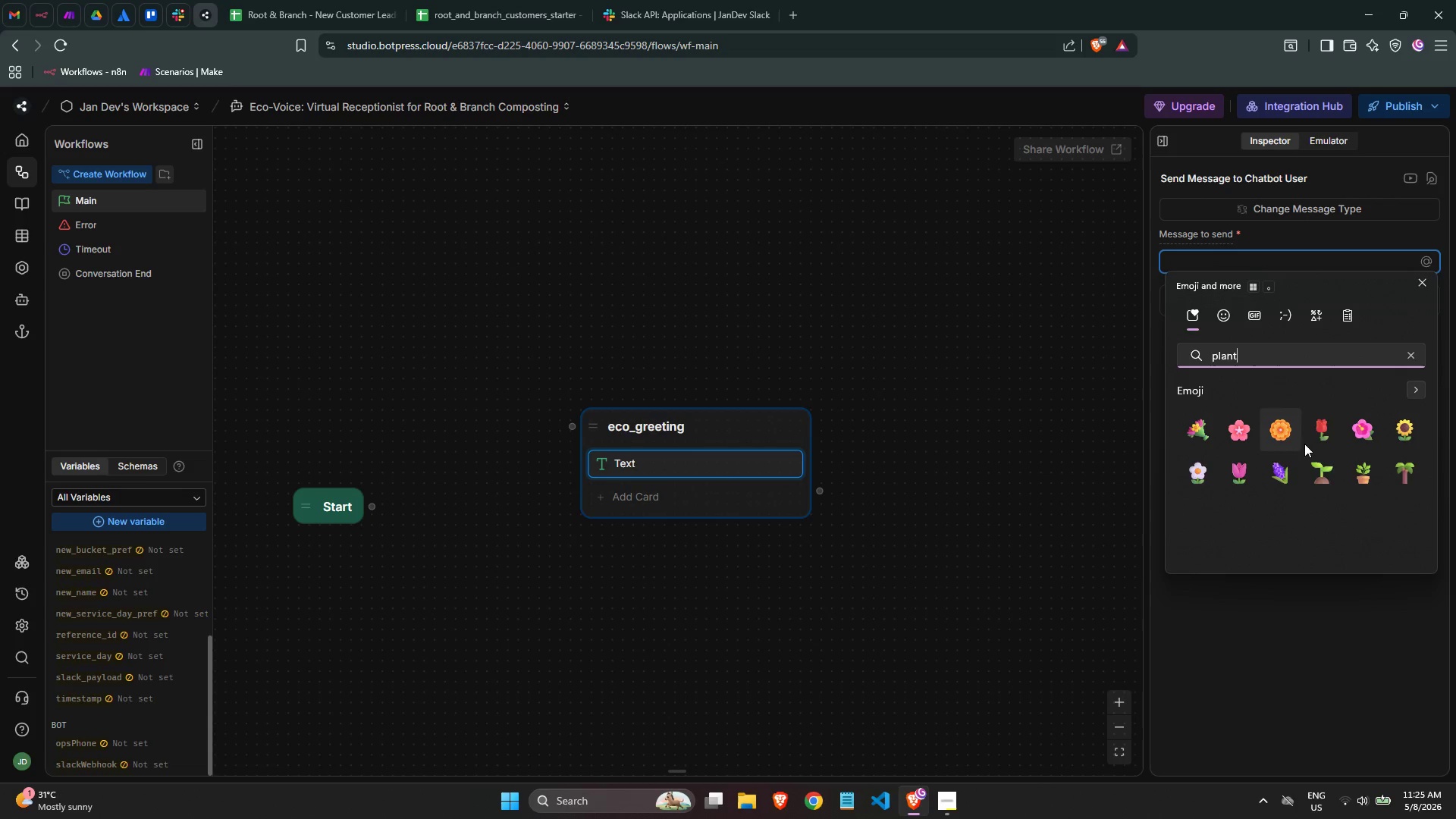 
left_click([1324, 465])
 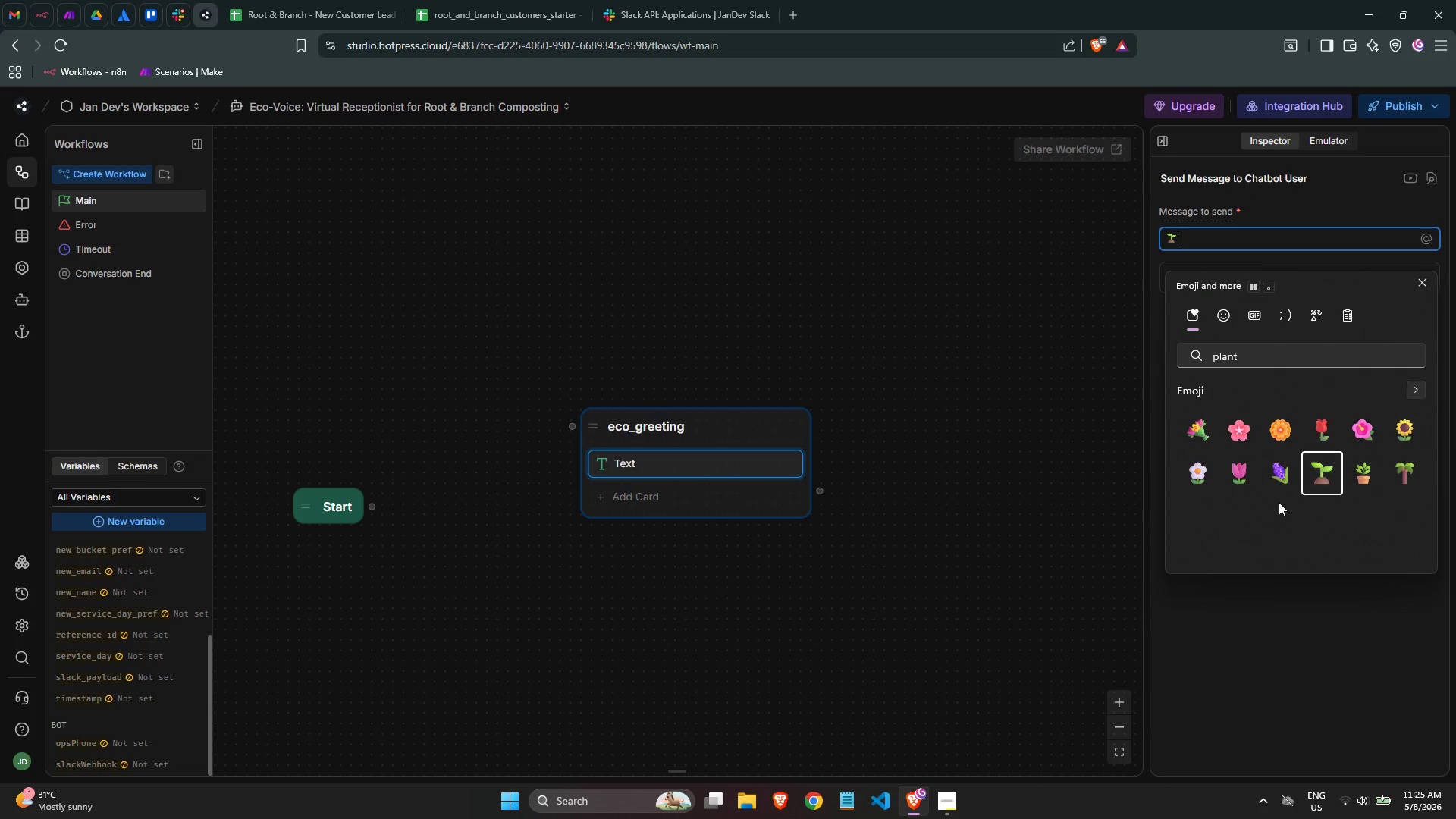 
type( Root & Branch Composting Virtual Recepto)
key(Backspace)
 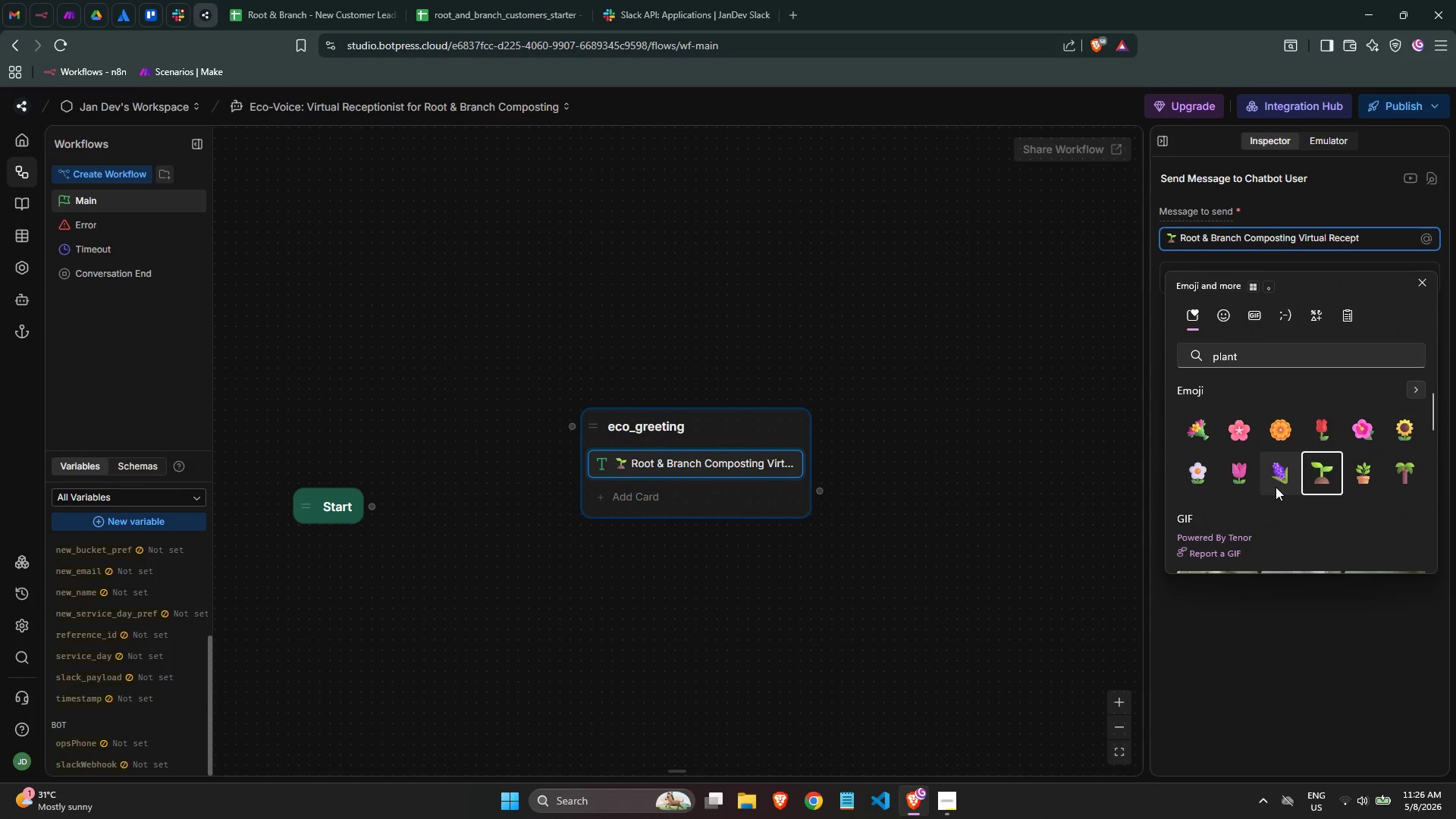 
type(tio)
key(Backspace)
key(Backspace)
key(Backspace)
type(ionist - Eo-Voice)
key(Backspace)
key(Backspace)
key(Backspace)
key(Backspace)
key(Backspace)
key(Backspace)
key(Backspace)
type(co-Voice)
 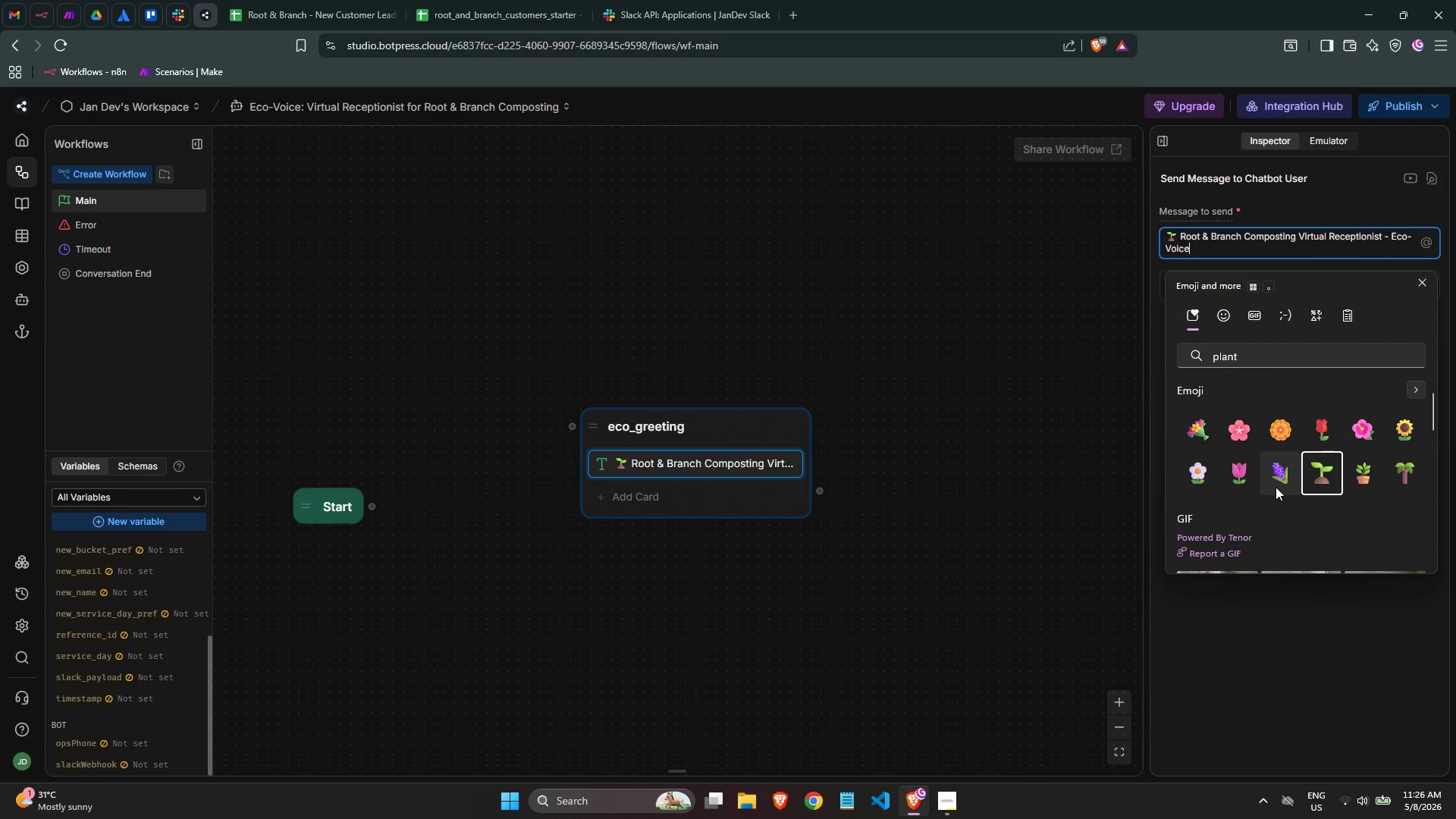 
key(Enter)
 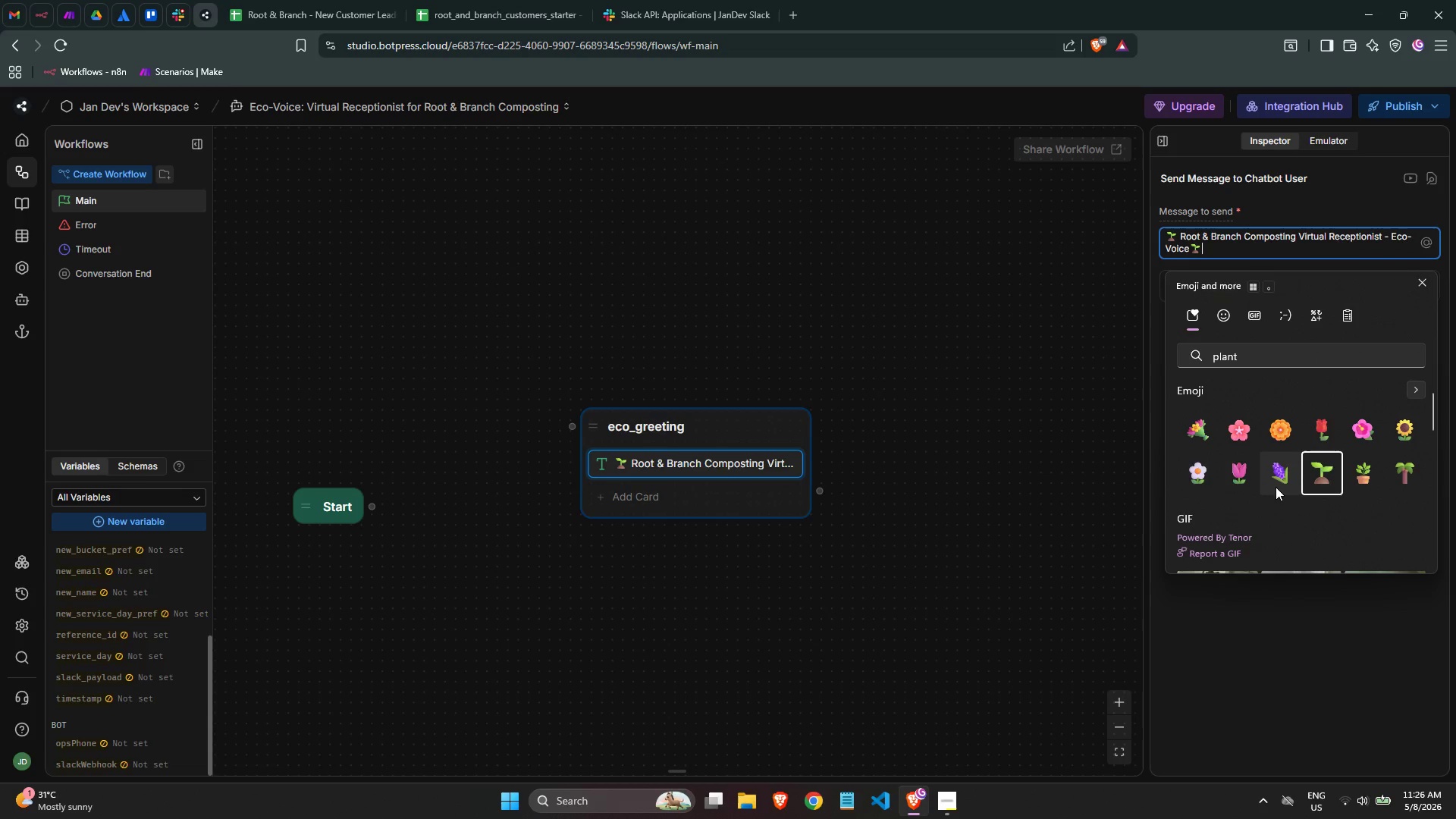 
key(Enter)
 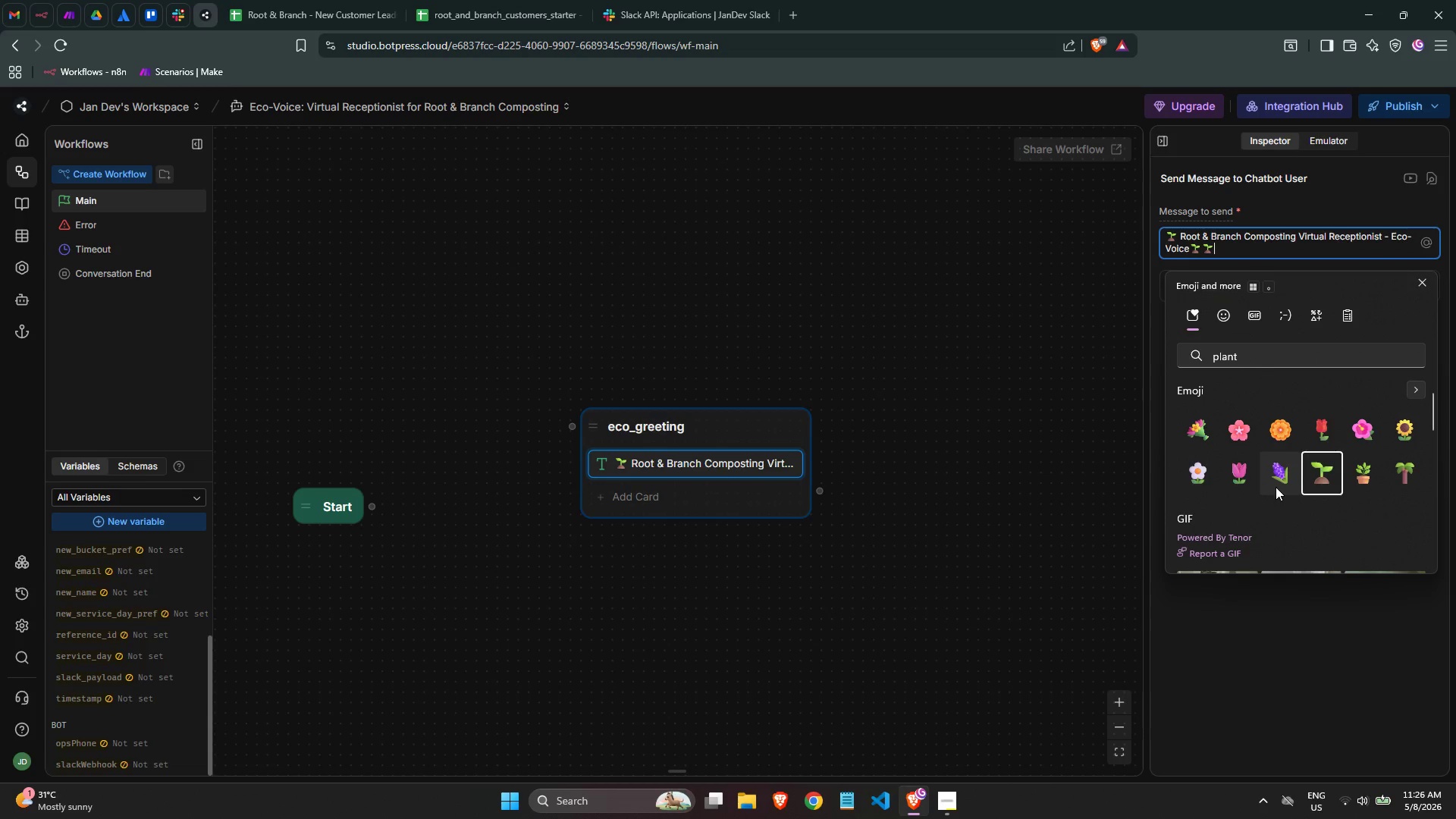 
key(Backspace)
 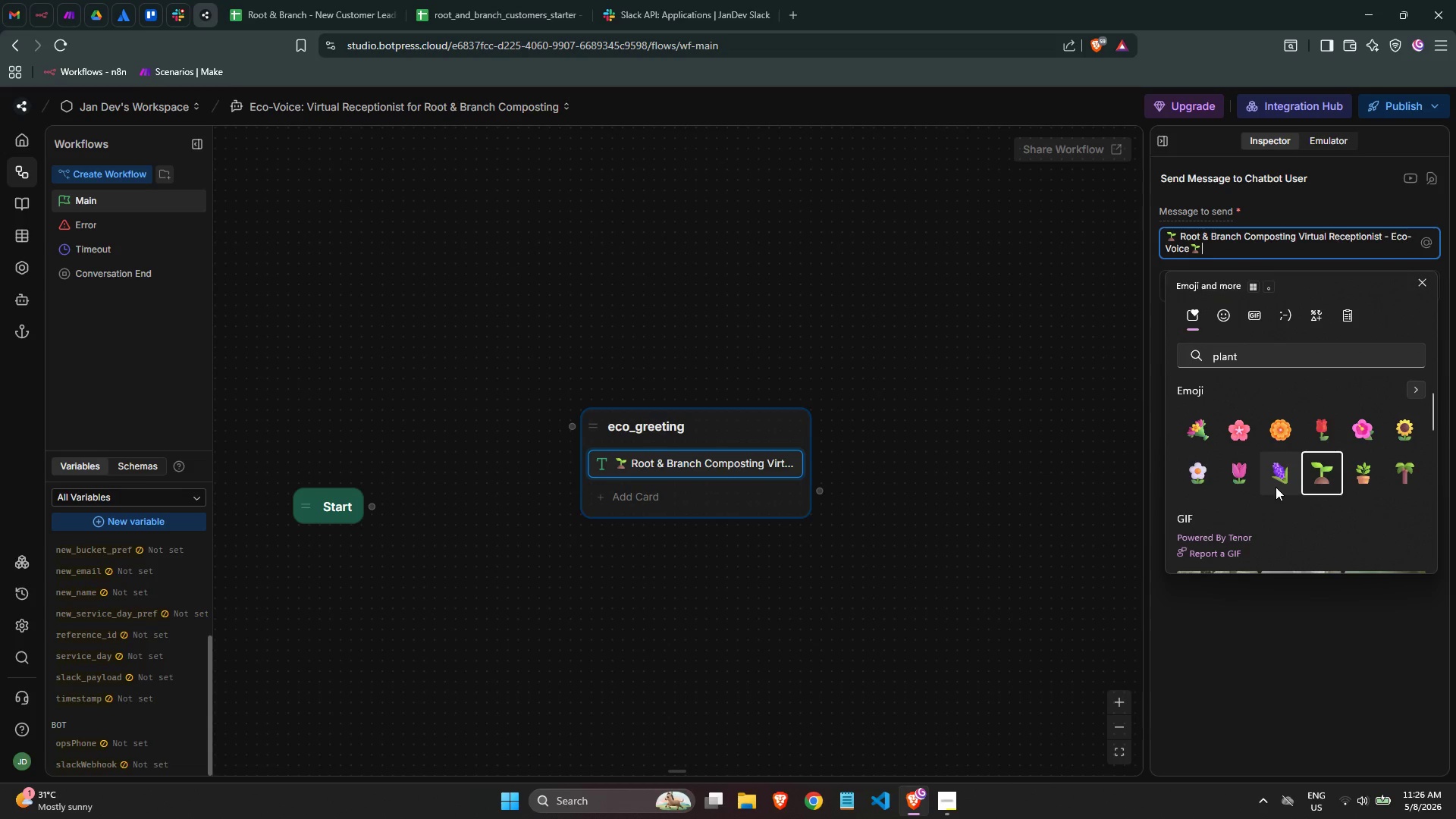 
key(Backspace)
 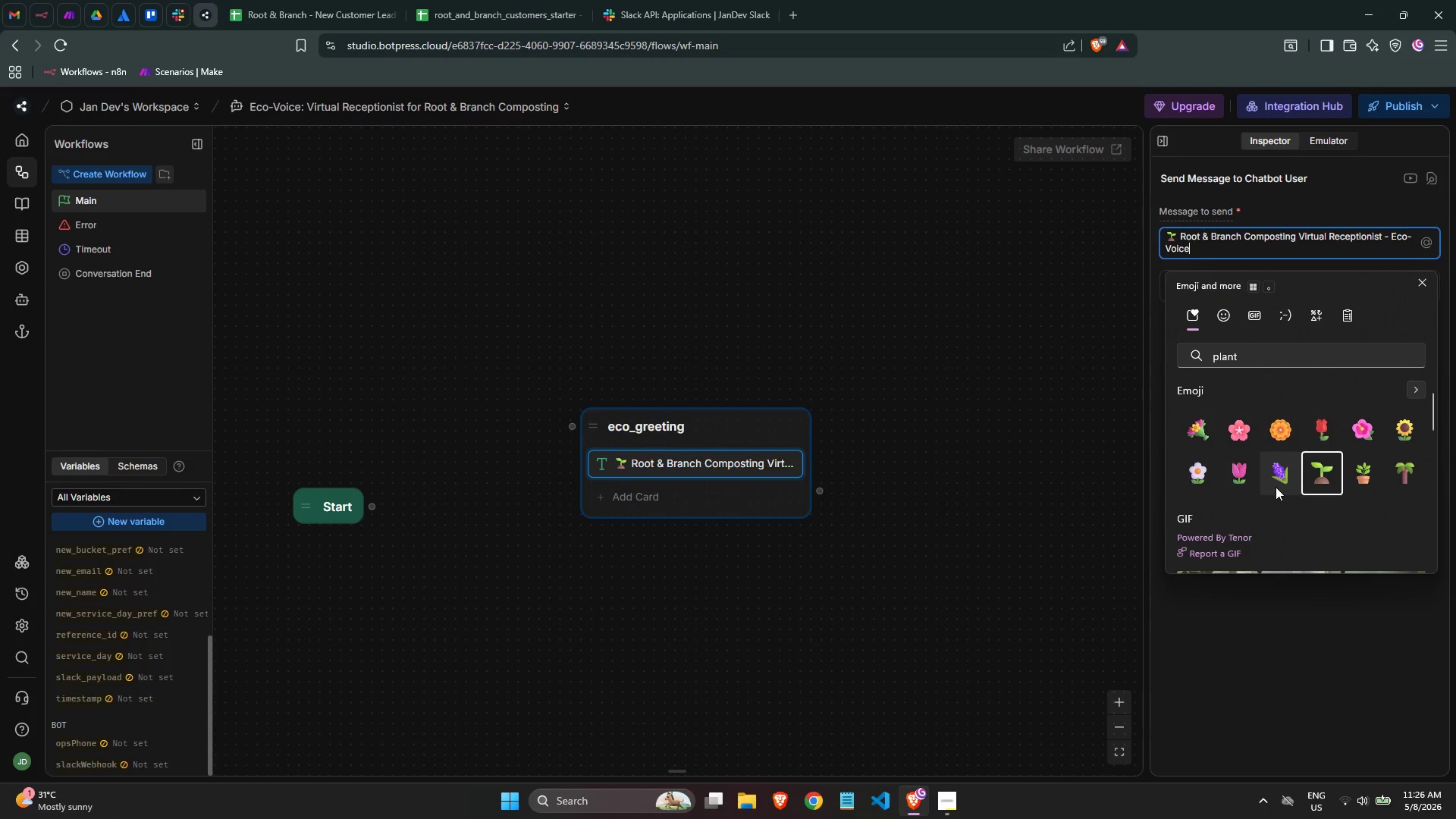 
key(Backspace)
 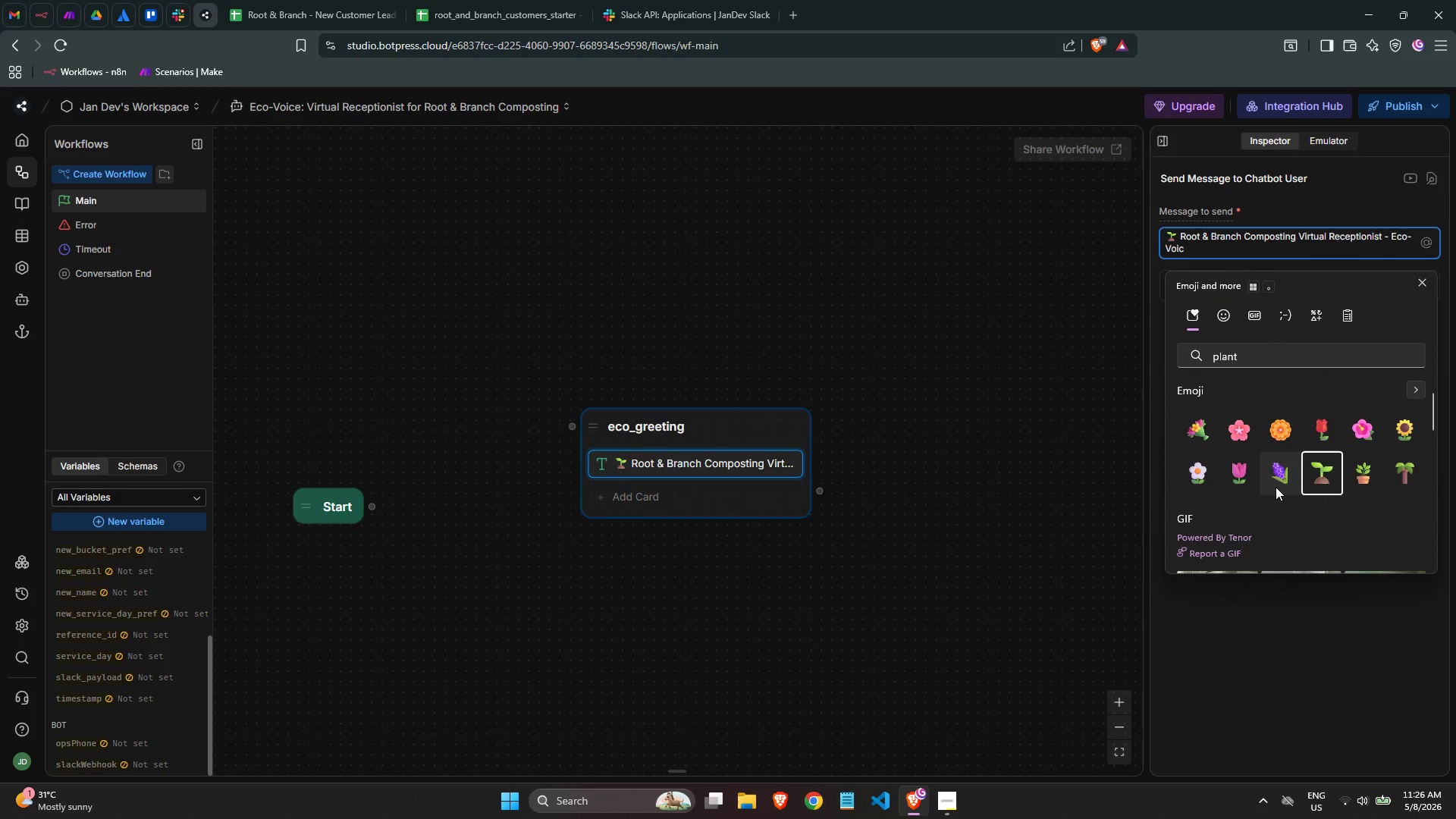 
key(E)
 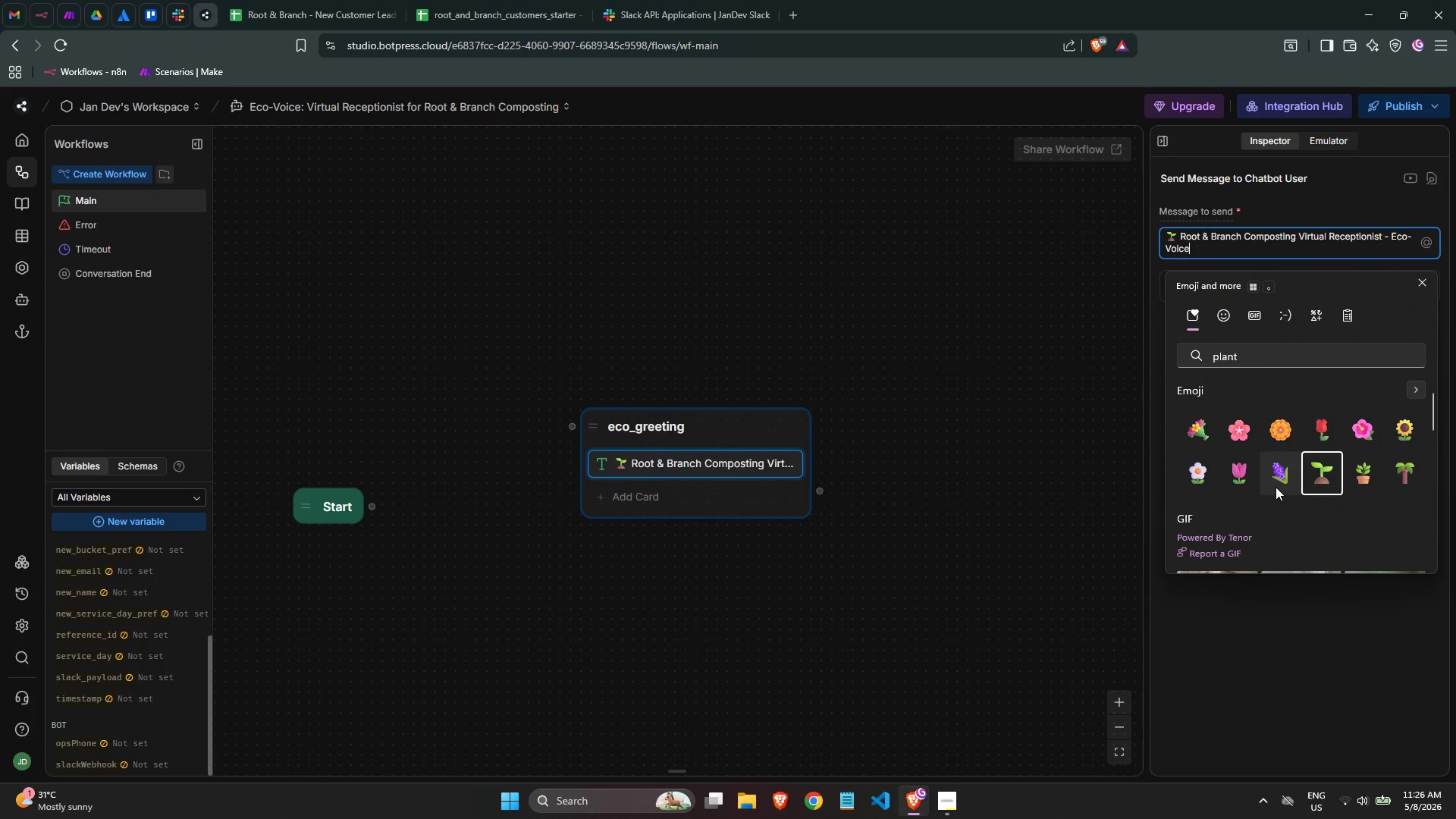 
key(Enter)
 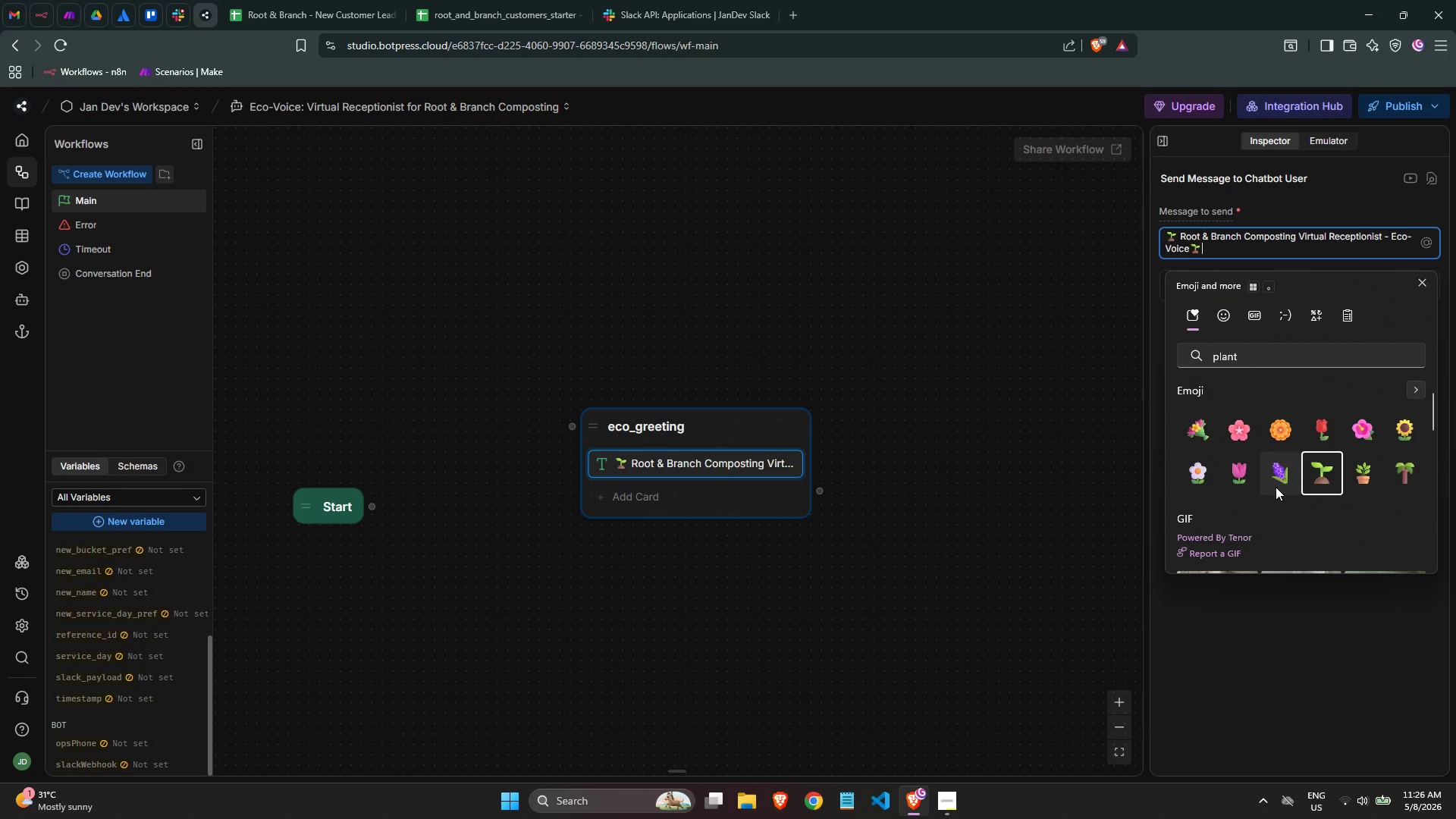 
key(Enter)
 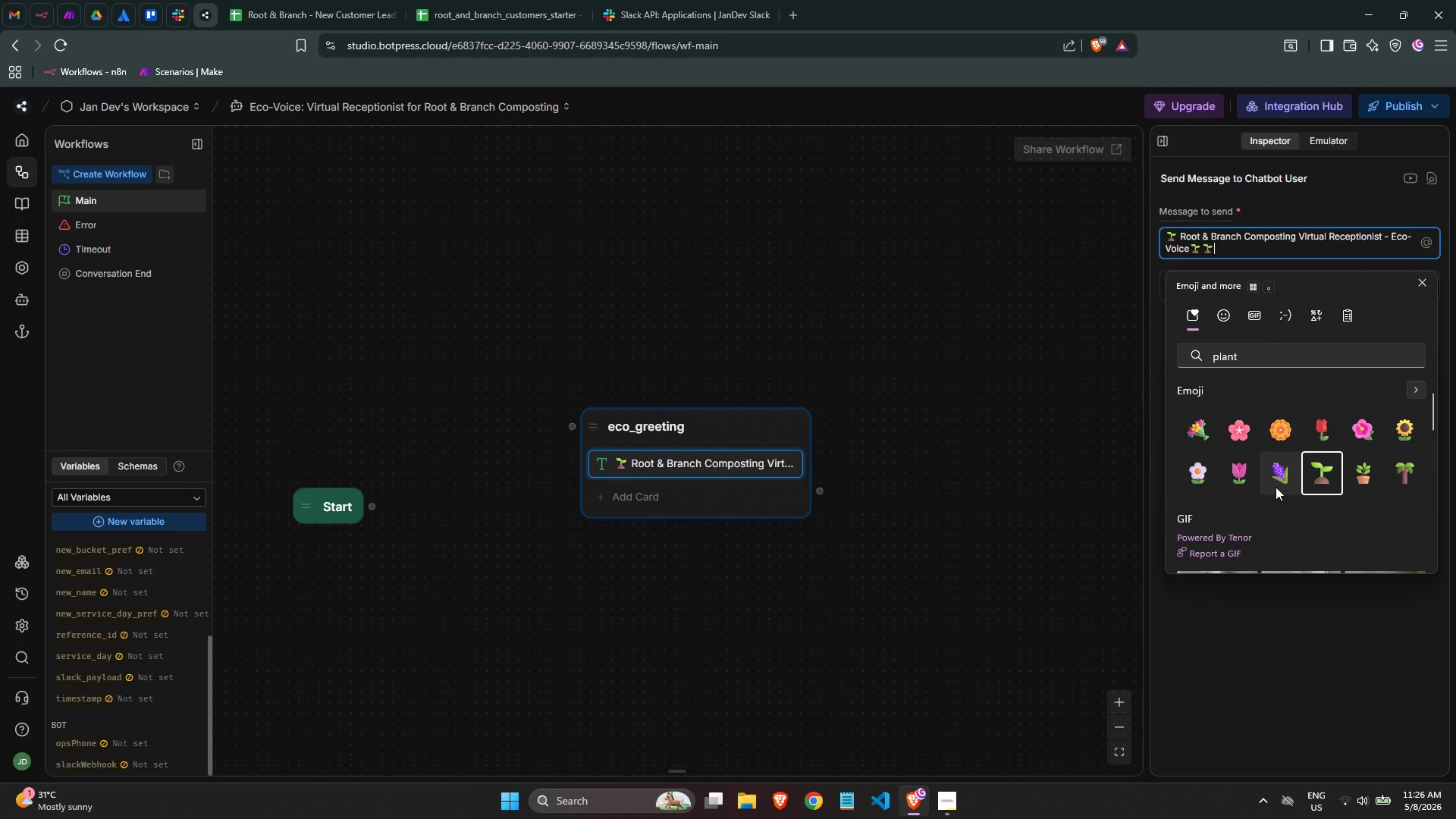 
key(Backspace)
 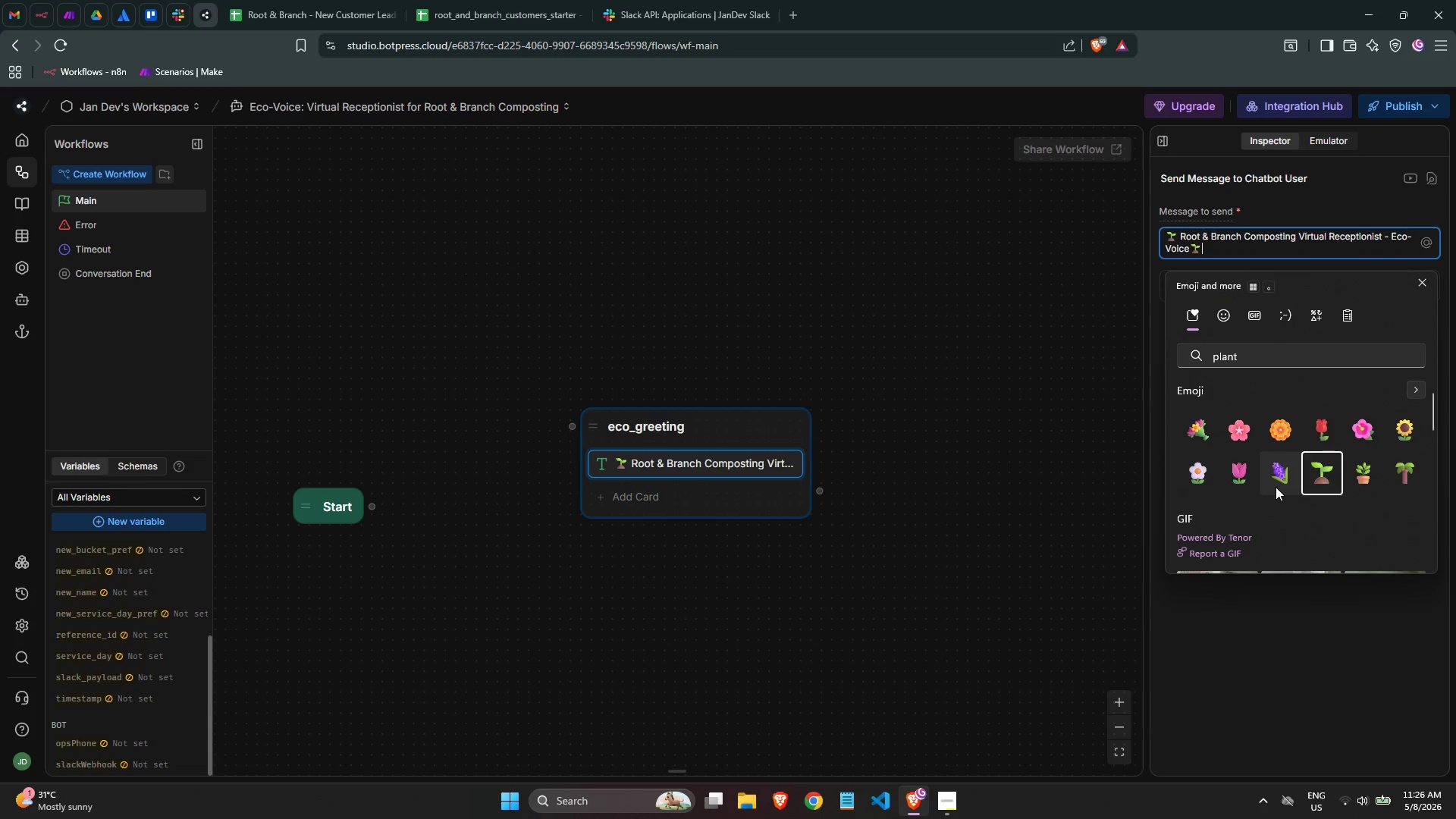 
key(Backspace)
 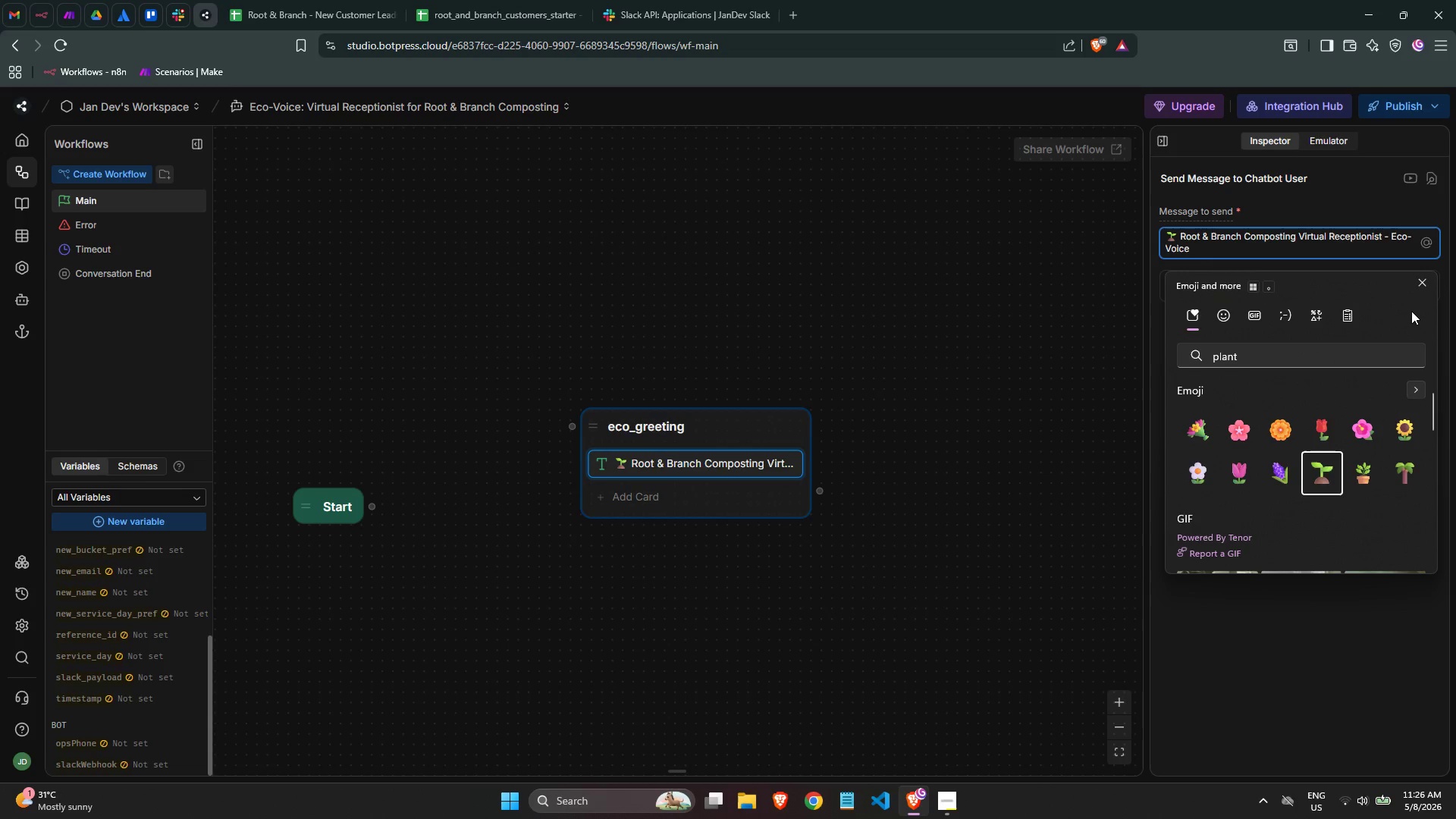 
left_click([1420, 287])
 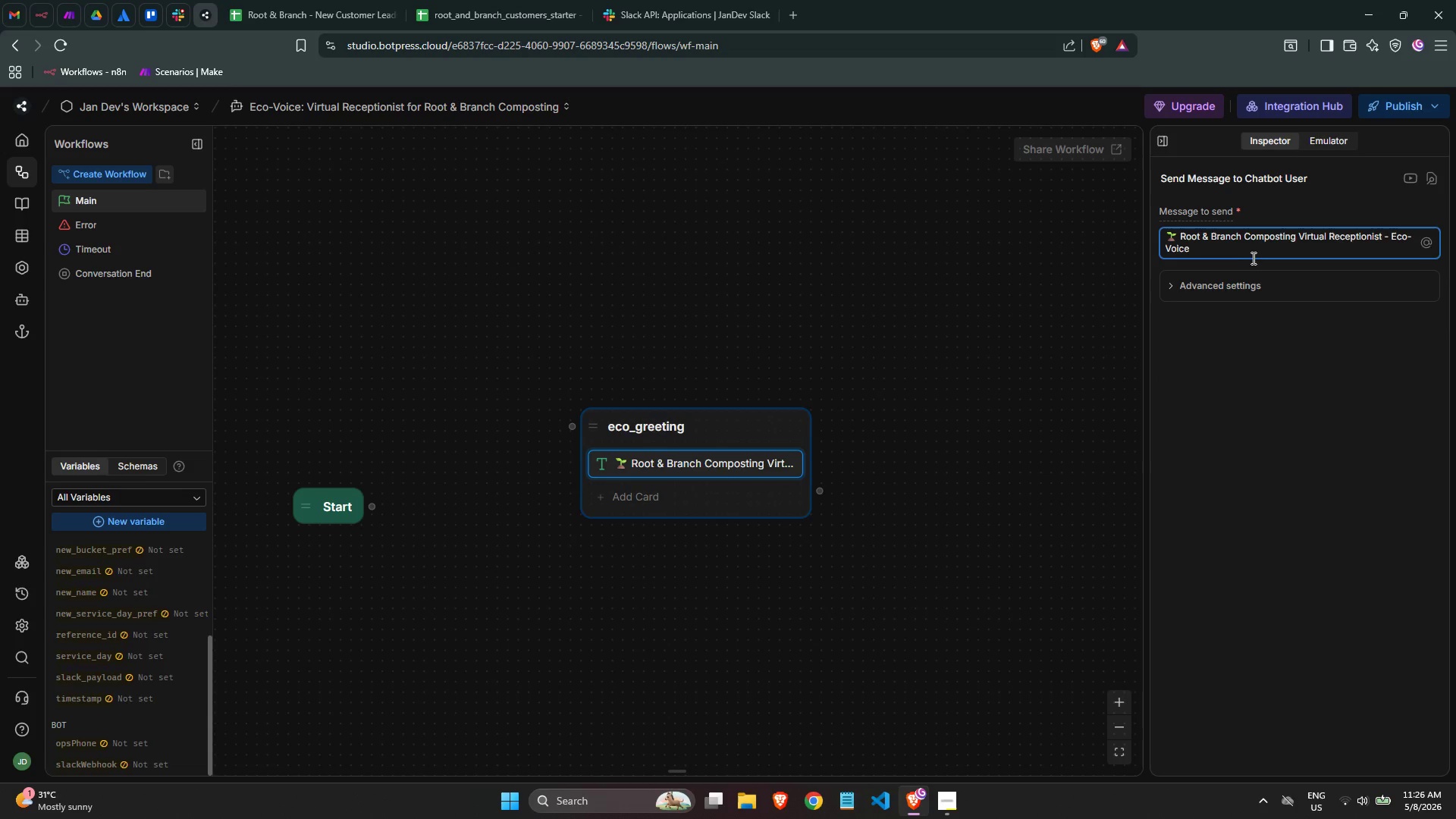 
left_click([1241, 253])
 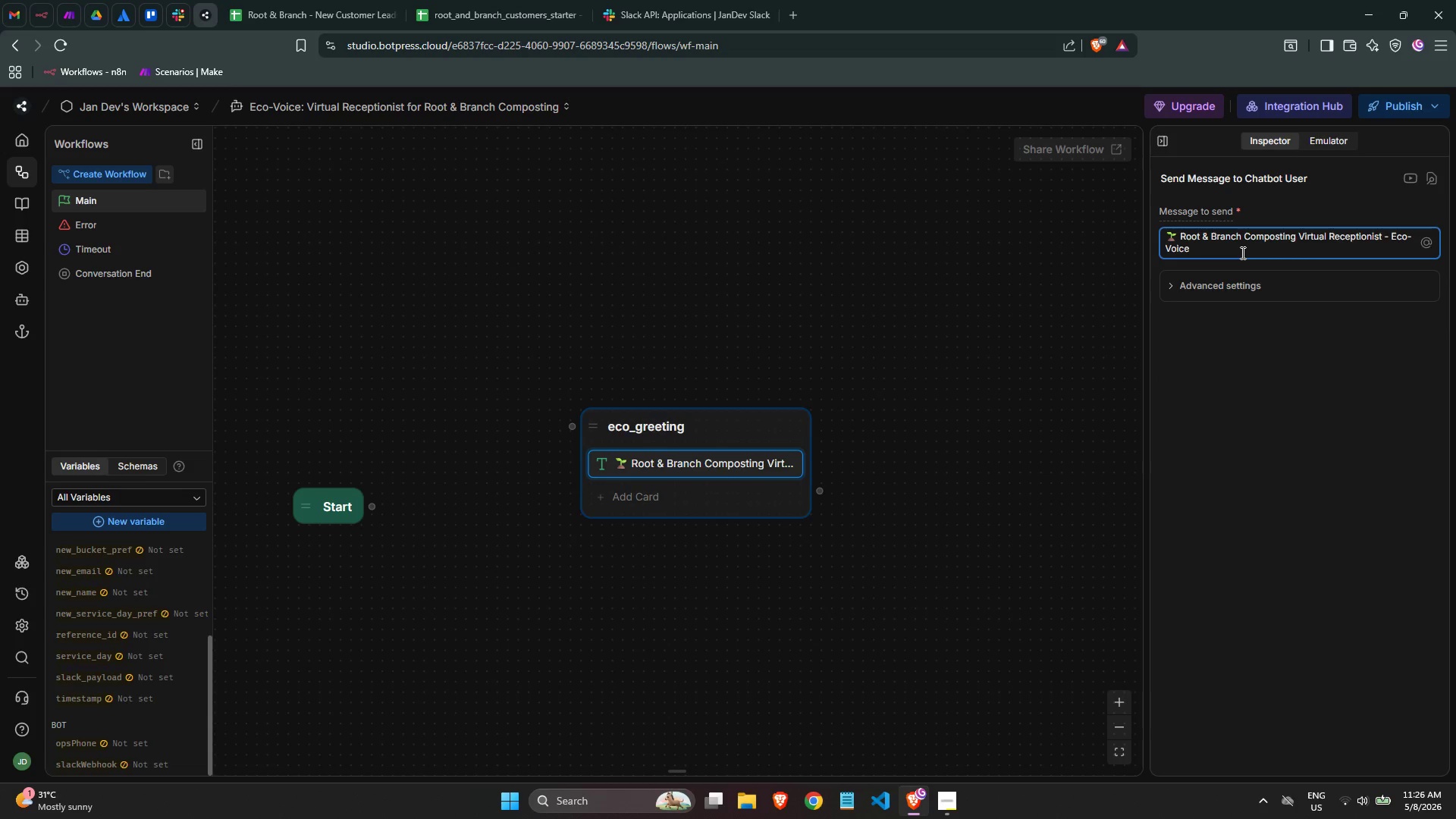 
key(Enter)
 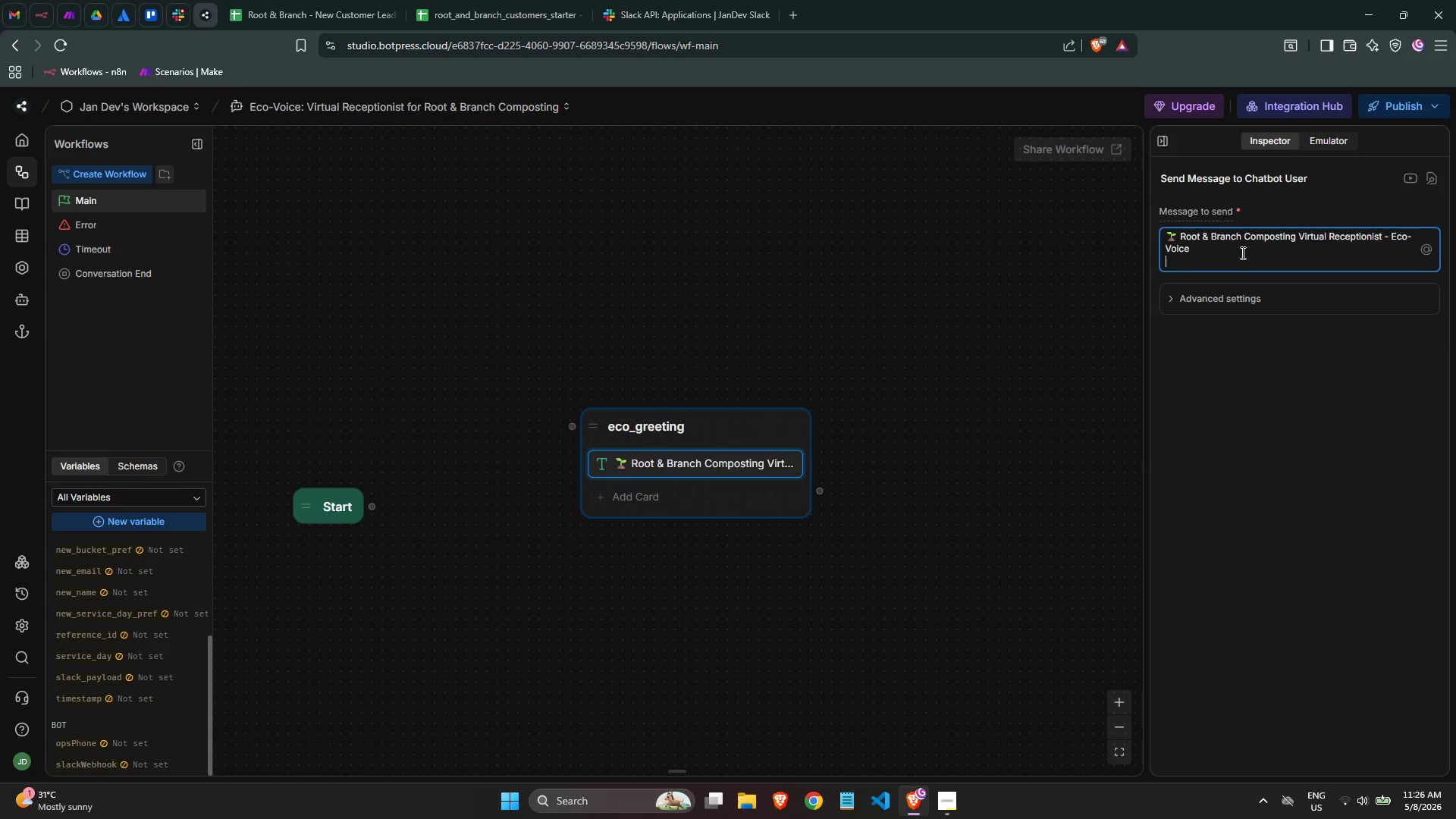 
key(Enter)
 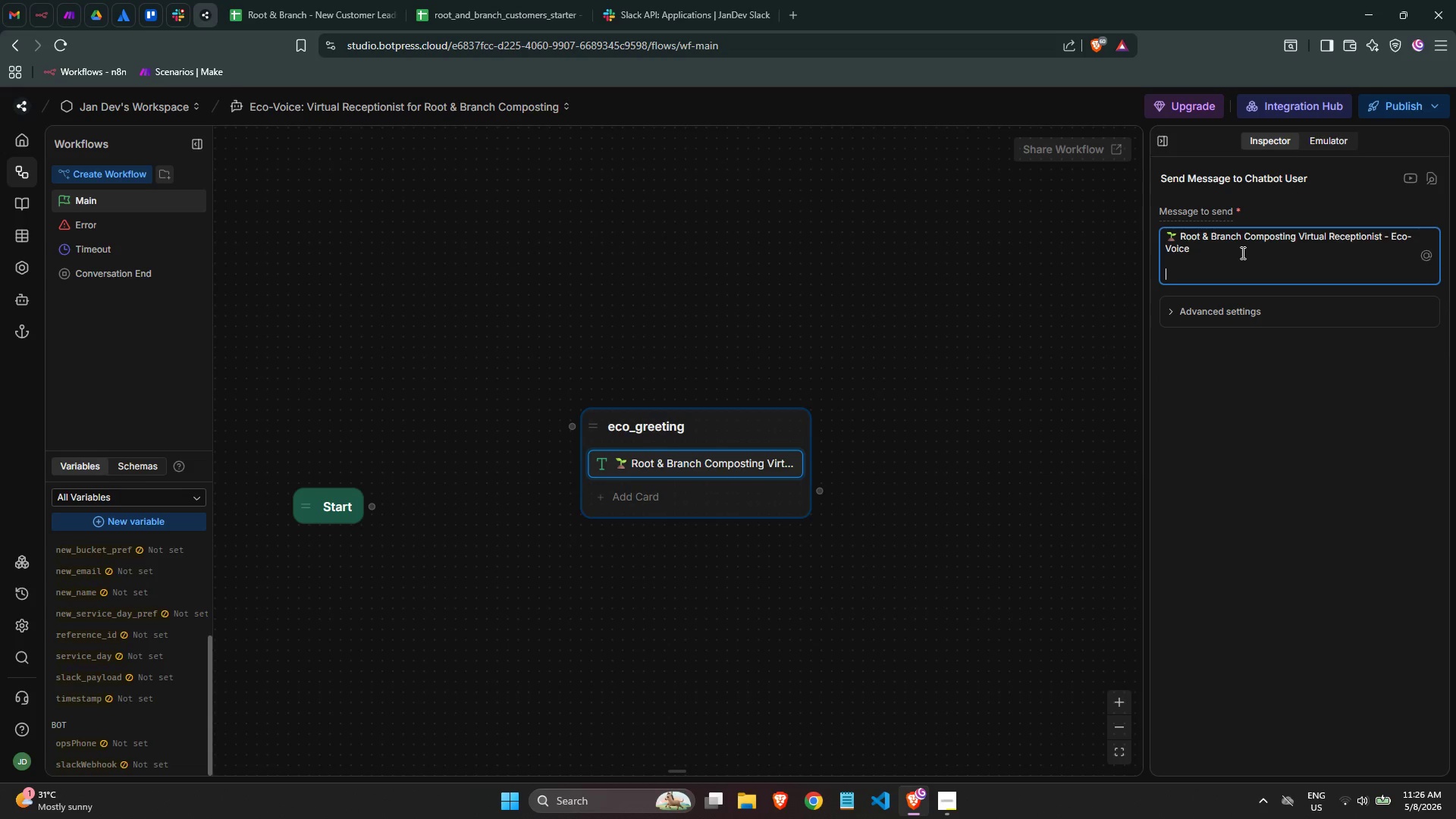 
type(Hellow)
key(Backspace)
type(! Thanks for reaching )
key(Backspace)
key(Backspace)
key(Backspace)
key(Backspace)
key(Backspace)
key(Backspace)
key(Backspace)
key(Backspace)
key(Backspace)
key(Backspace)
key(Backspace)
type(r reaching out to the )
key(Backspace)
key(Backspace)
key(Backspace)
key(Backspace)
type(Root & Branch - your composting part)
 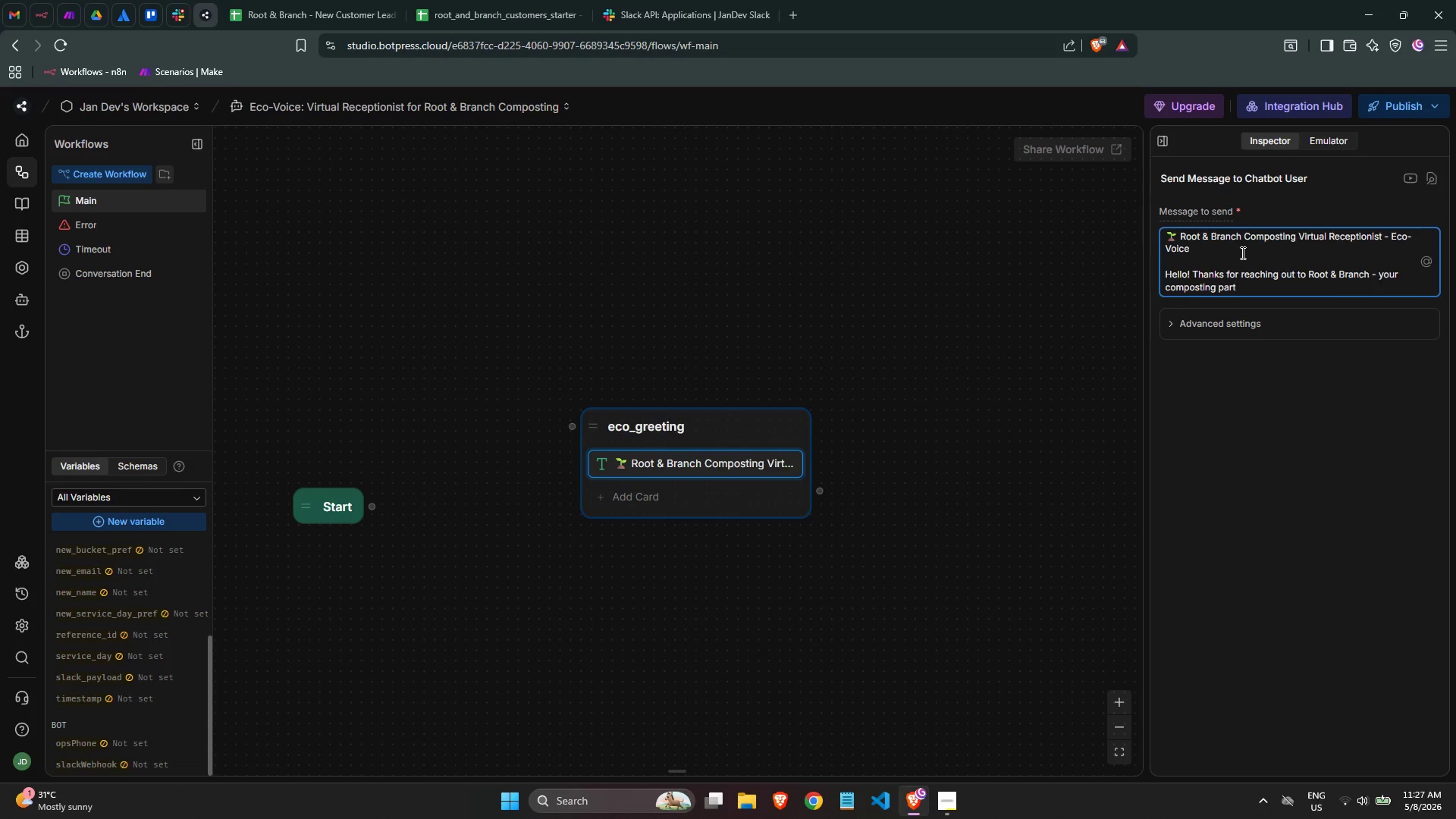 
wait(8.03)
 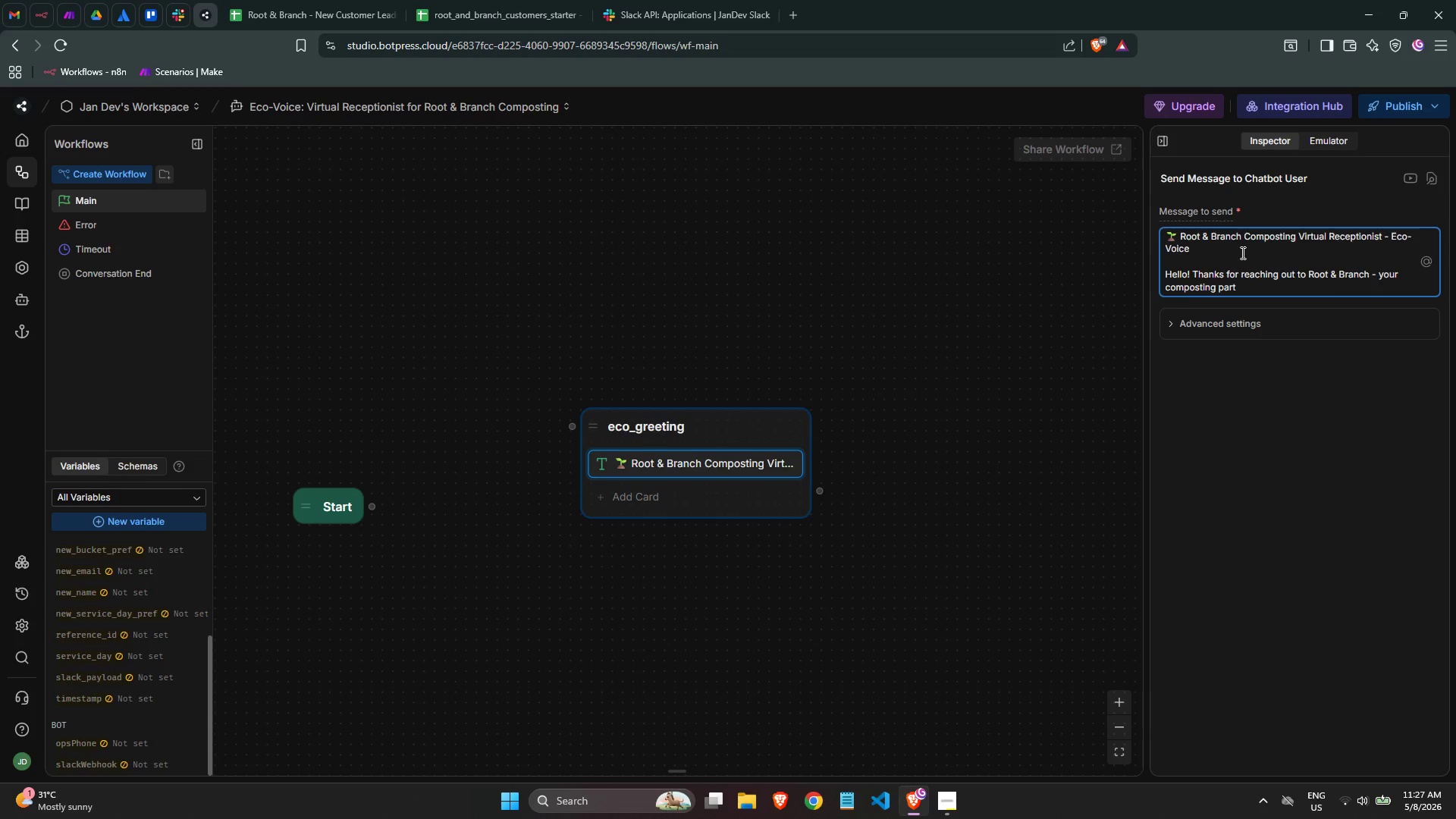 
key(Space)
 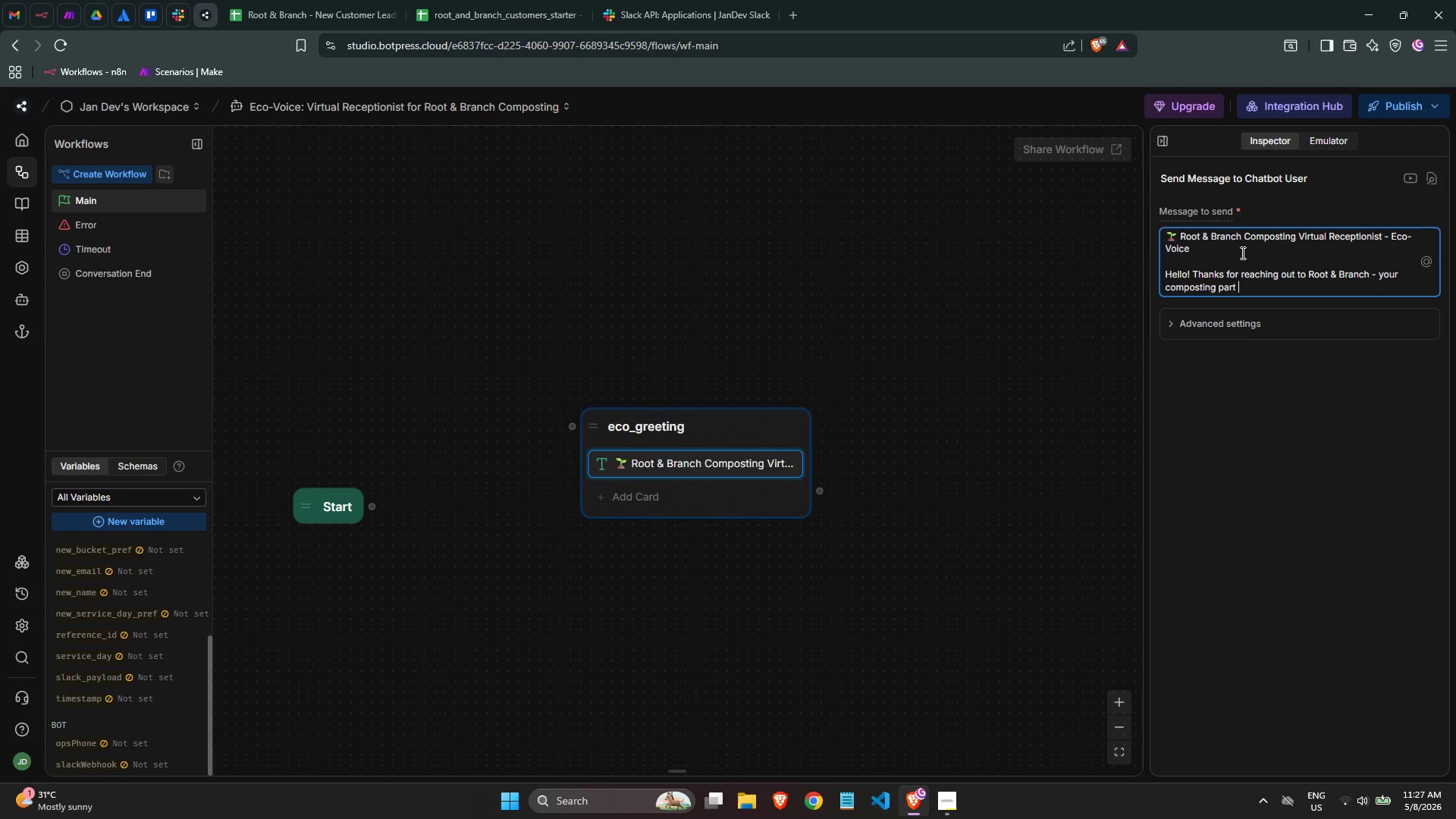 
wait(31.73)
 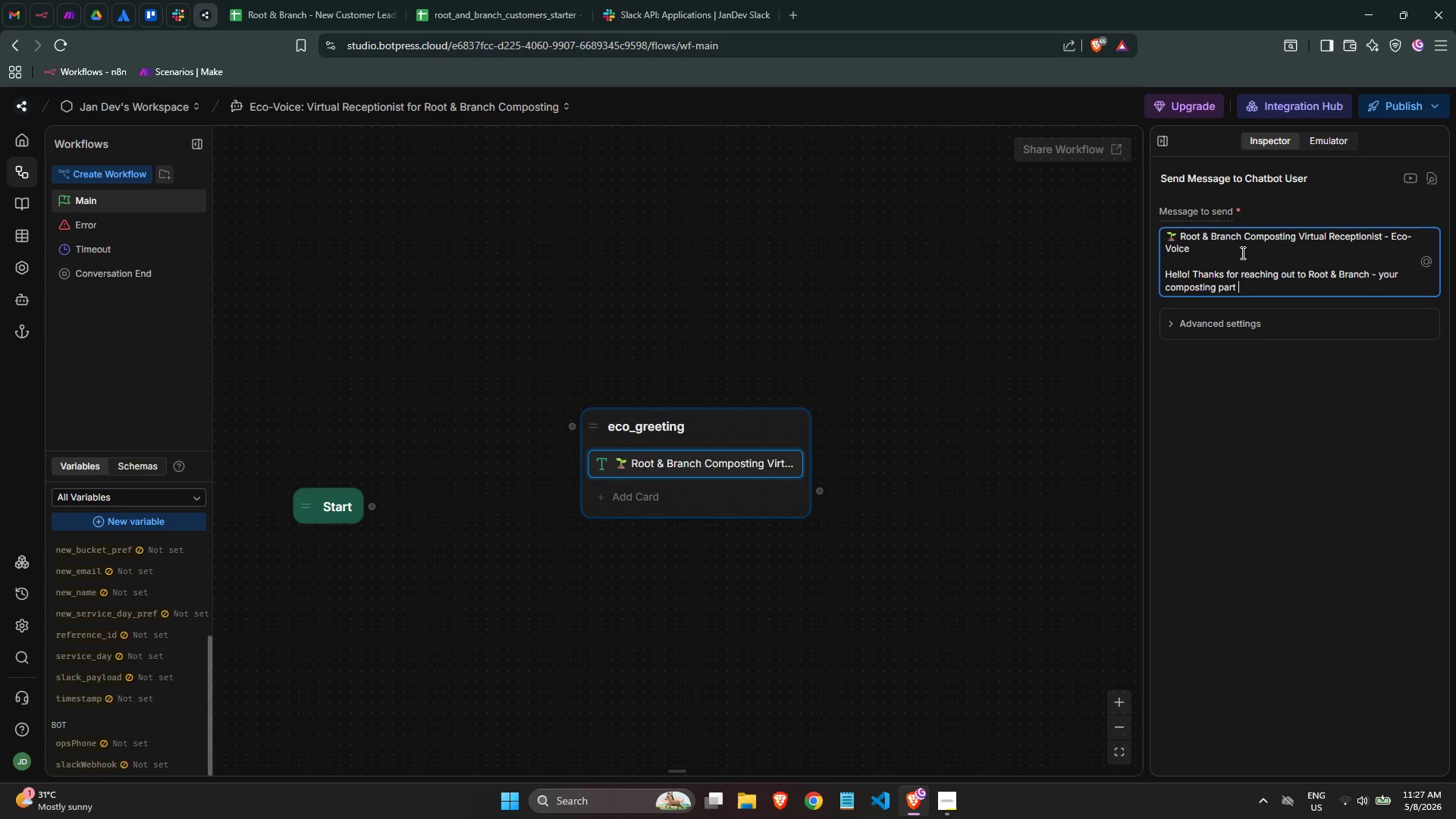 
key(Backspace)
type(ner for a greener community.)
 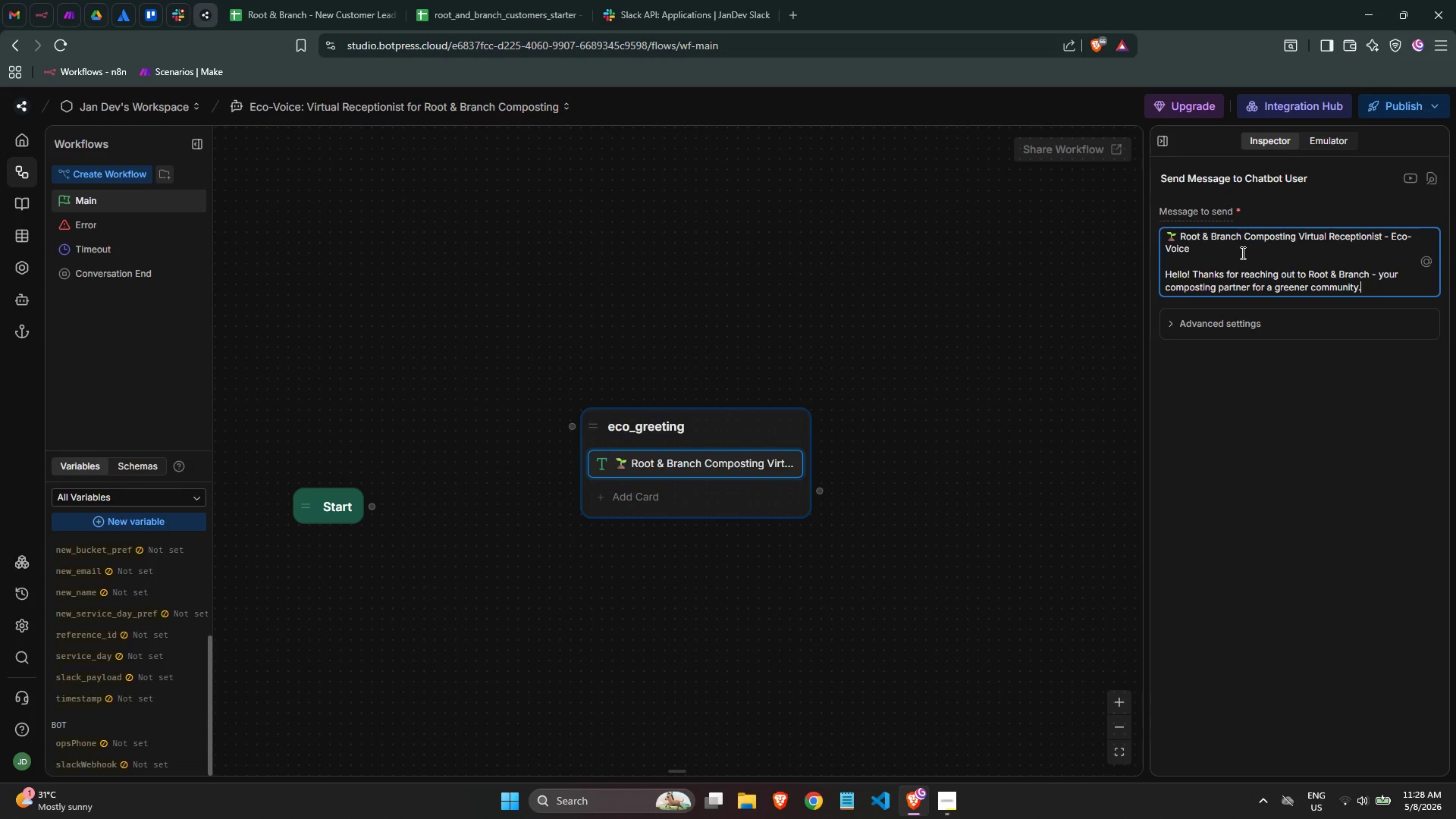 
key(Enter)
 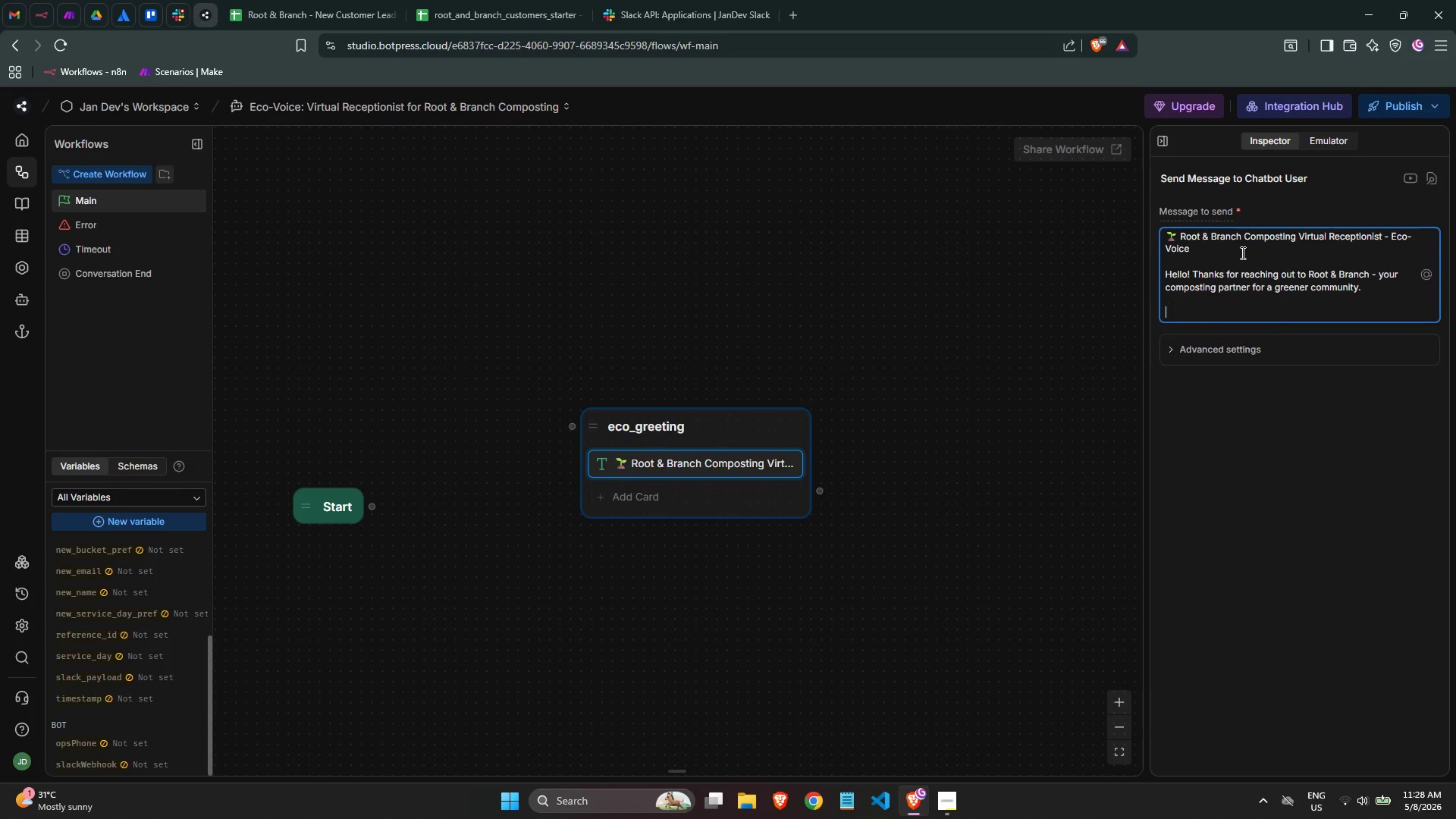 
key(Enter)
 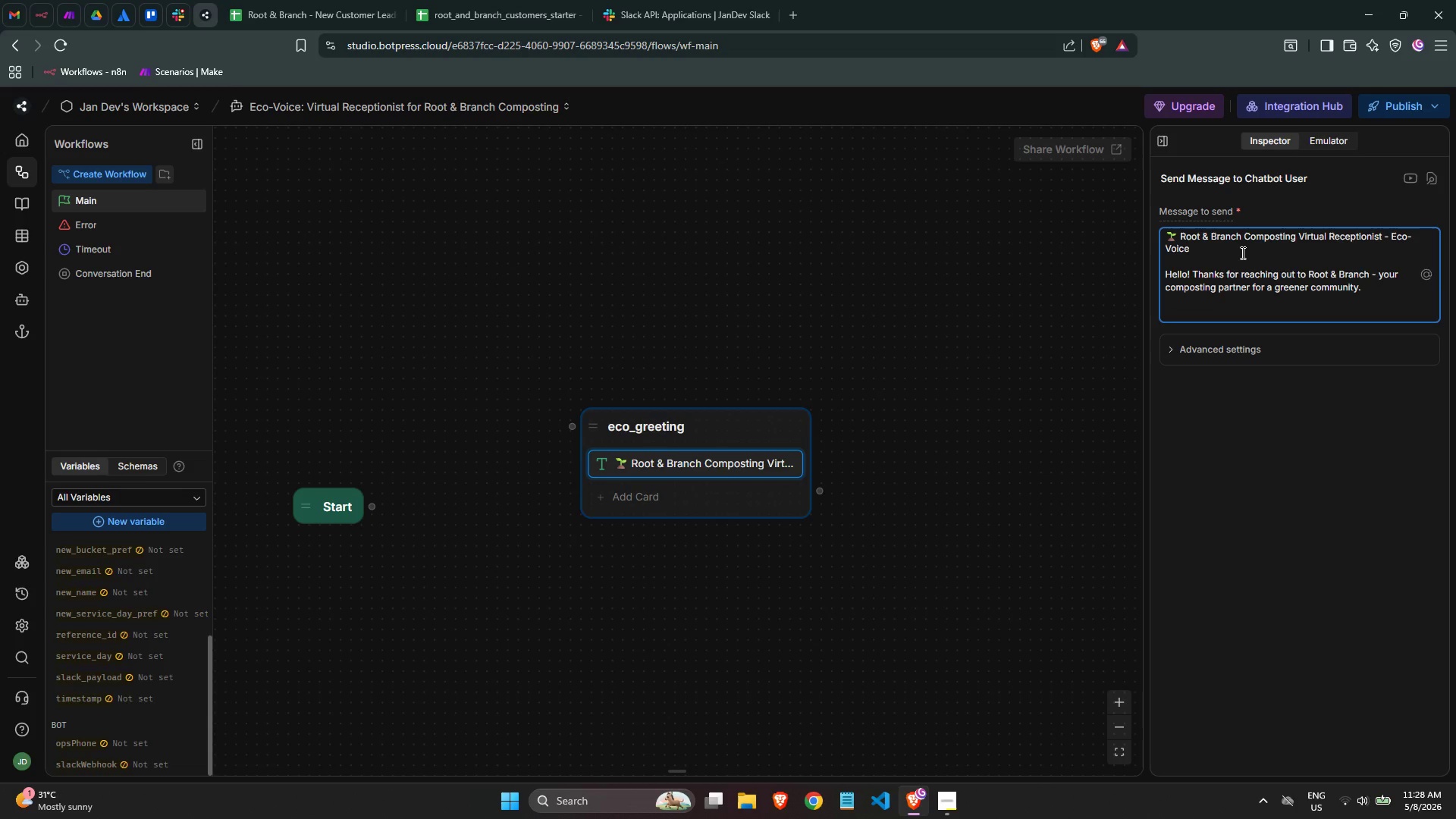 
type(We're currently experienv)
key(Backspace)
type(cu)
key(Backspace)
type(ing high call volume )
 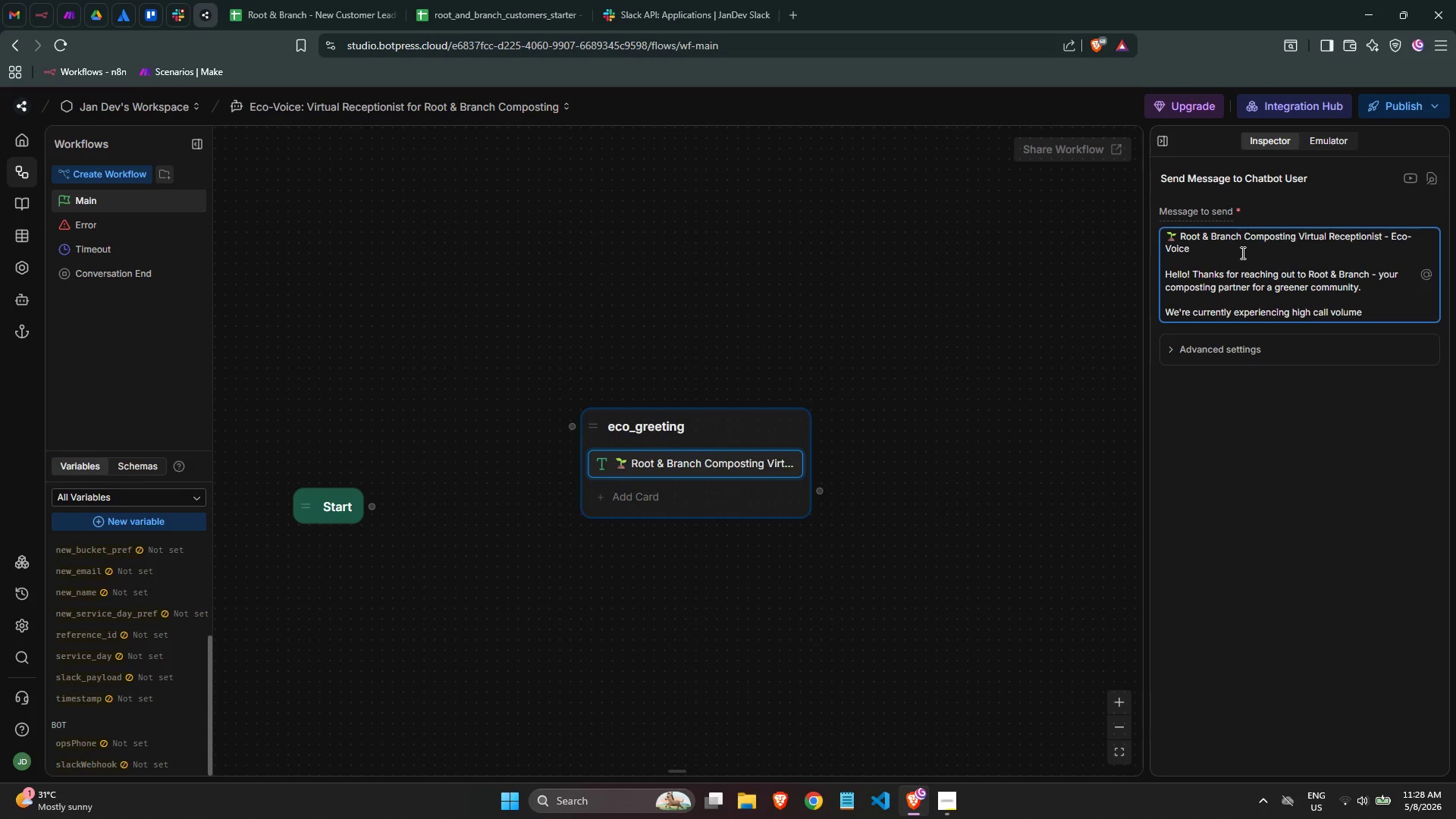 
wait(9.7)
 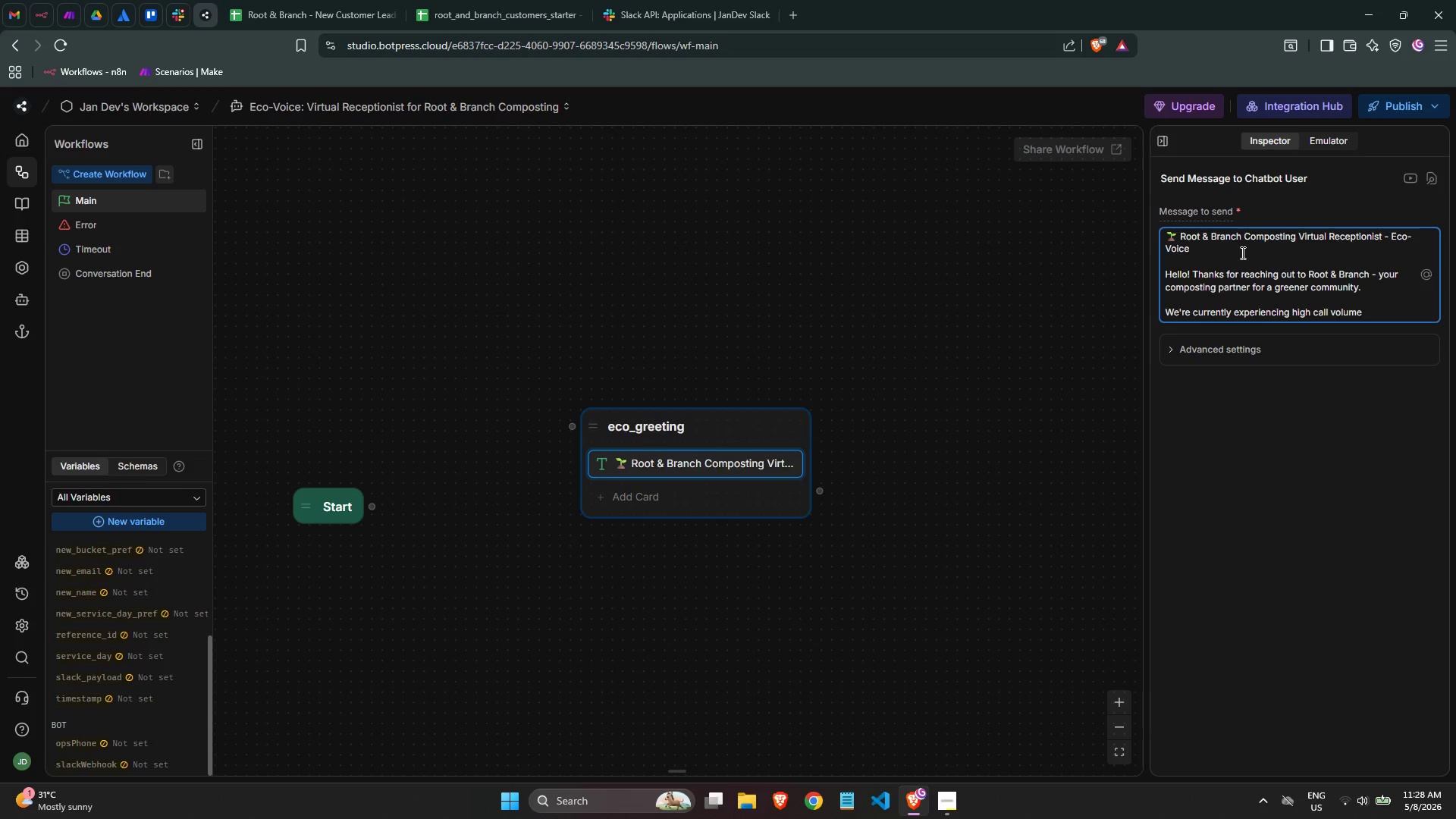 
type(during our morning coo)
key(Backspace)
type(llection hours. This assistant)
 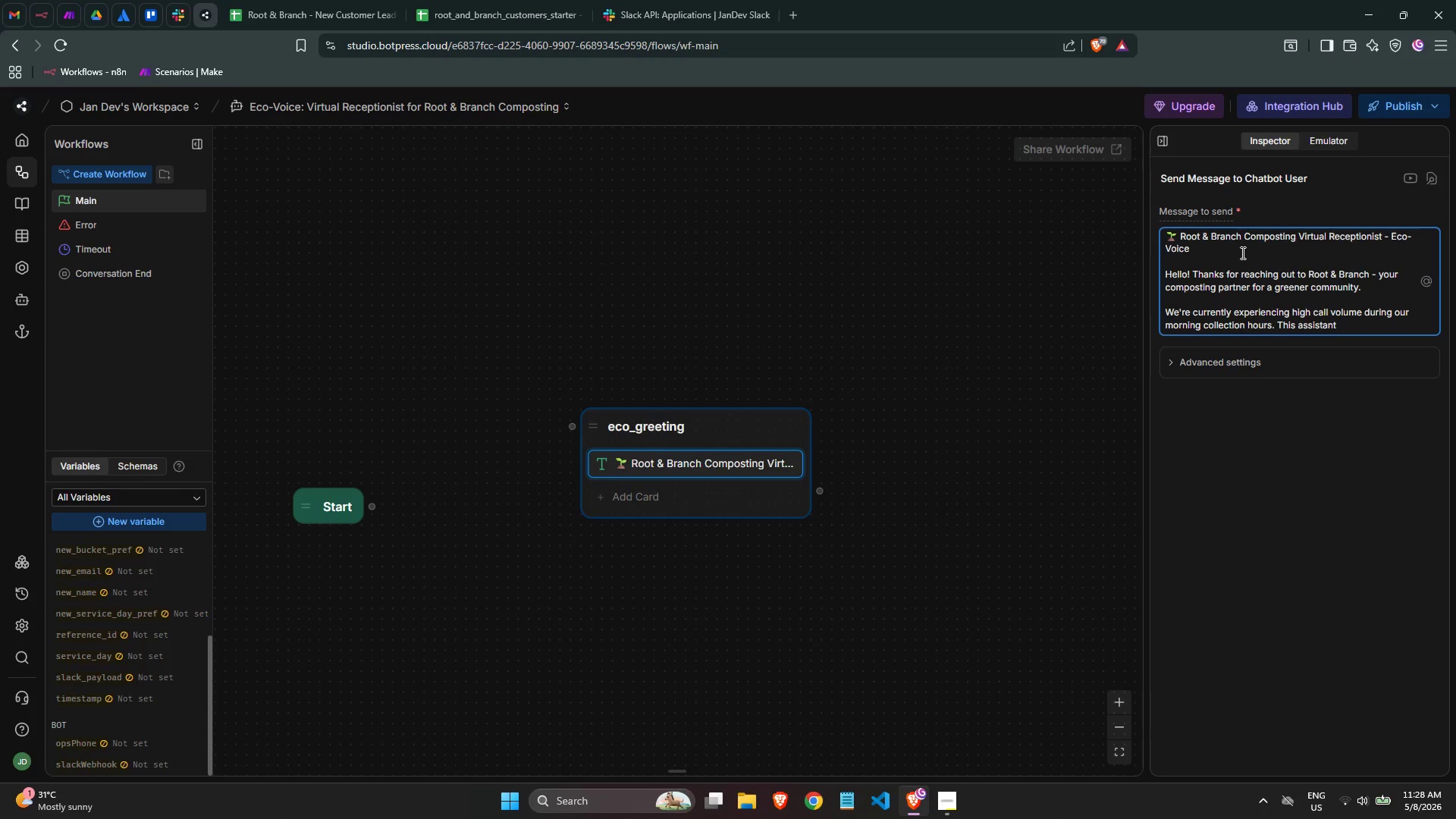 
wait(10.38)
 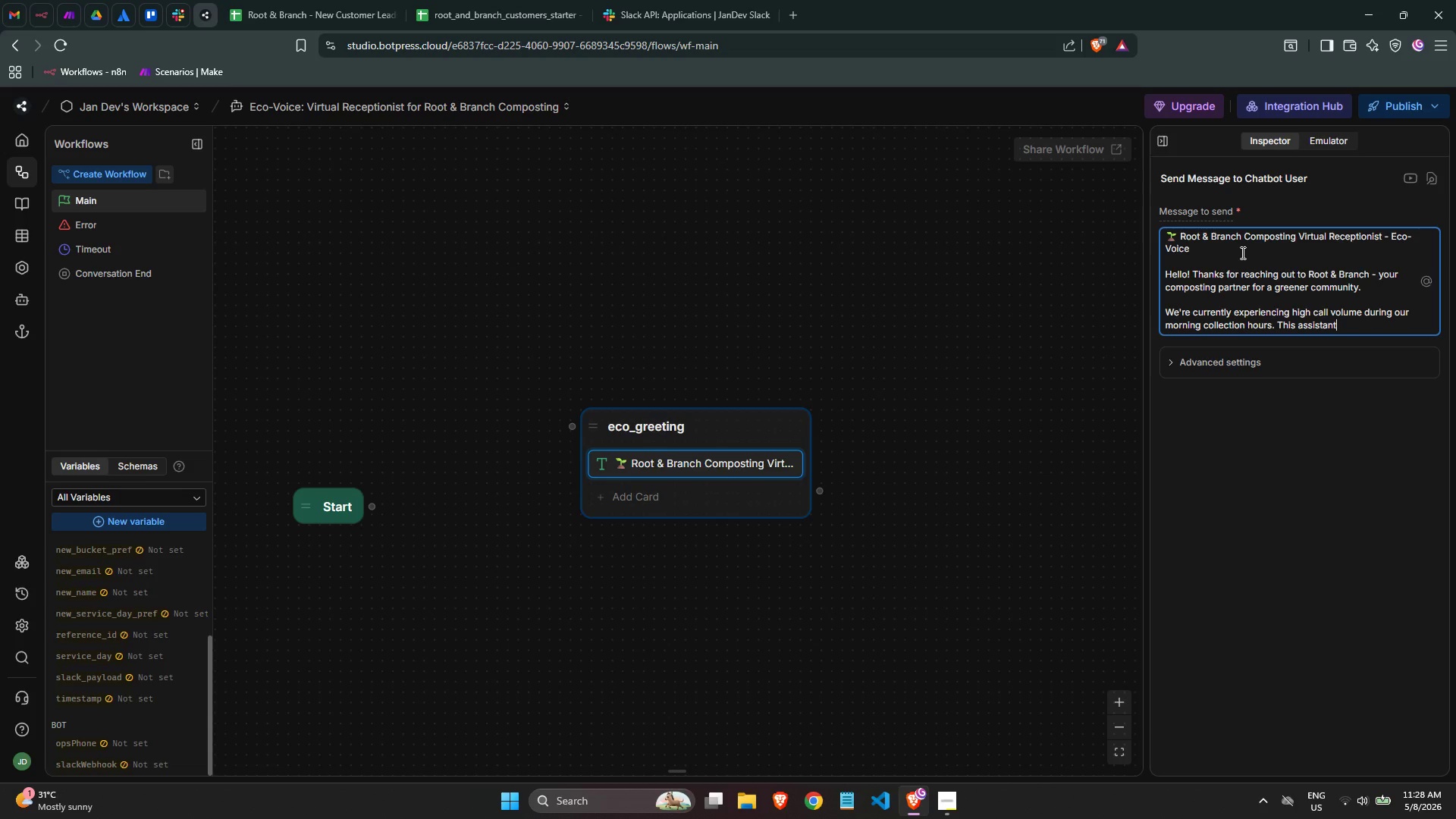 
type( can )
 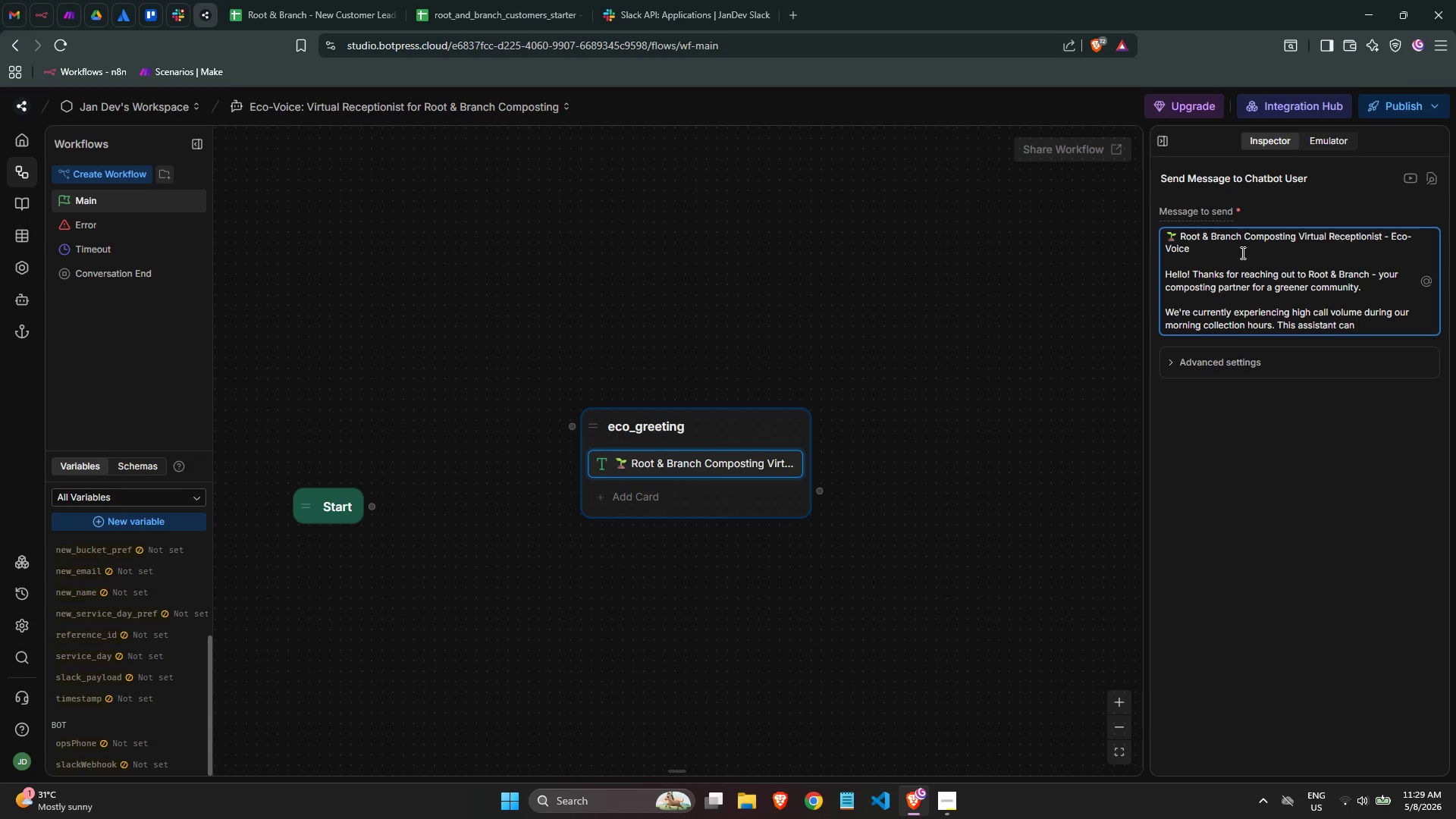 
type(help you instantly )
 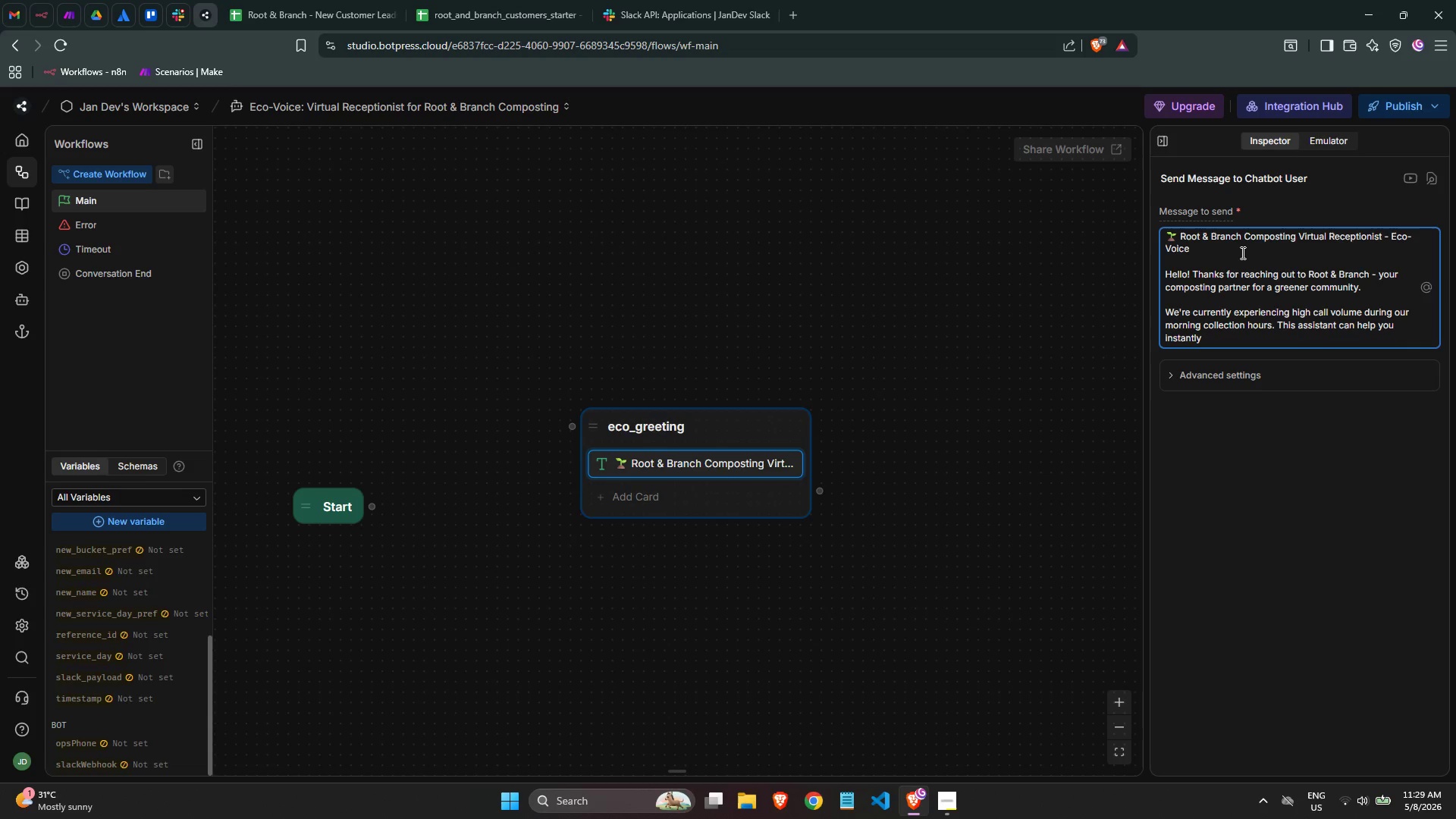 
type(with:)
 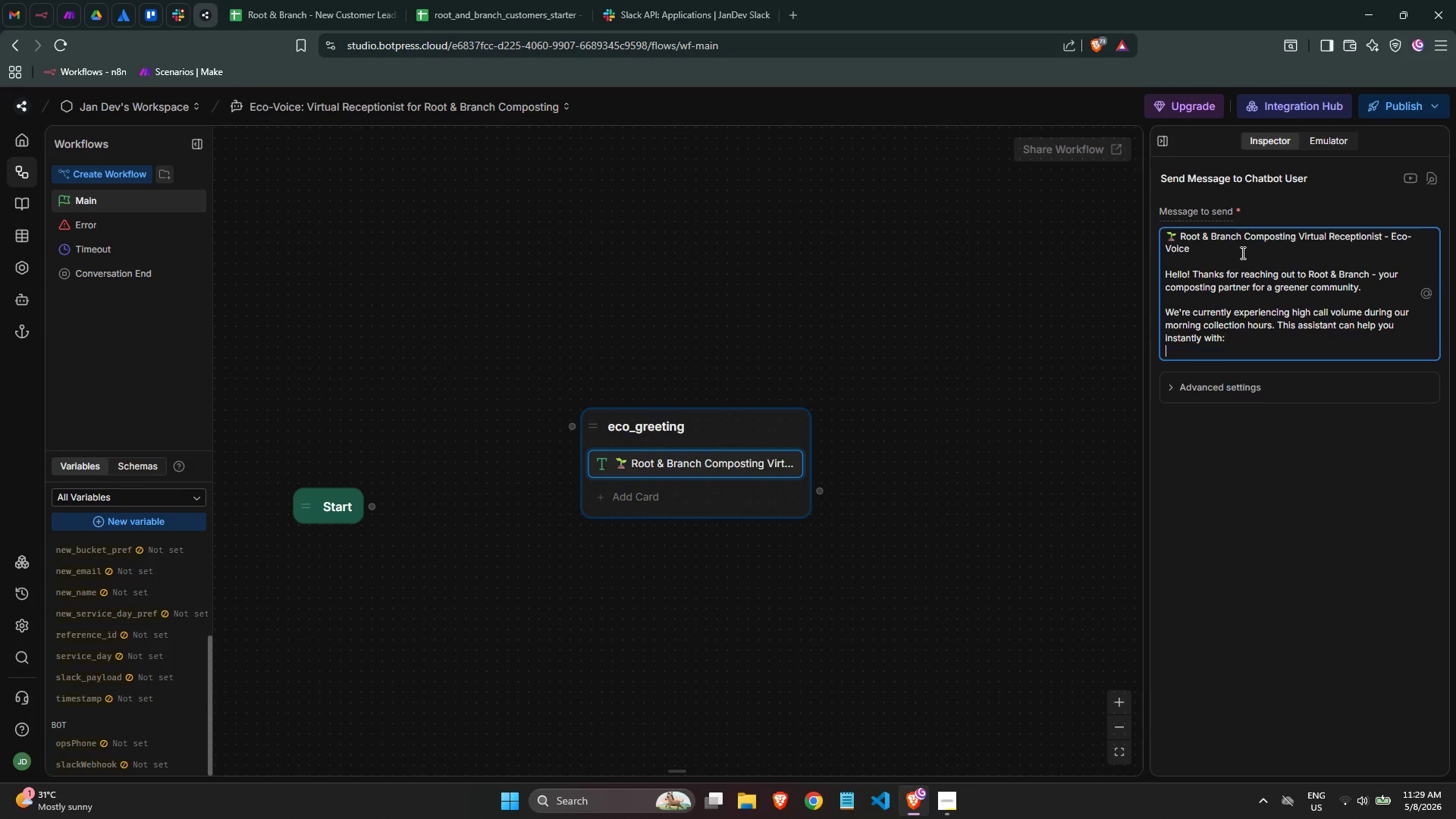 
key(Enter)
 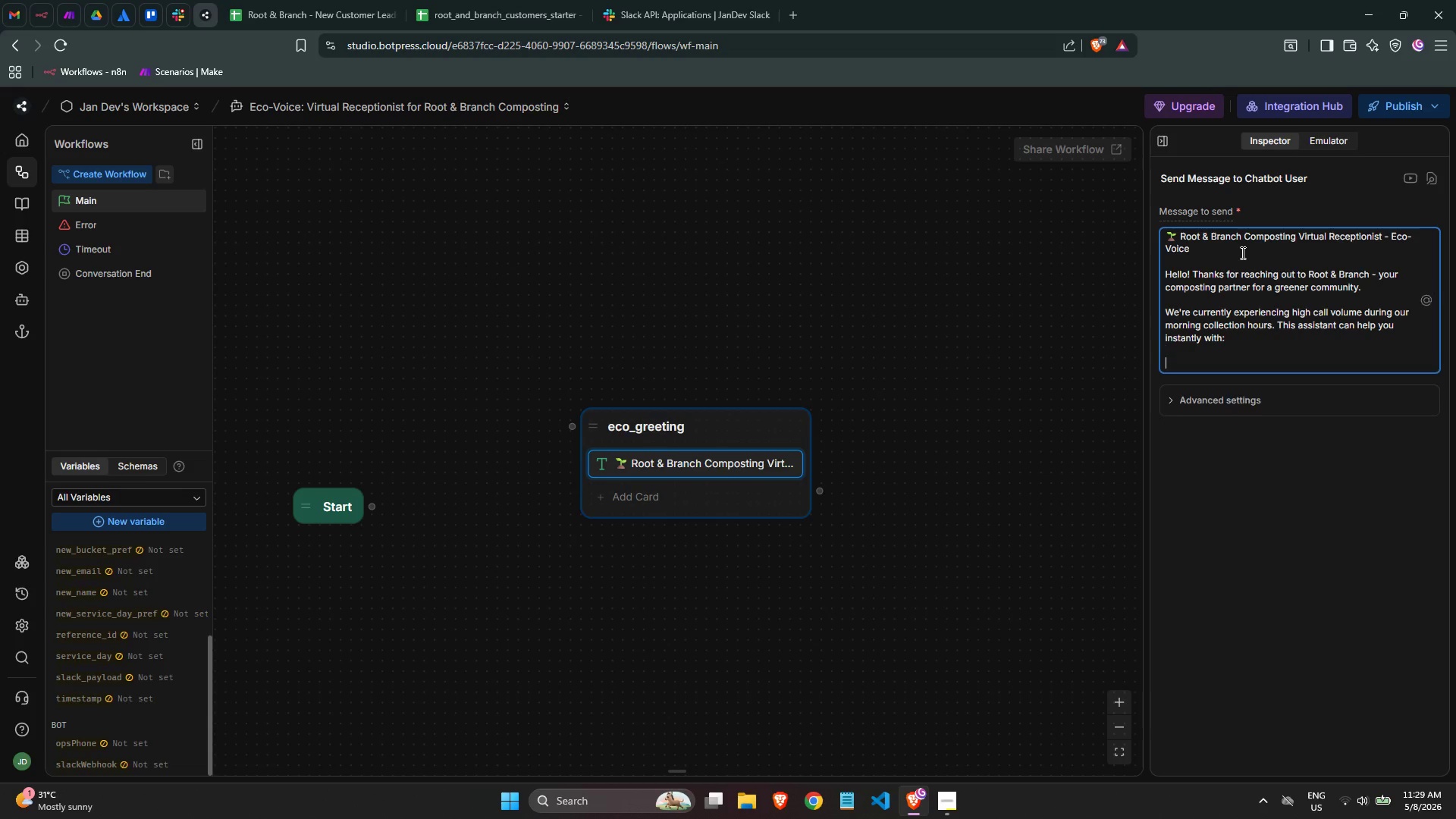 
key(Enter)
 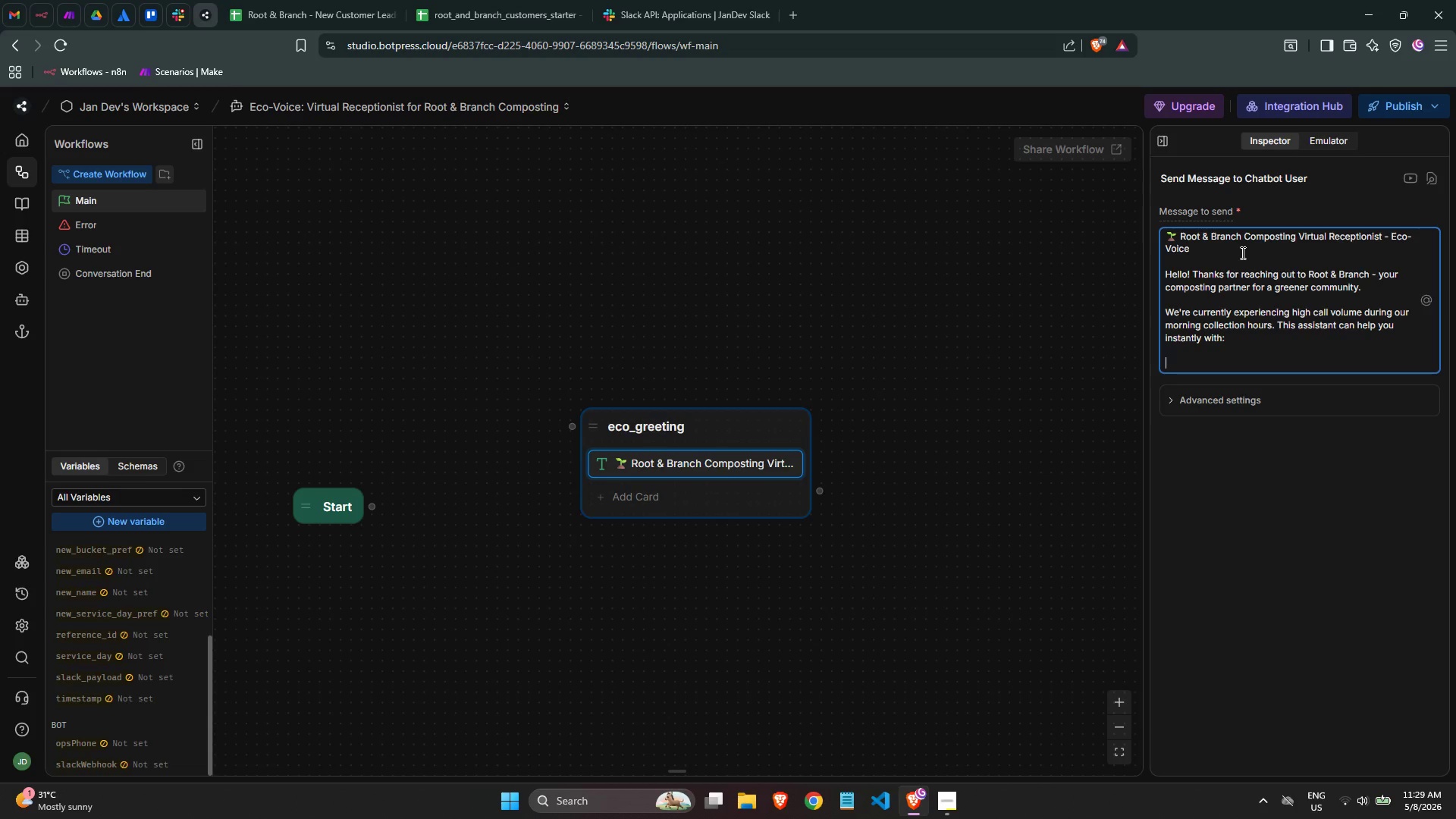 
wait(37.88)
 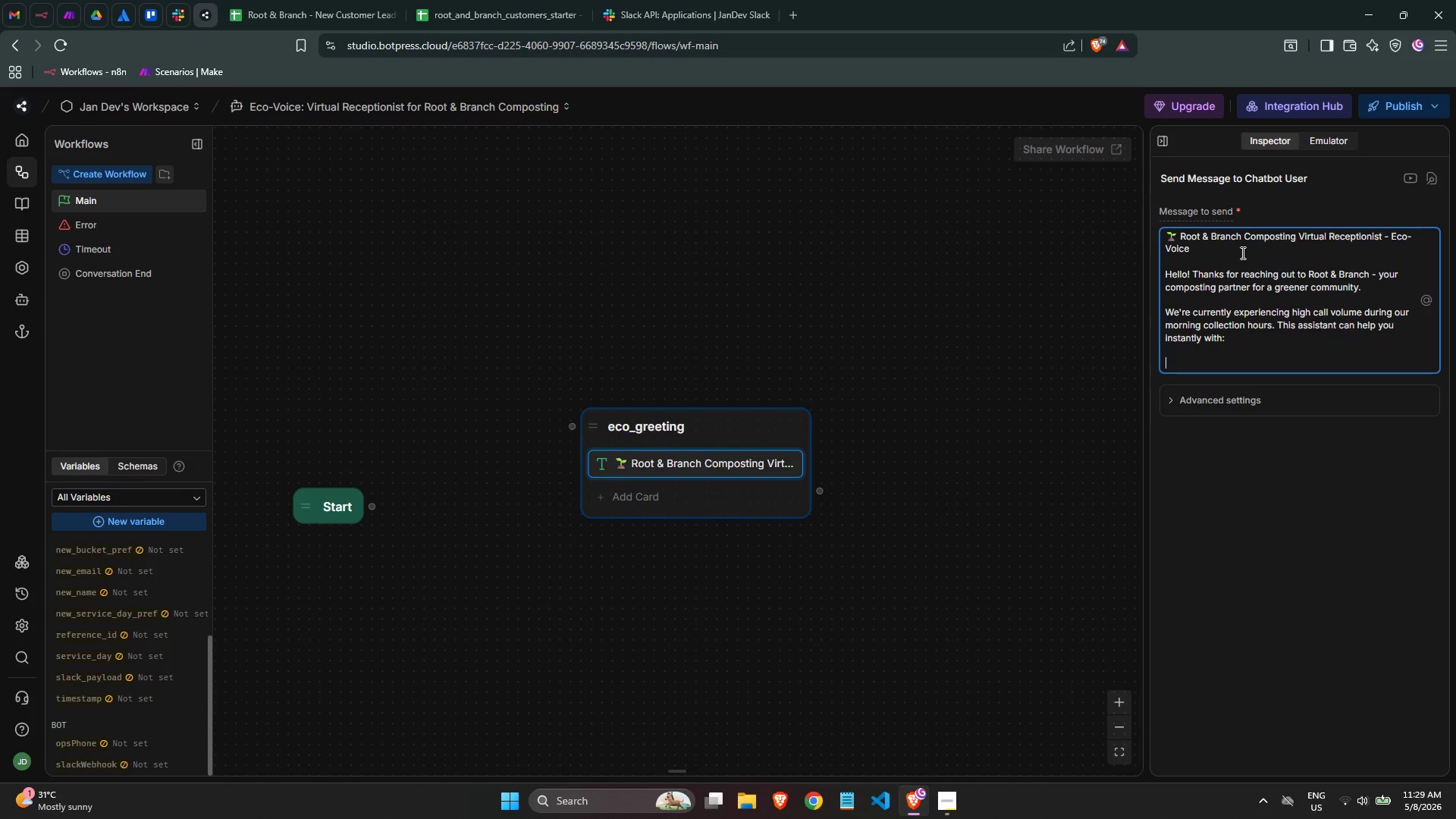 
left_click([1216, 354])
 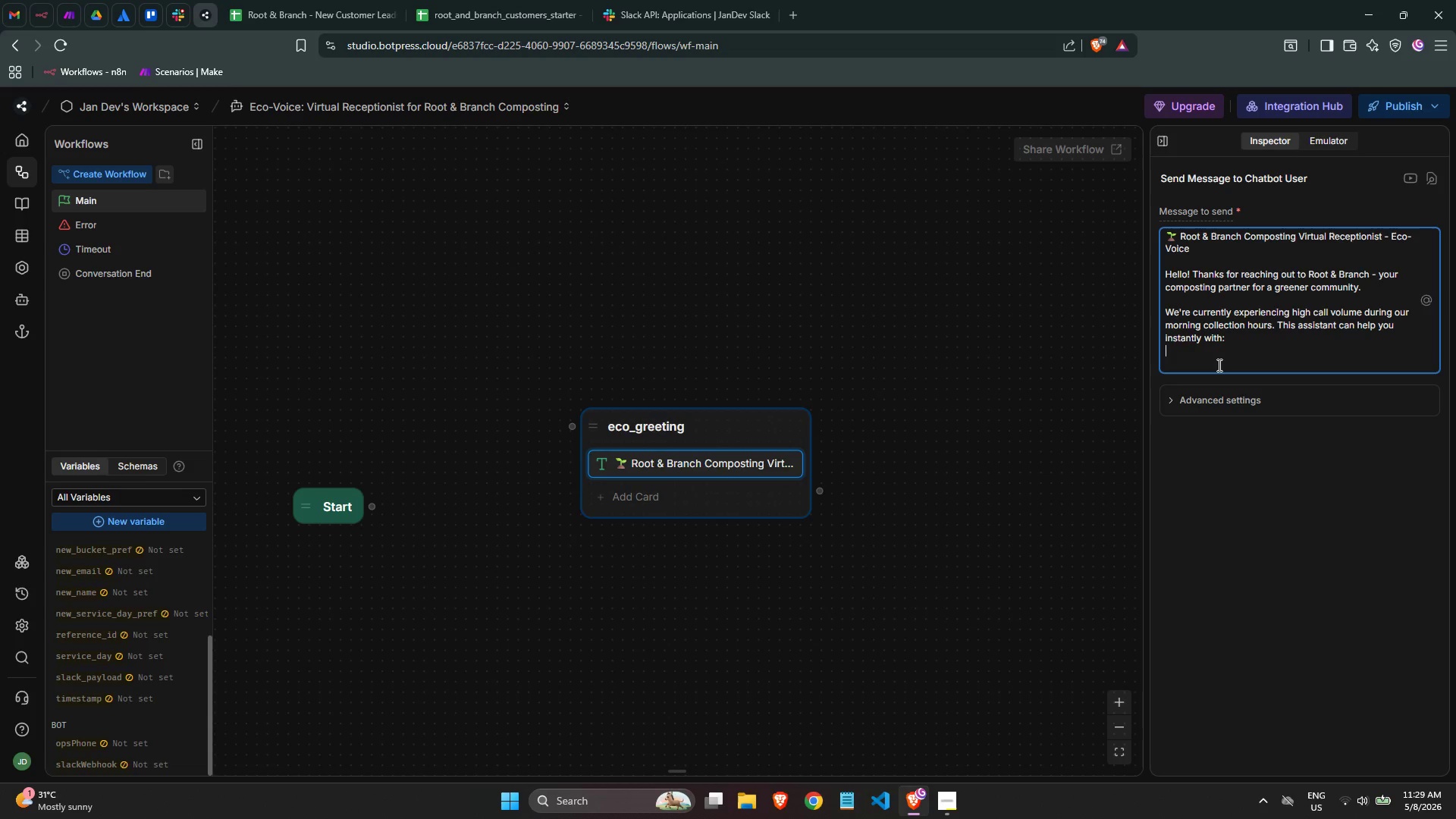 
left_click([1218, 365])
 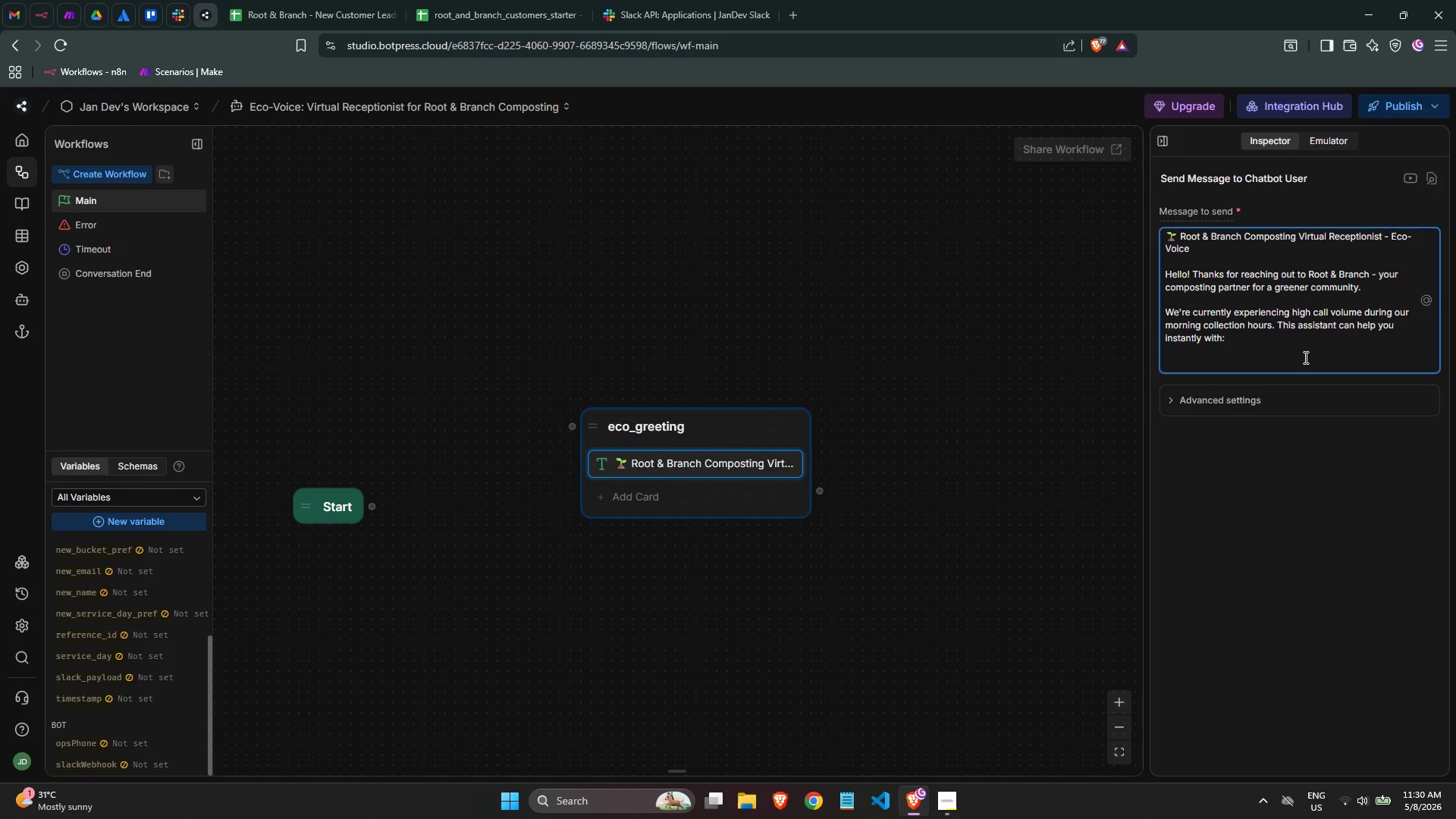 
wait(33.22)
 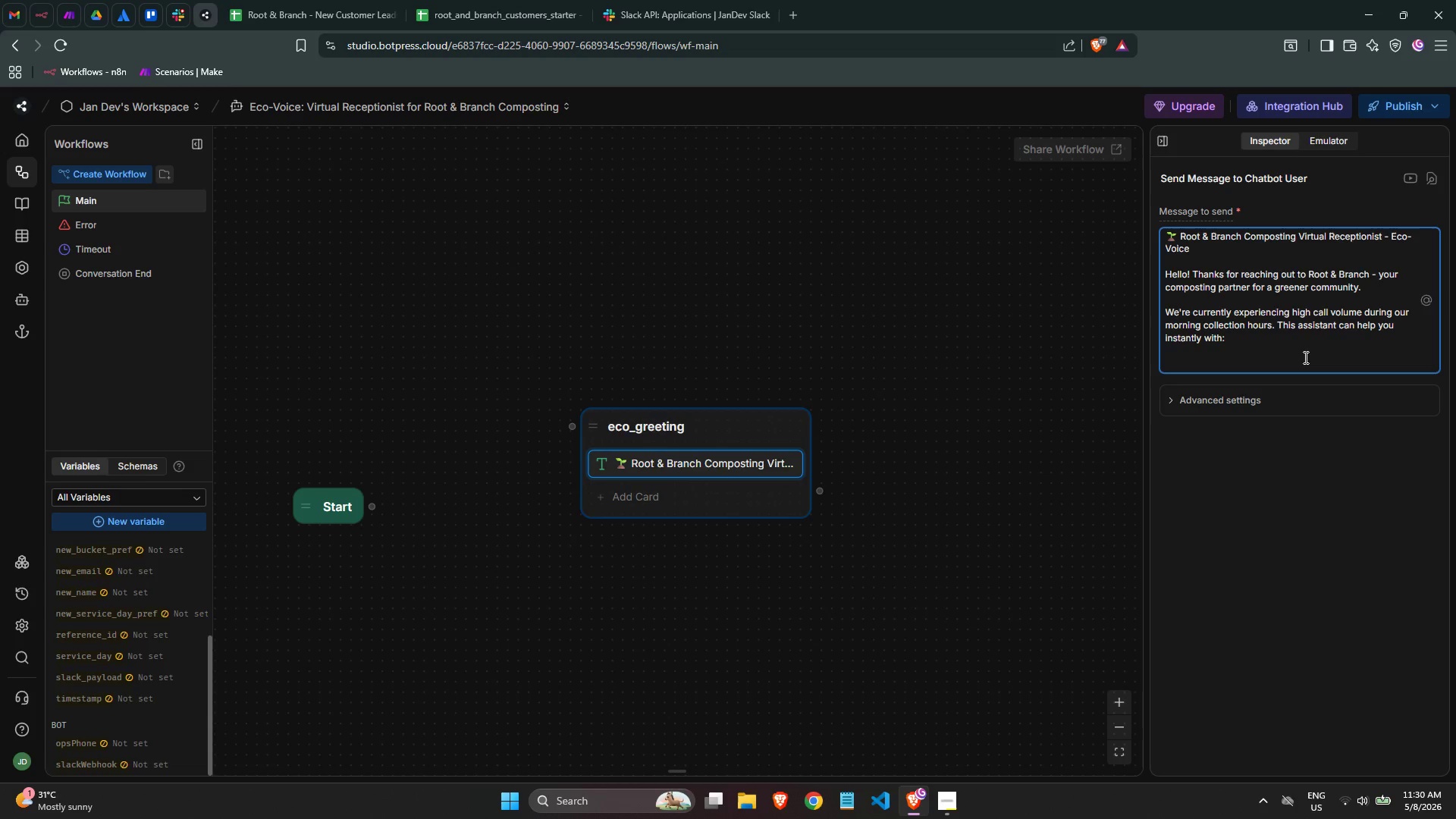 
hold_key(key=MetaLeft, duration=0.31)
 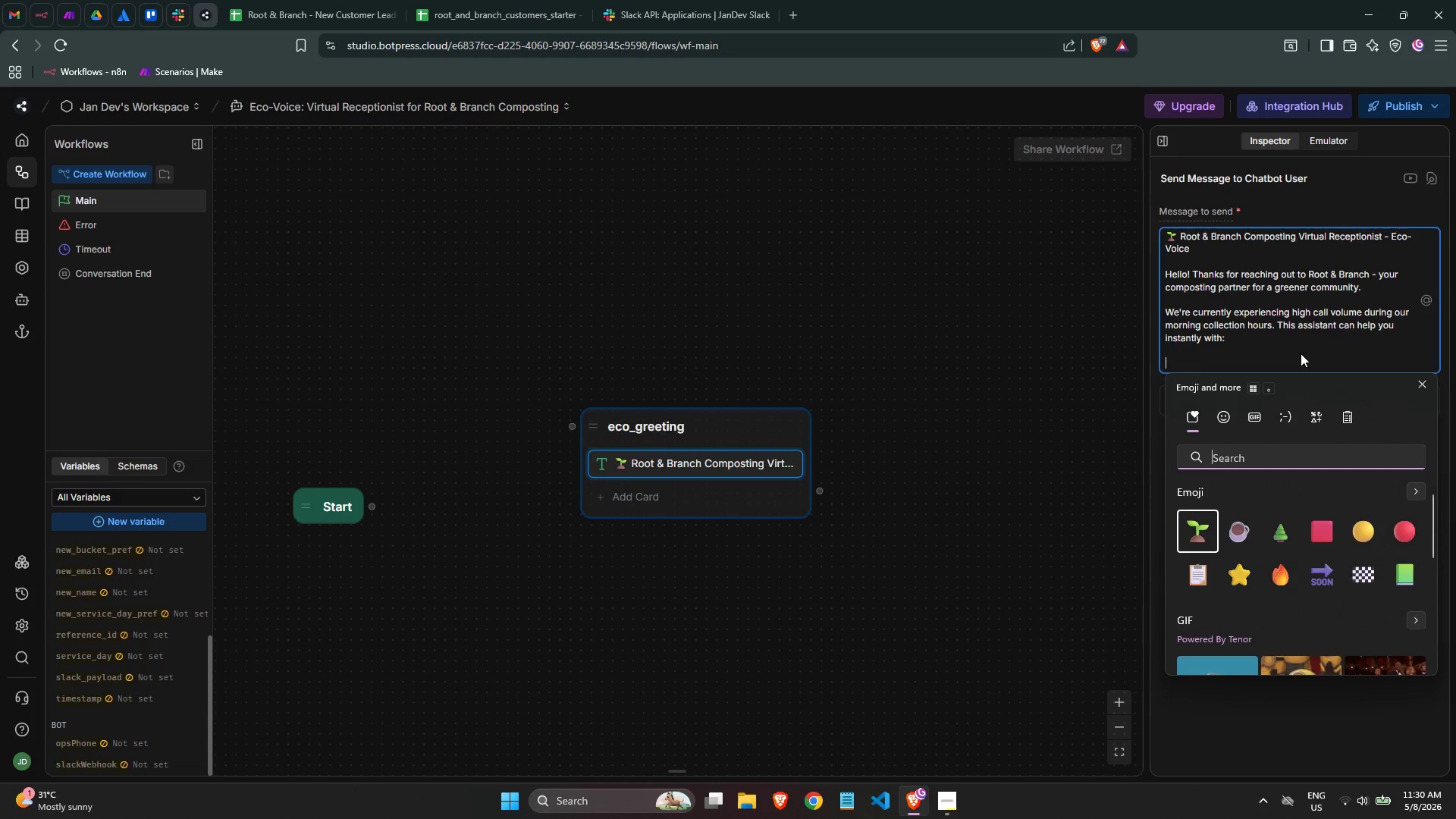 
wait(41.78)
 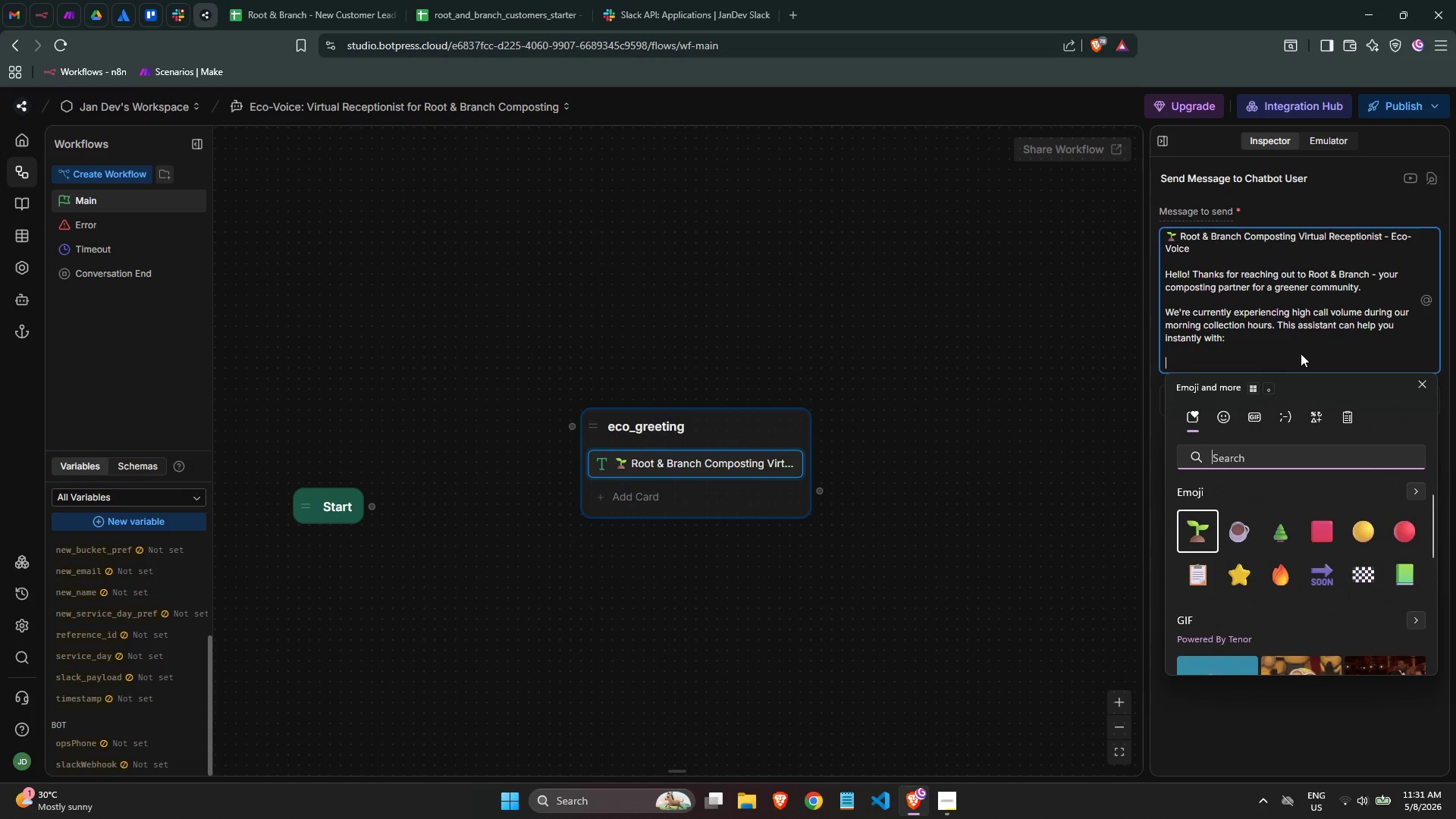 
key(Meta+MetaLeft)
 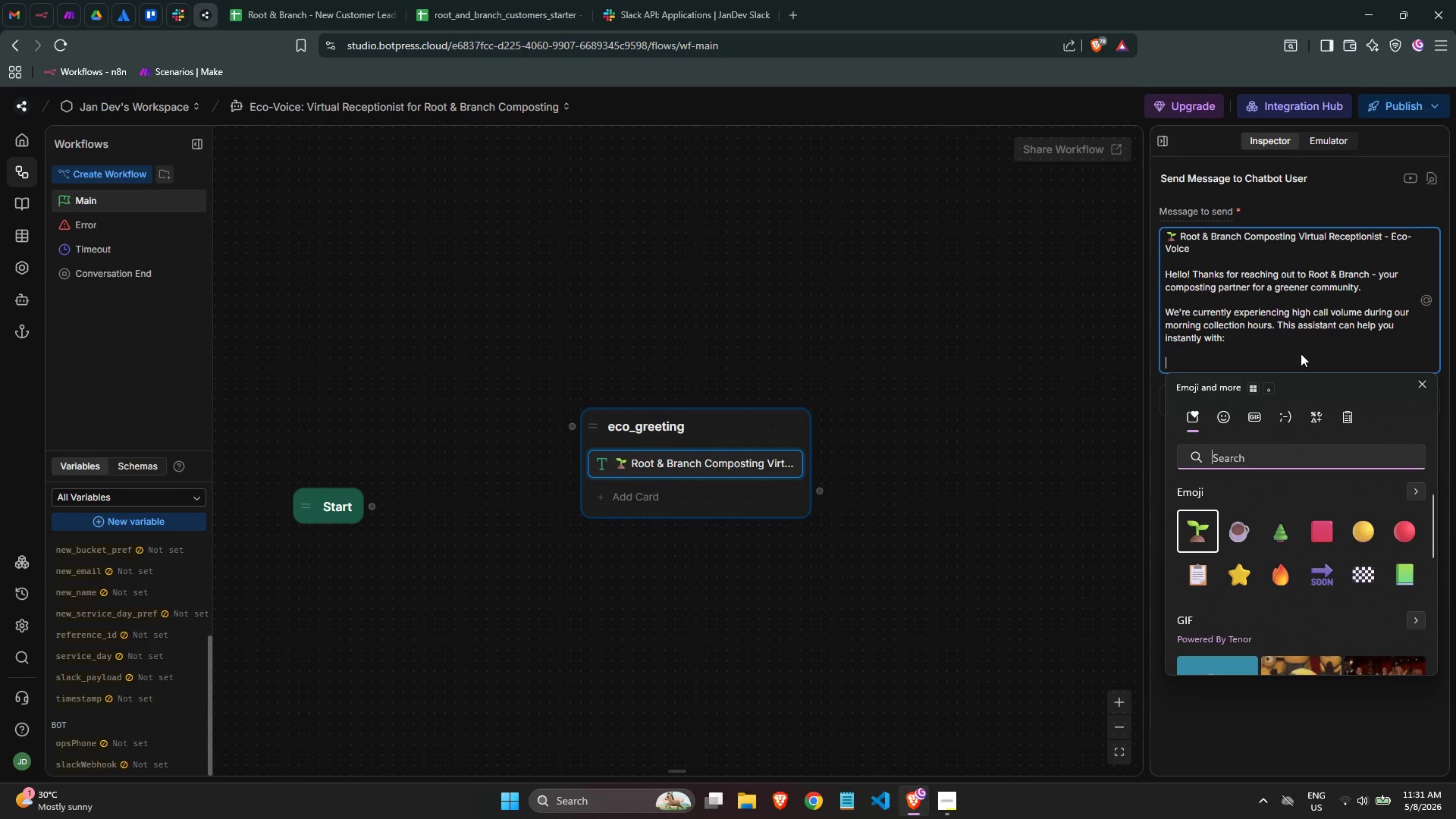 
key(Meta+Period)
 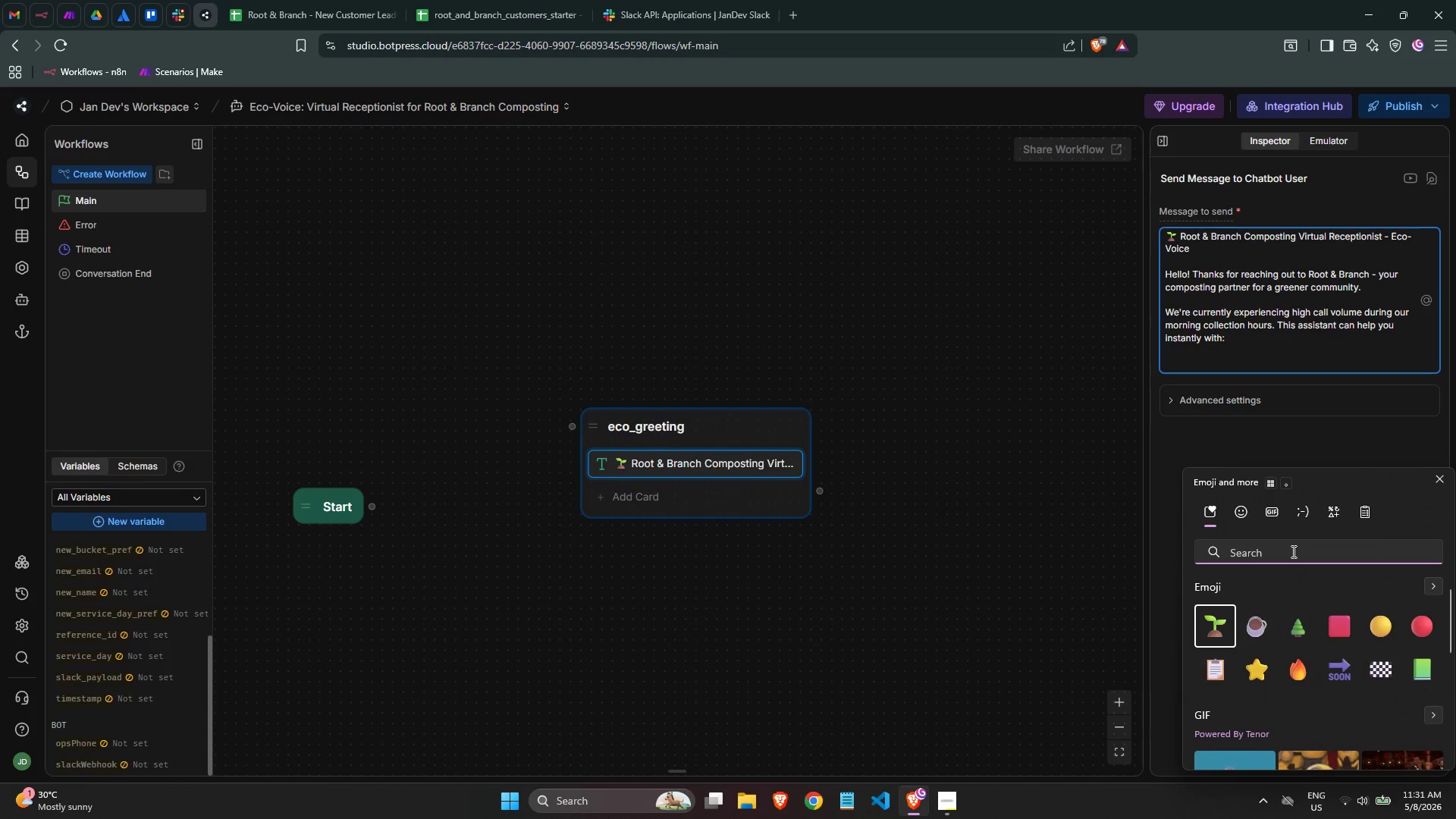 
wait(6.34)
 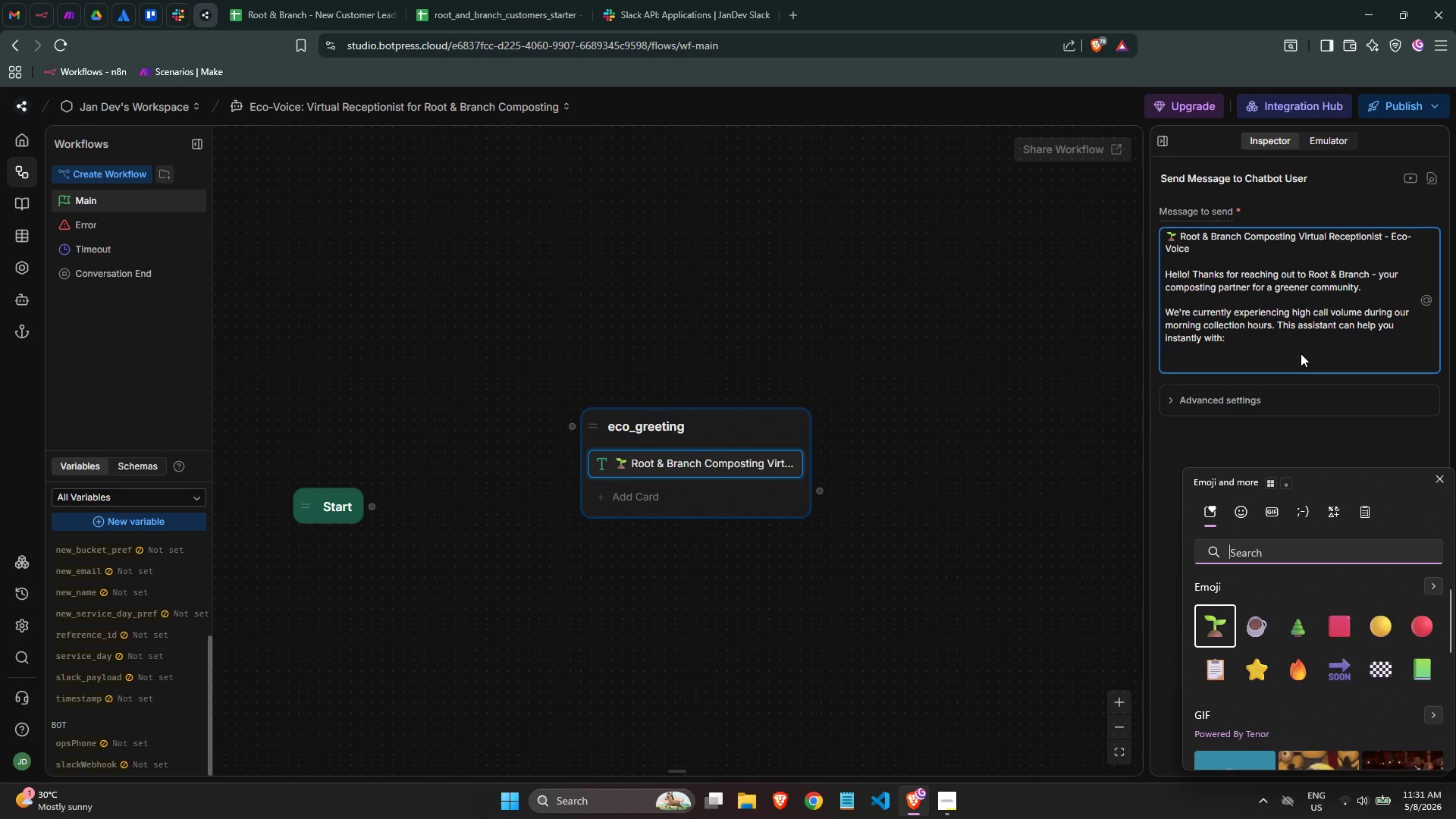 
type(calen)
 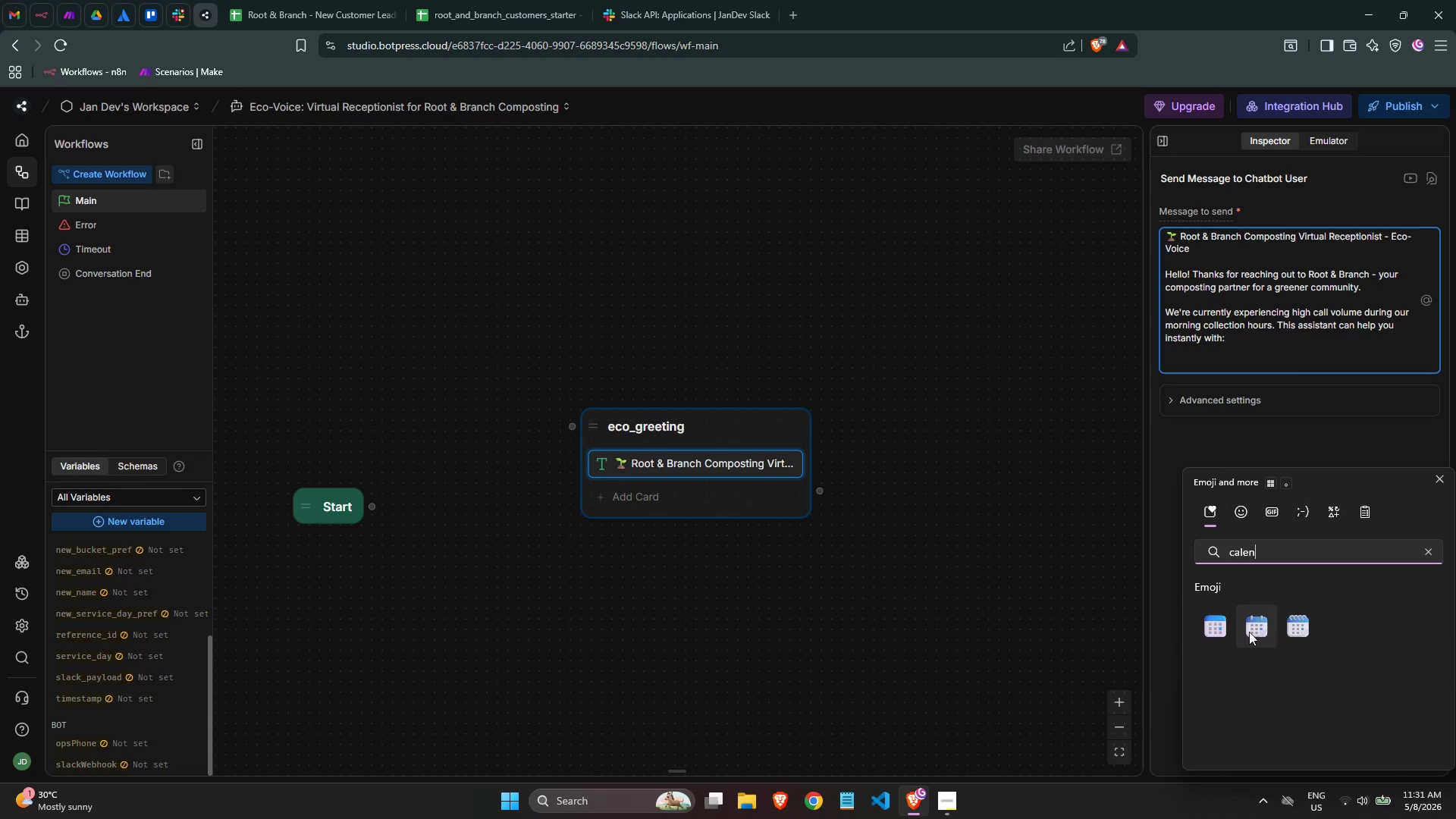 
left_click([1227, 627])
 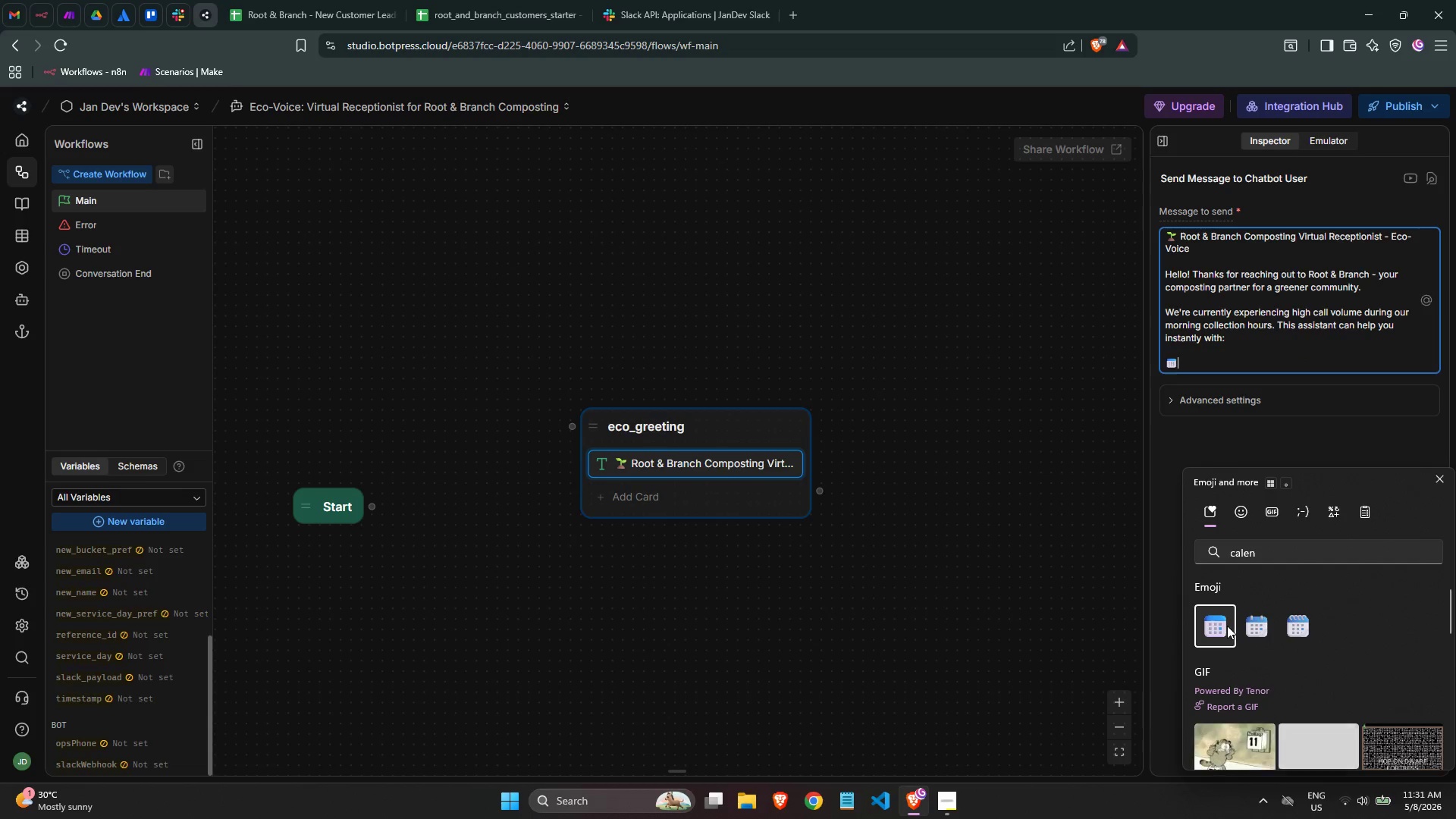 
type( Lookup)
key(Backspace)
key(Backspace)
type( up your collection sh)
key(Backspace)
type(chedule)
 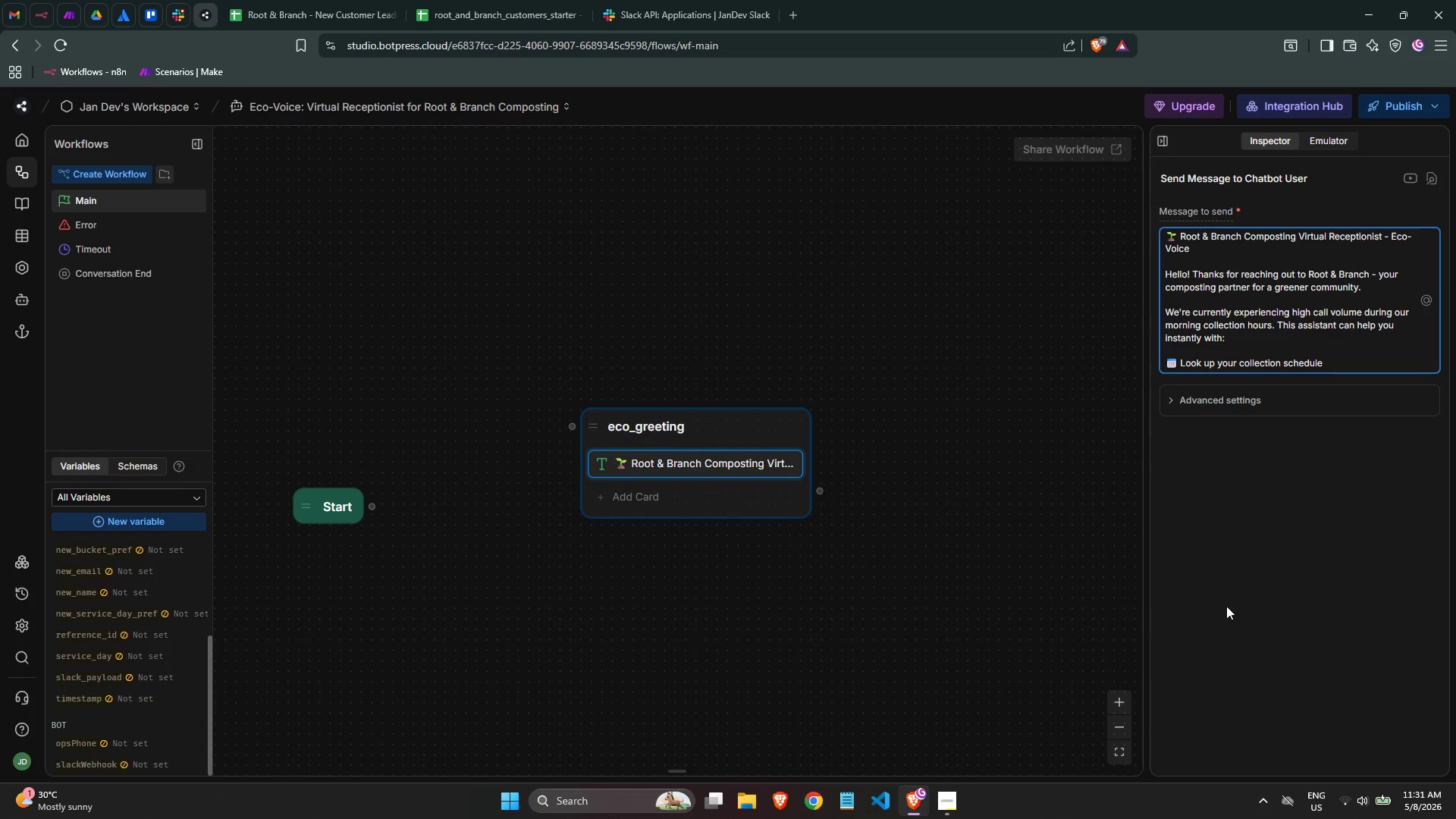 
key(Enter)
 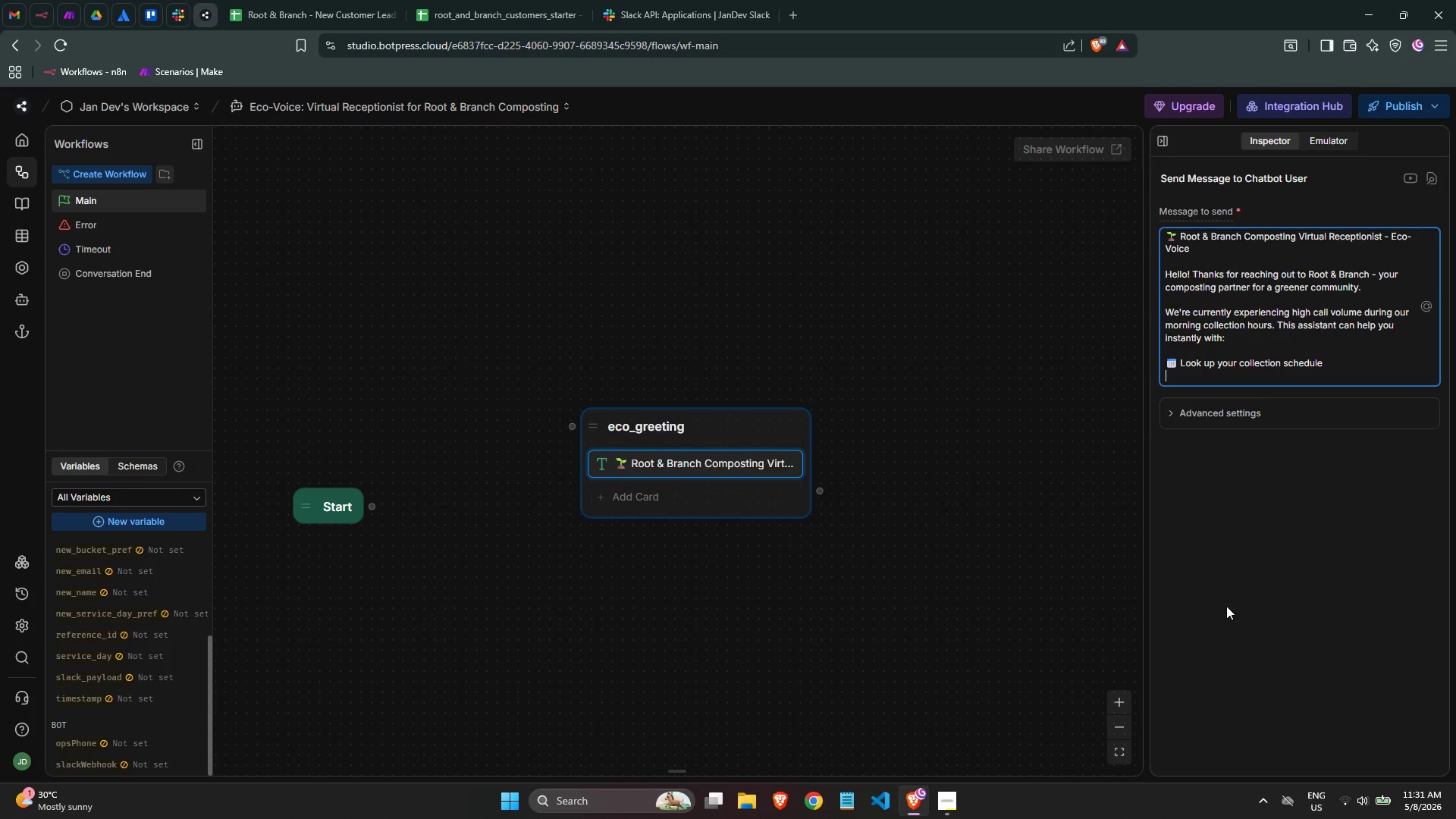 
key(Meta+Period)
 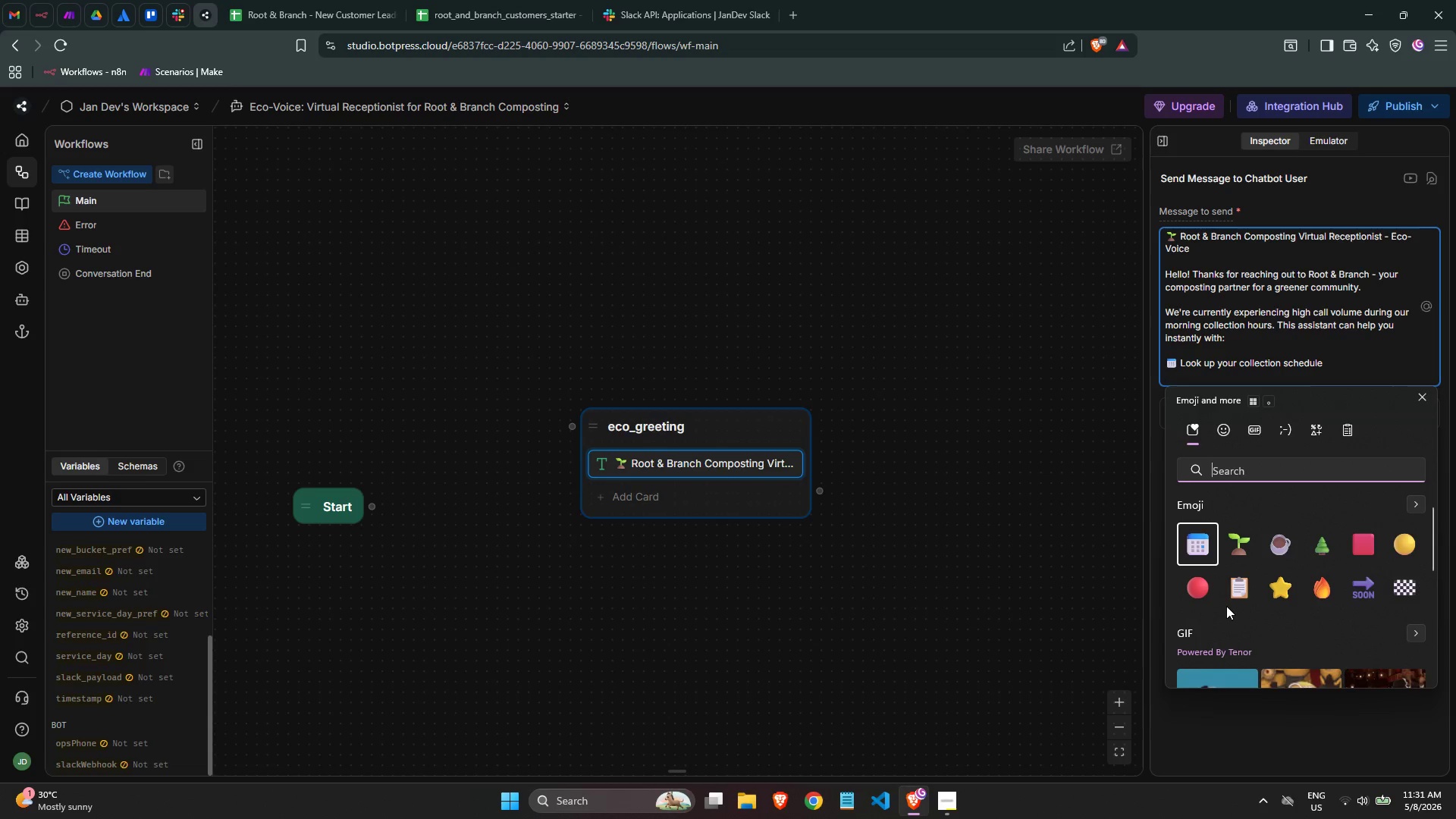 
wait(9.95)
 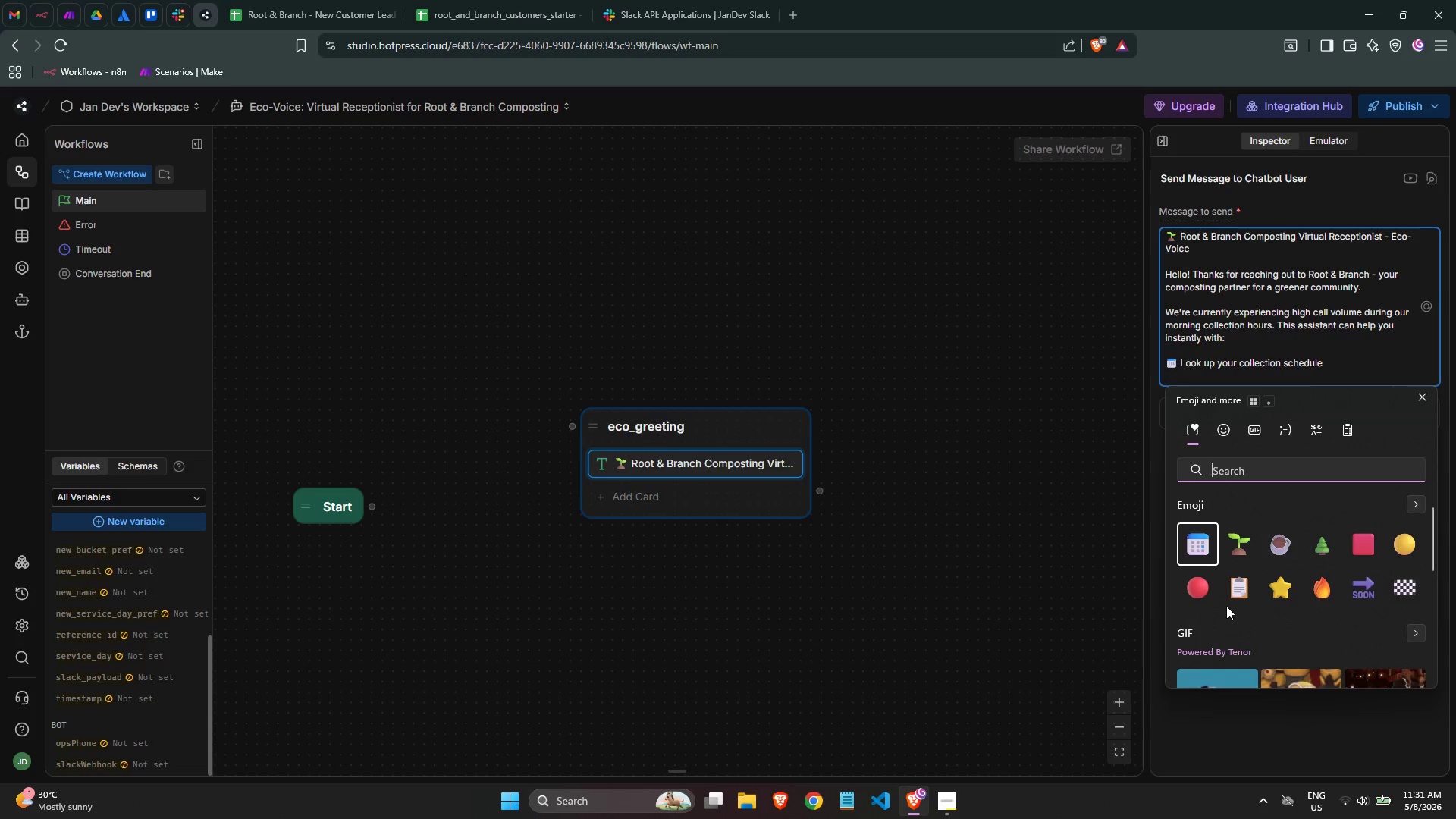 
type(bucket)
 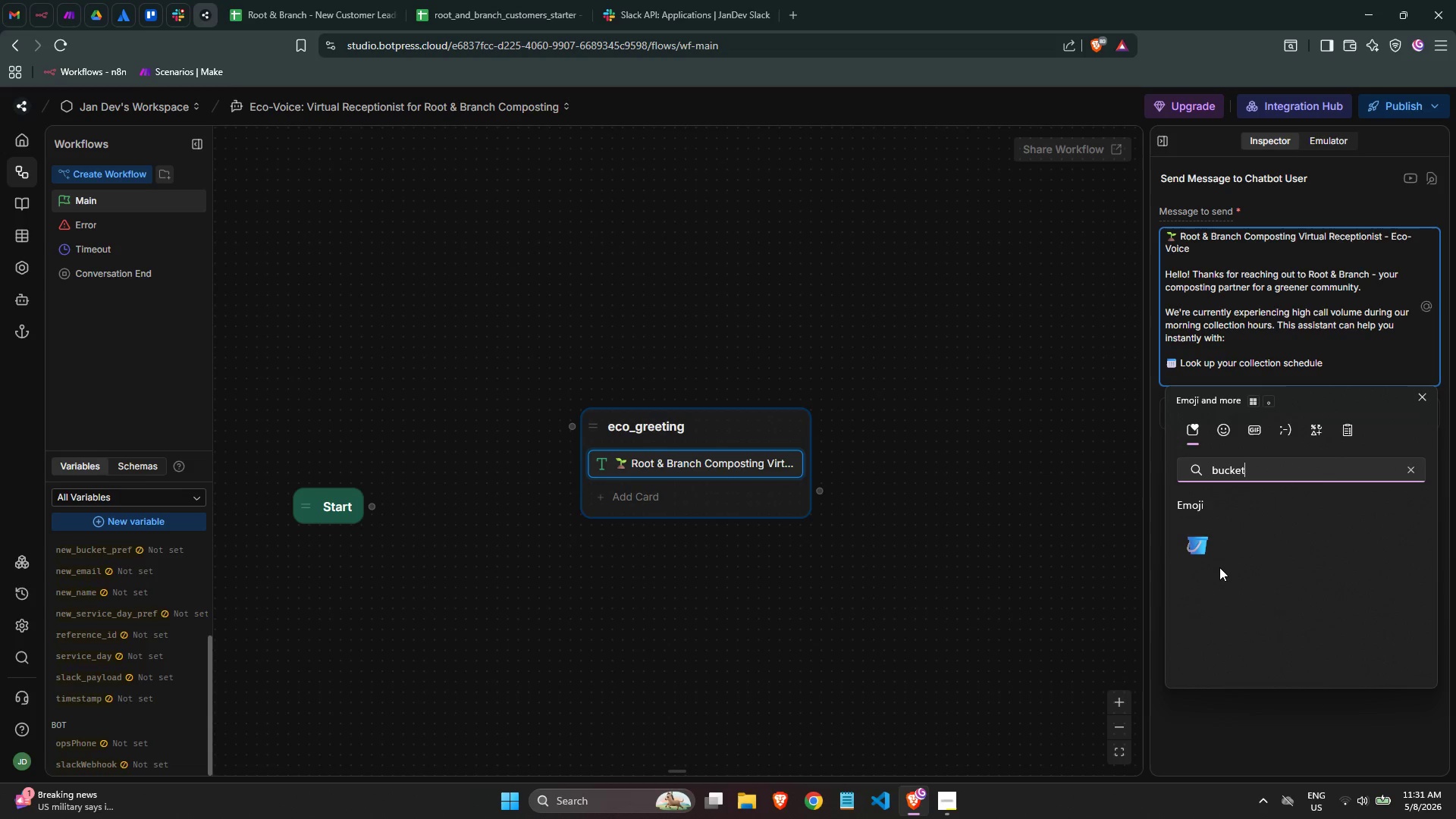 
left_click([1208, 560])
 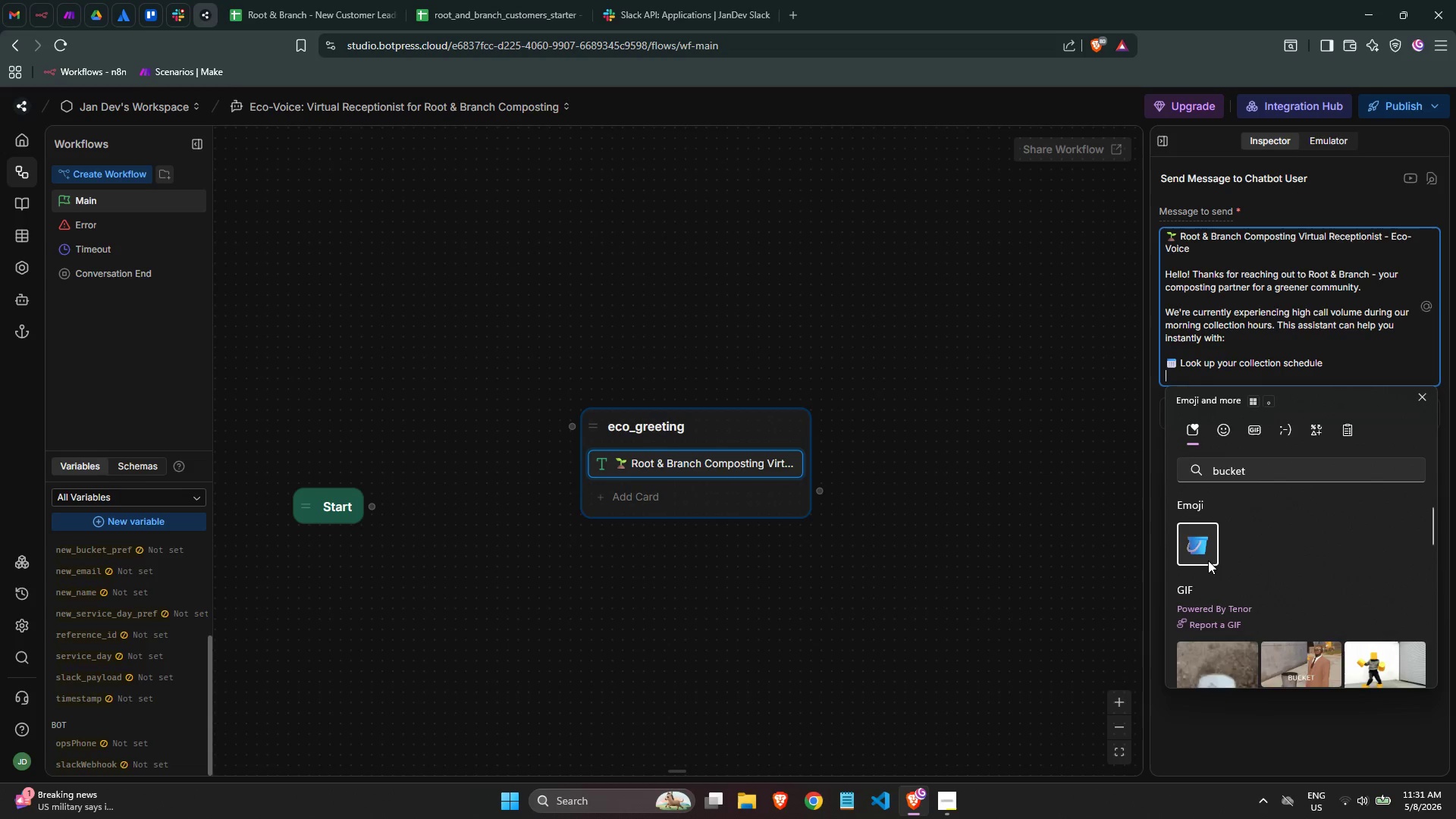 
type( Report a missed pik)
key(Backspace)
type(ckup )
key(Backspace)
 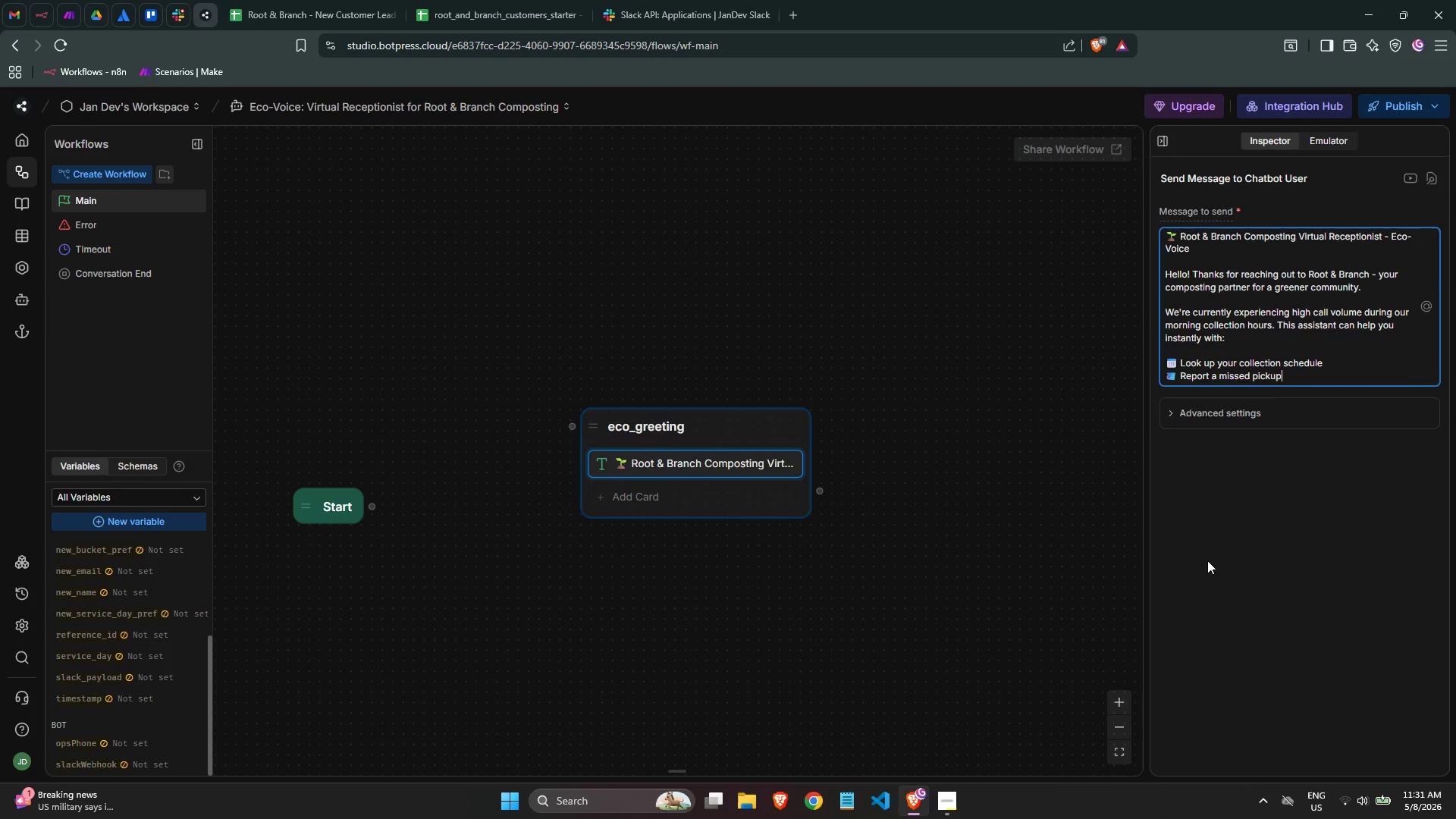 
key(Enter)
 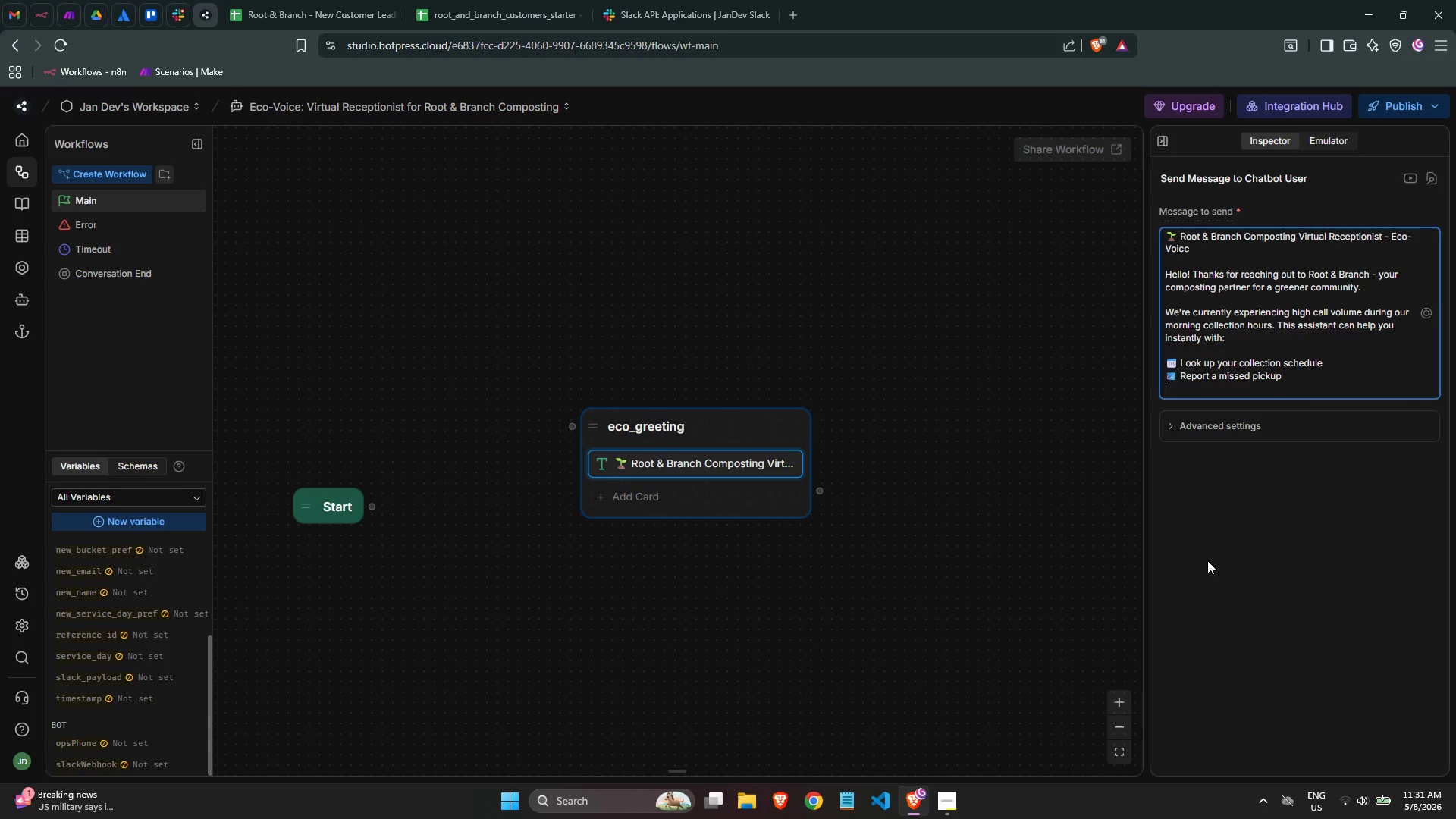 
key(Meta+Period)
 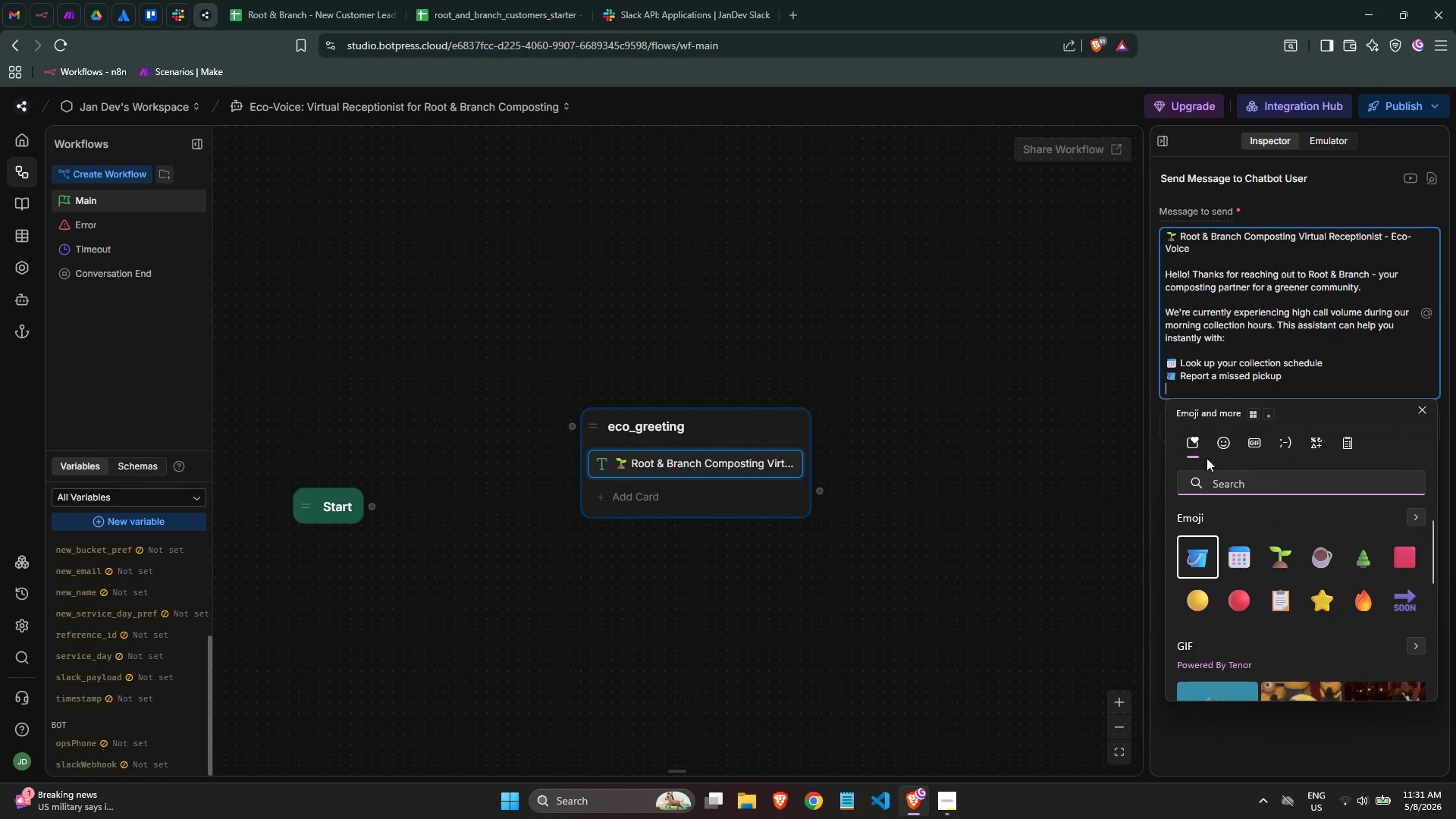 
left_click([1238, 487])
 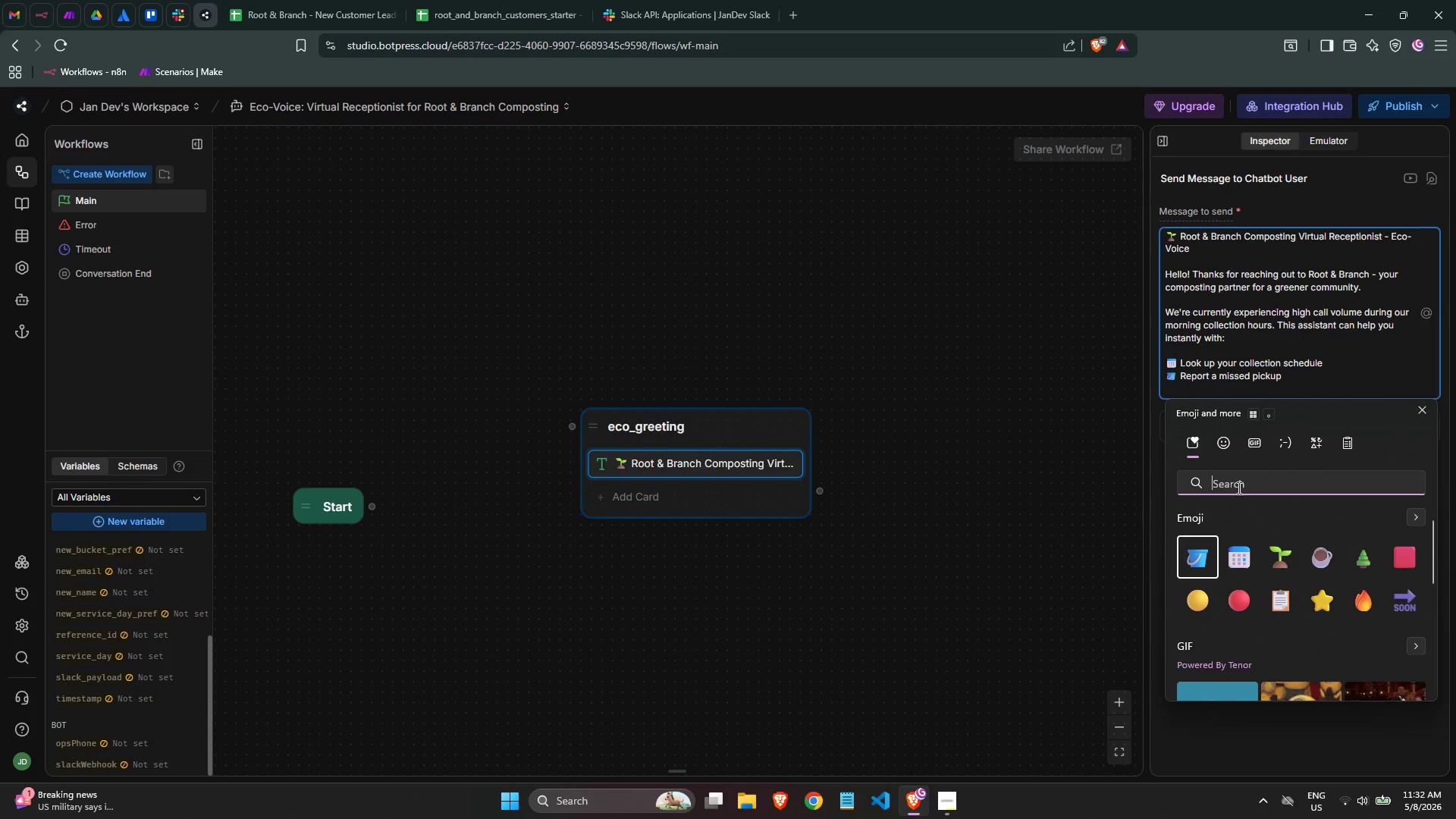 
wait(11.0)
 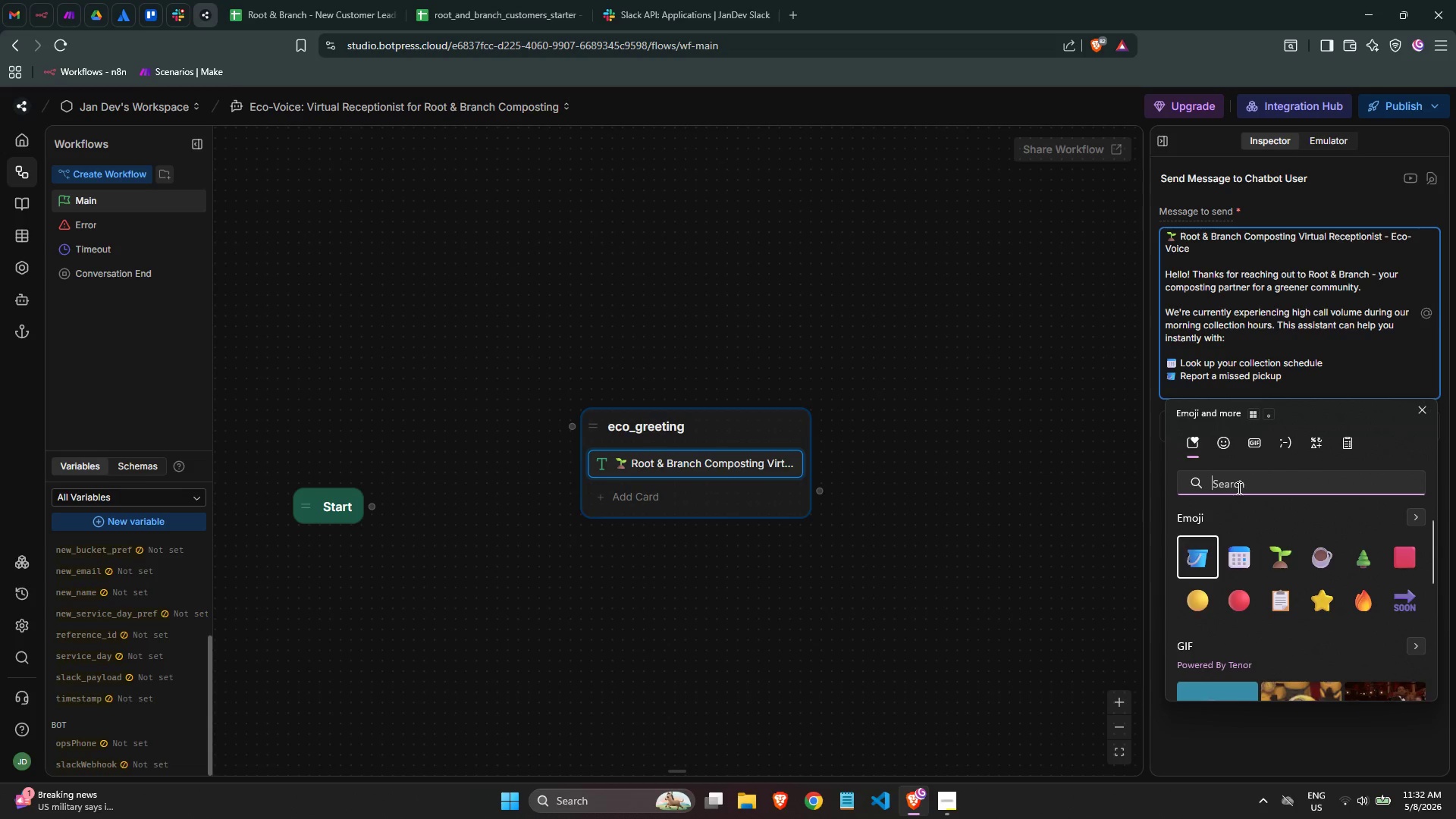 
key(Meta+MetaLeft)
 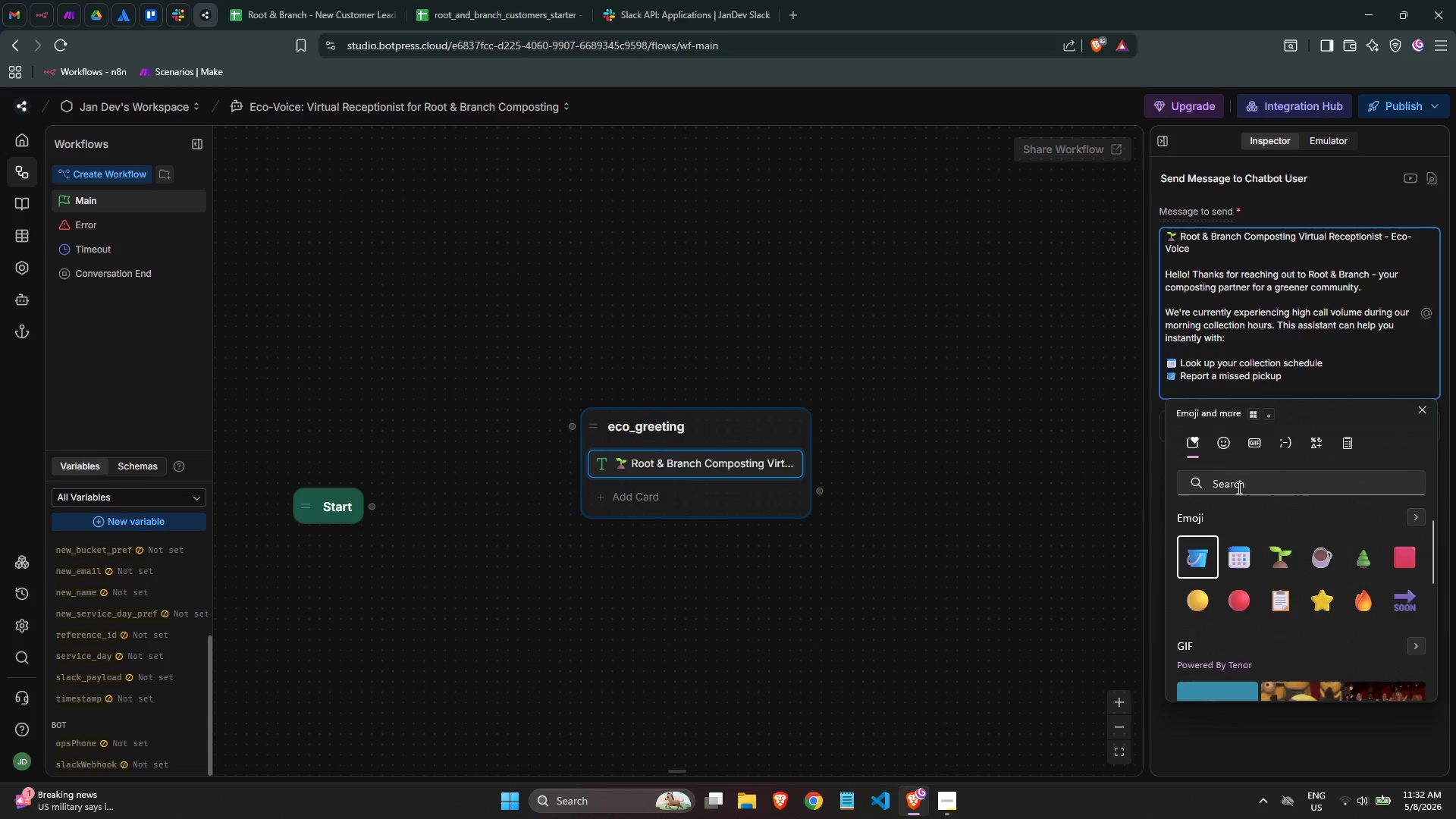 
key(Meta+Period)
 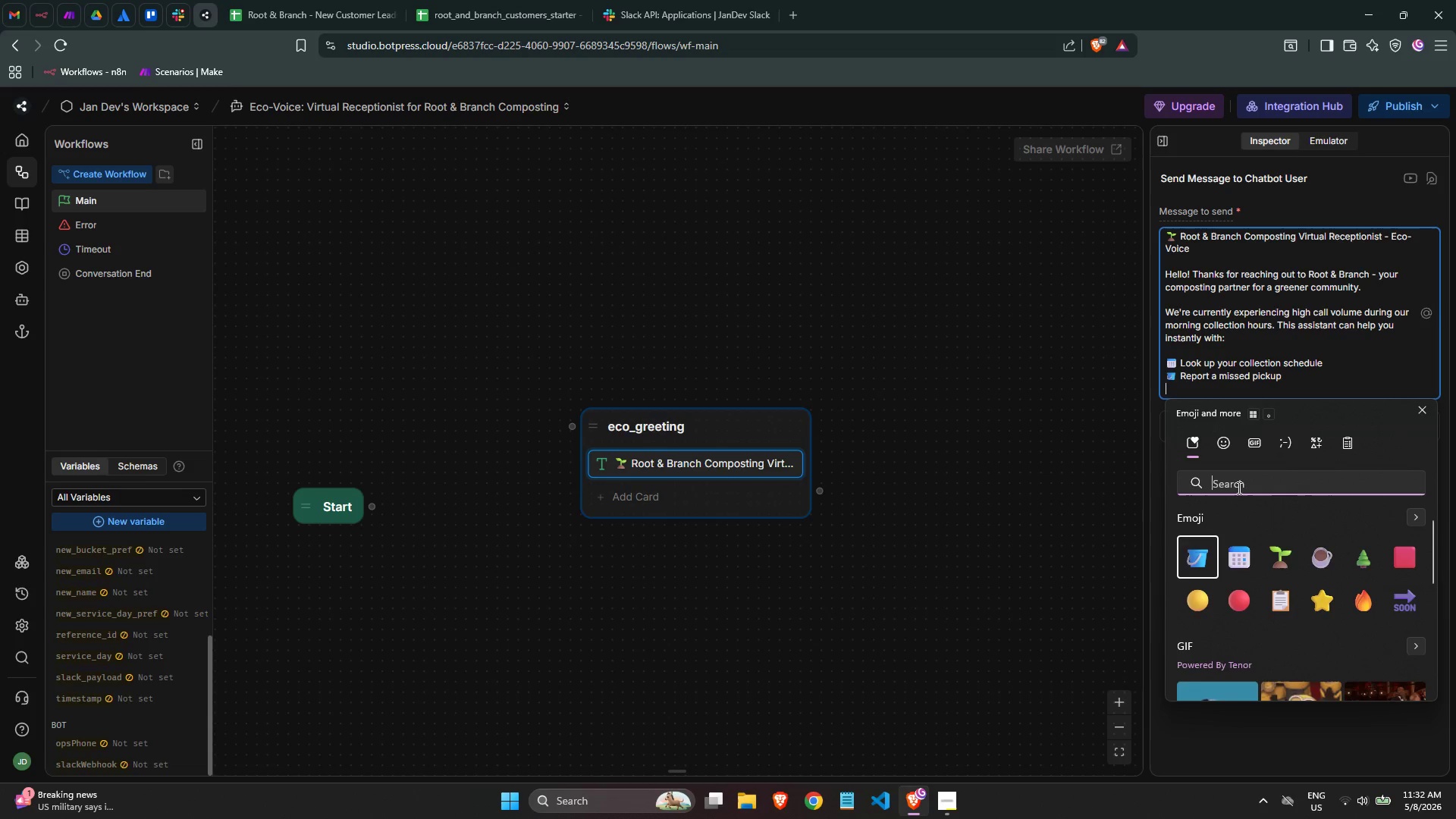 
wait(21.75)
 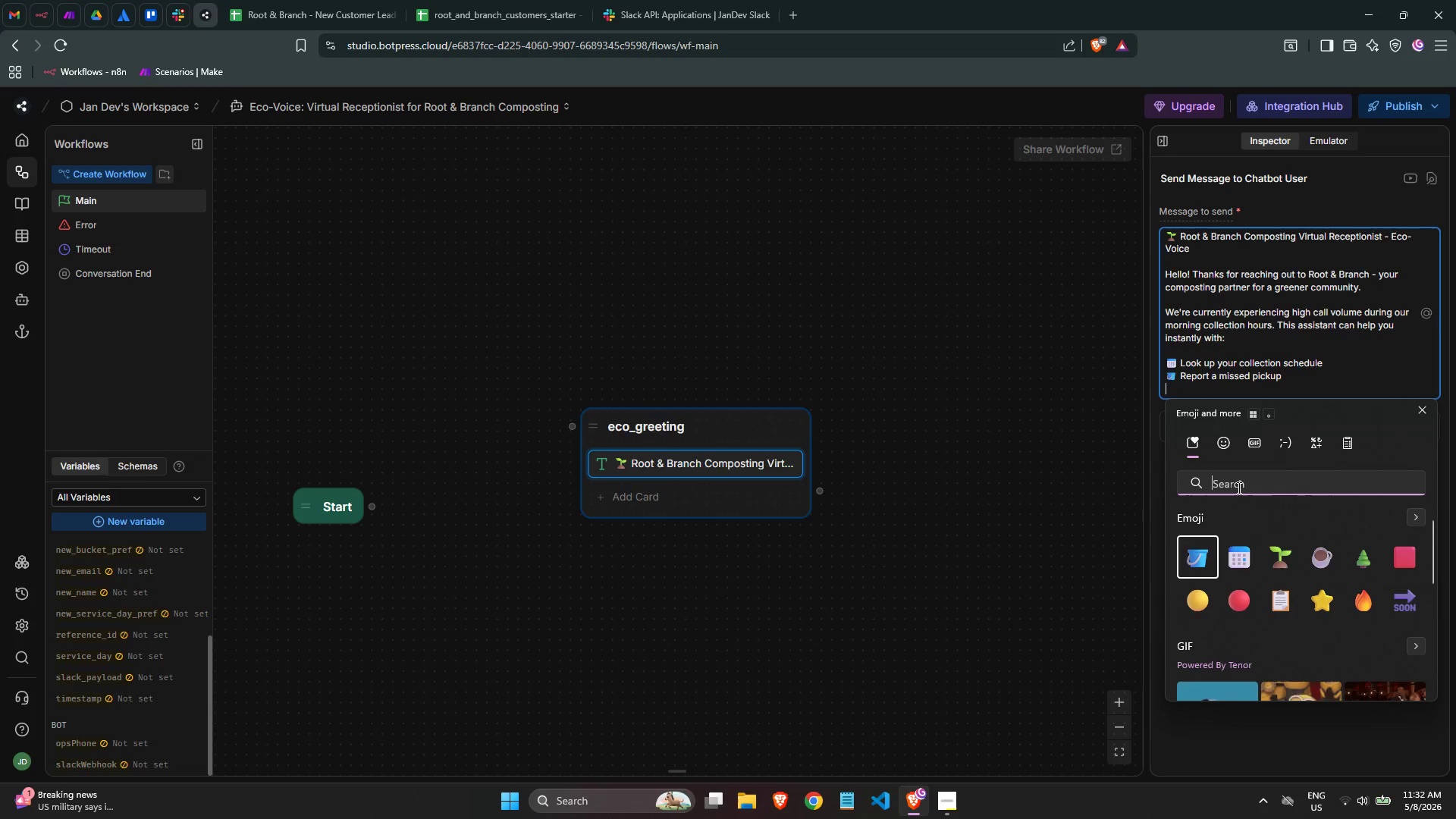 
left_click([1311, 480])
 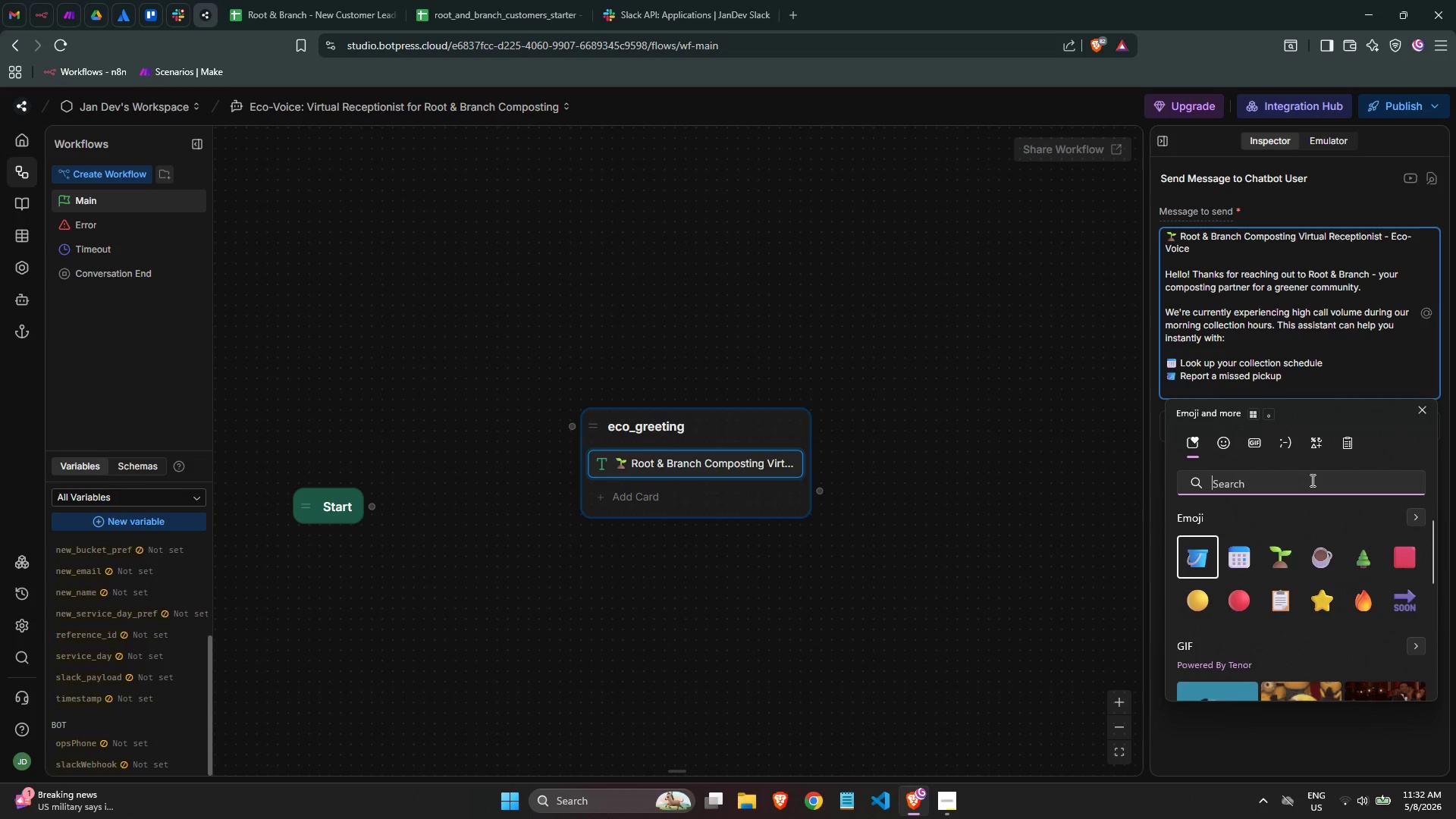 
type(mail)
 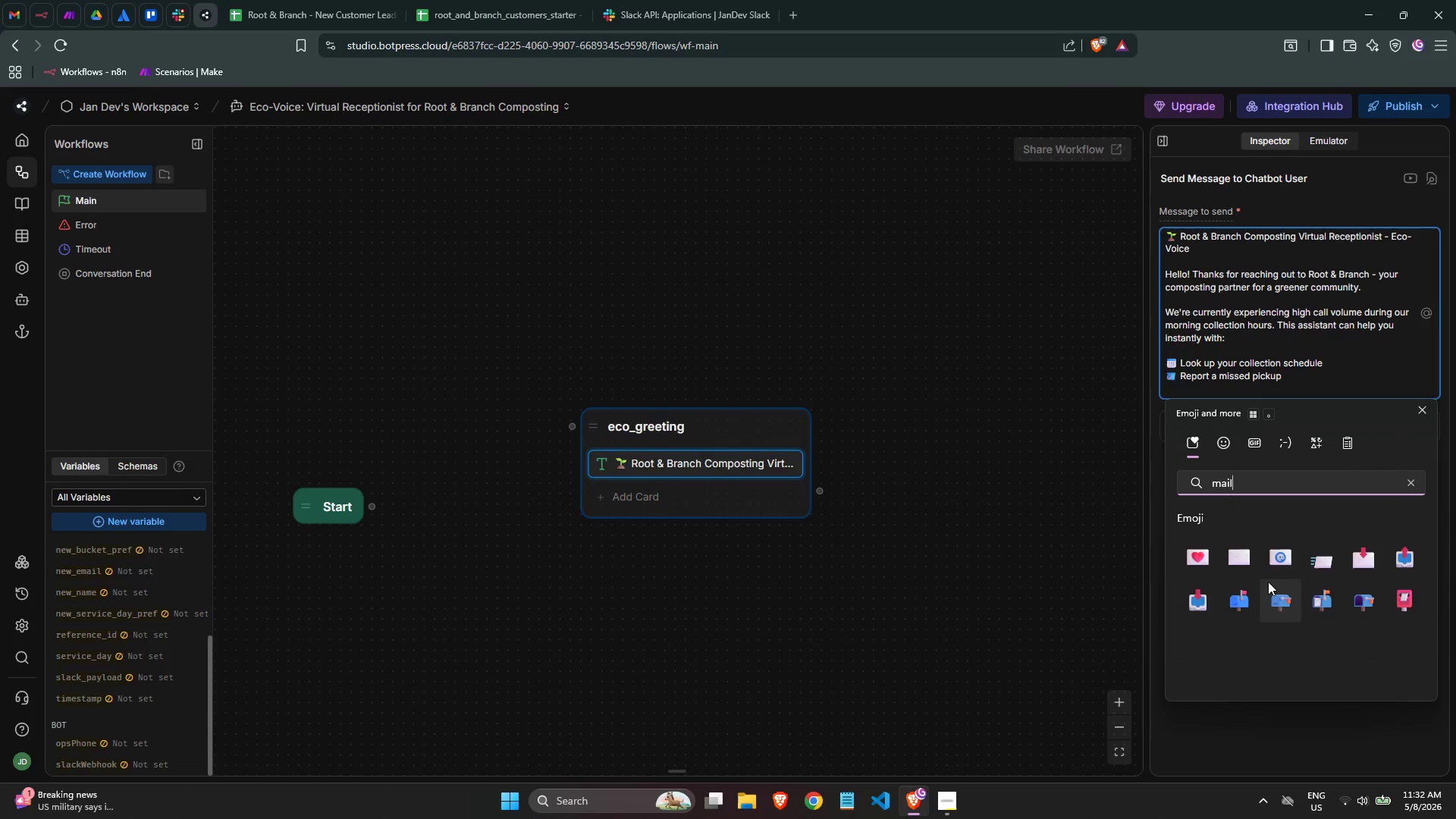 
left_click([1250, 567])
 